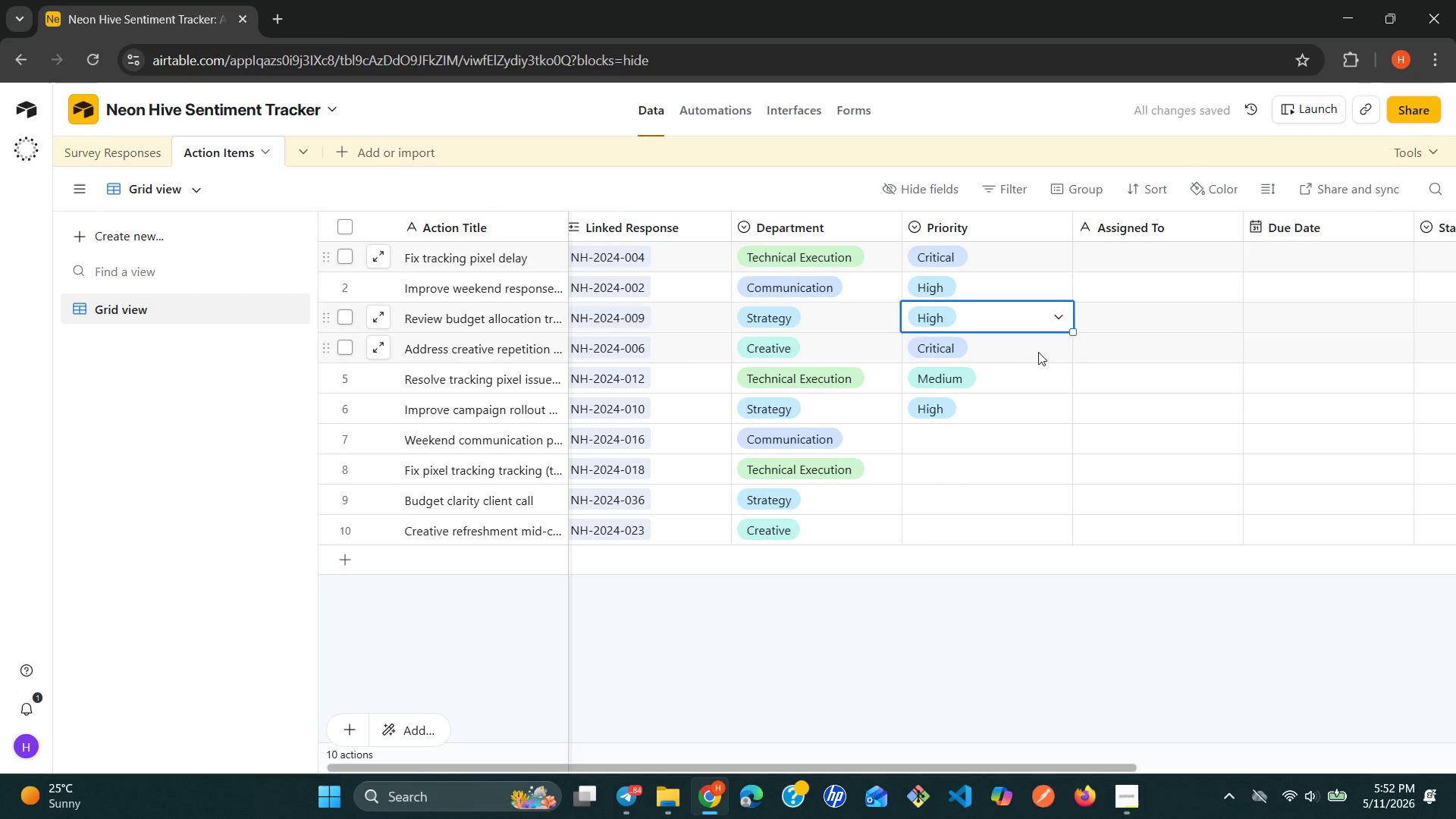 
double_click([1038, 352])
 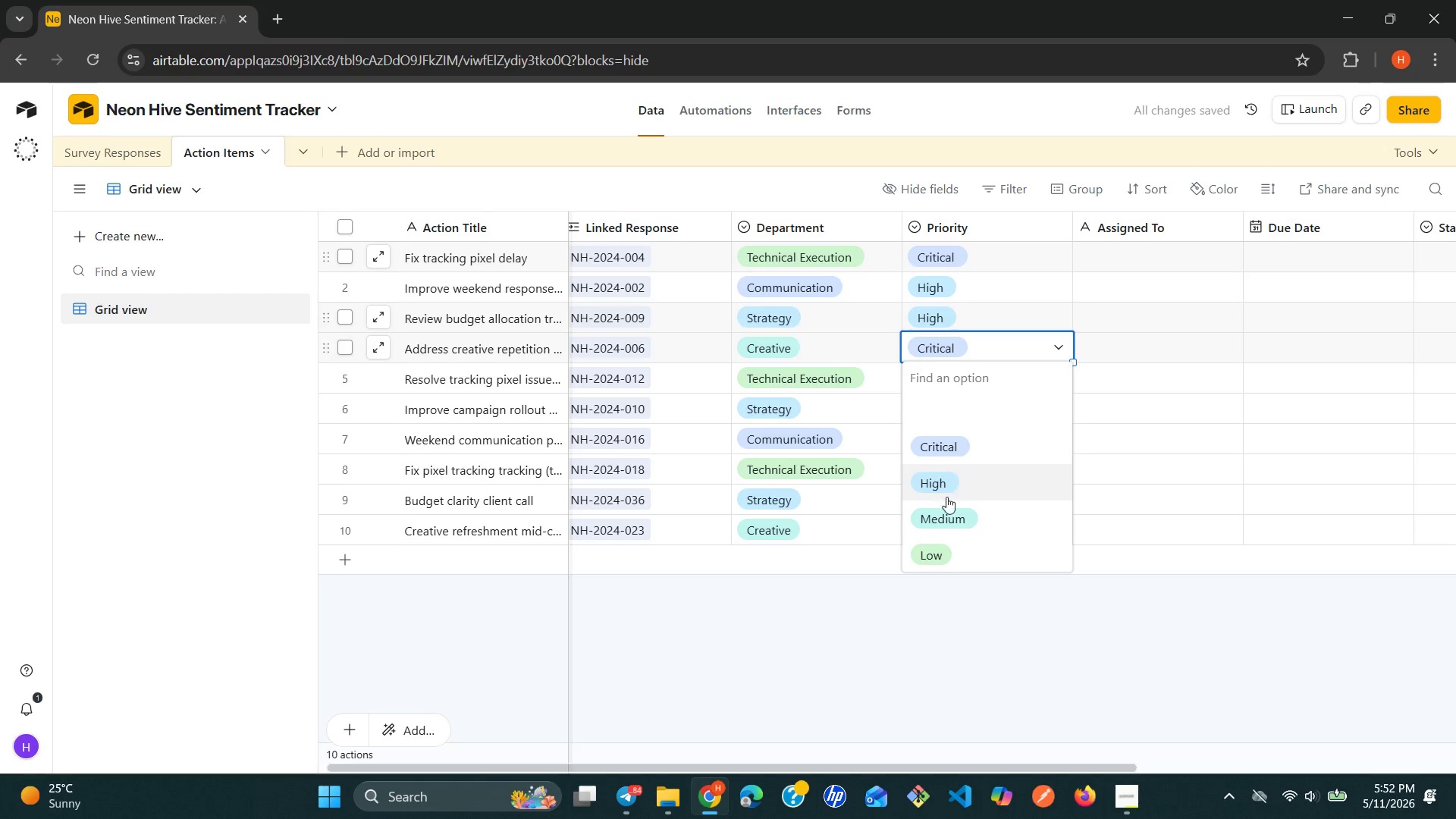 
left_click([944, 509])
 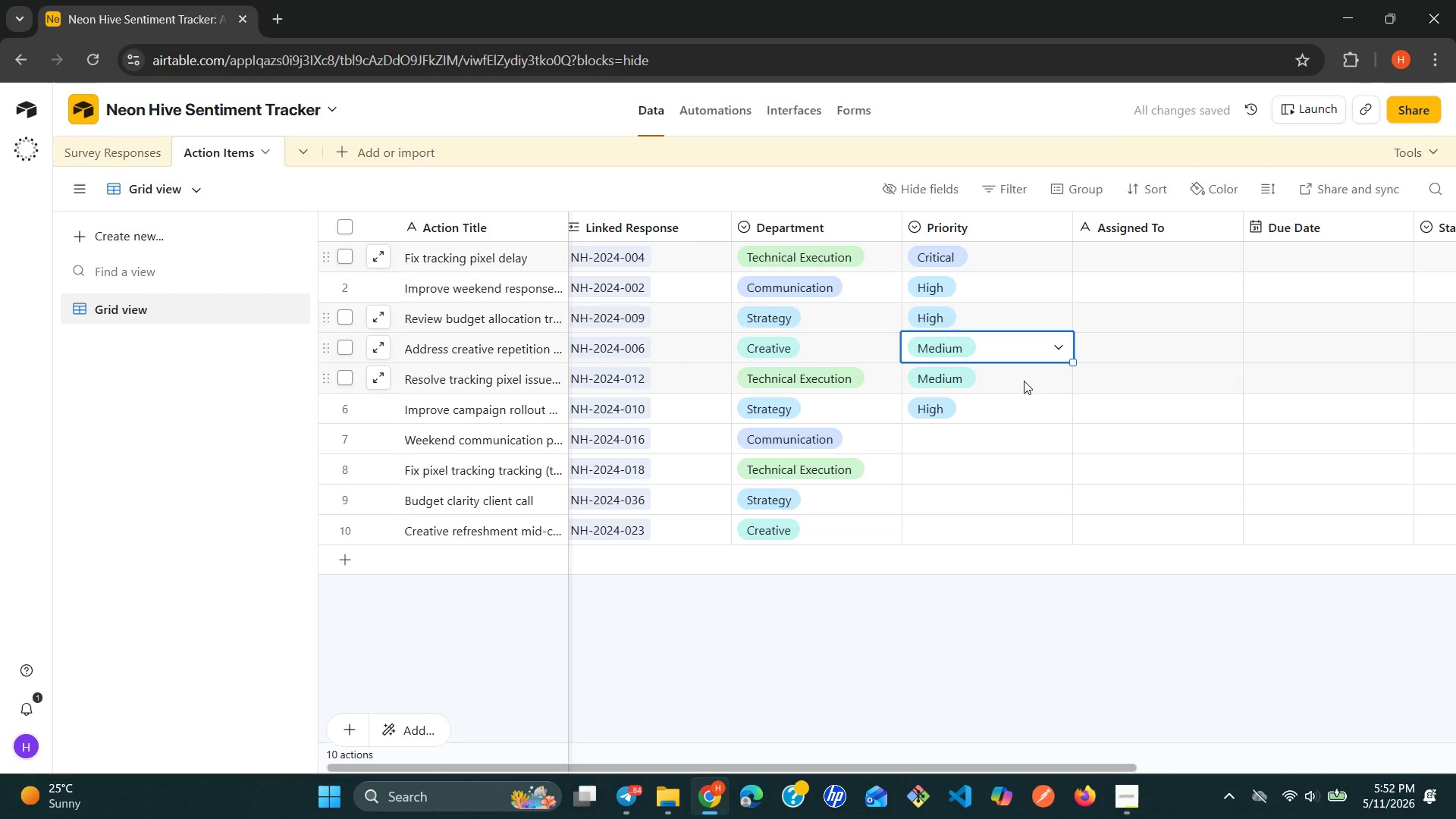 
double_click([1024, 381])
 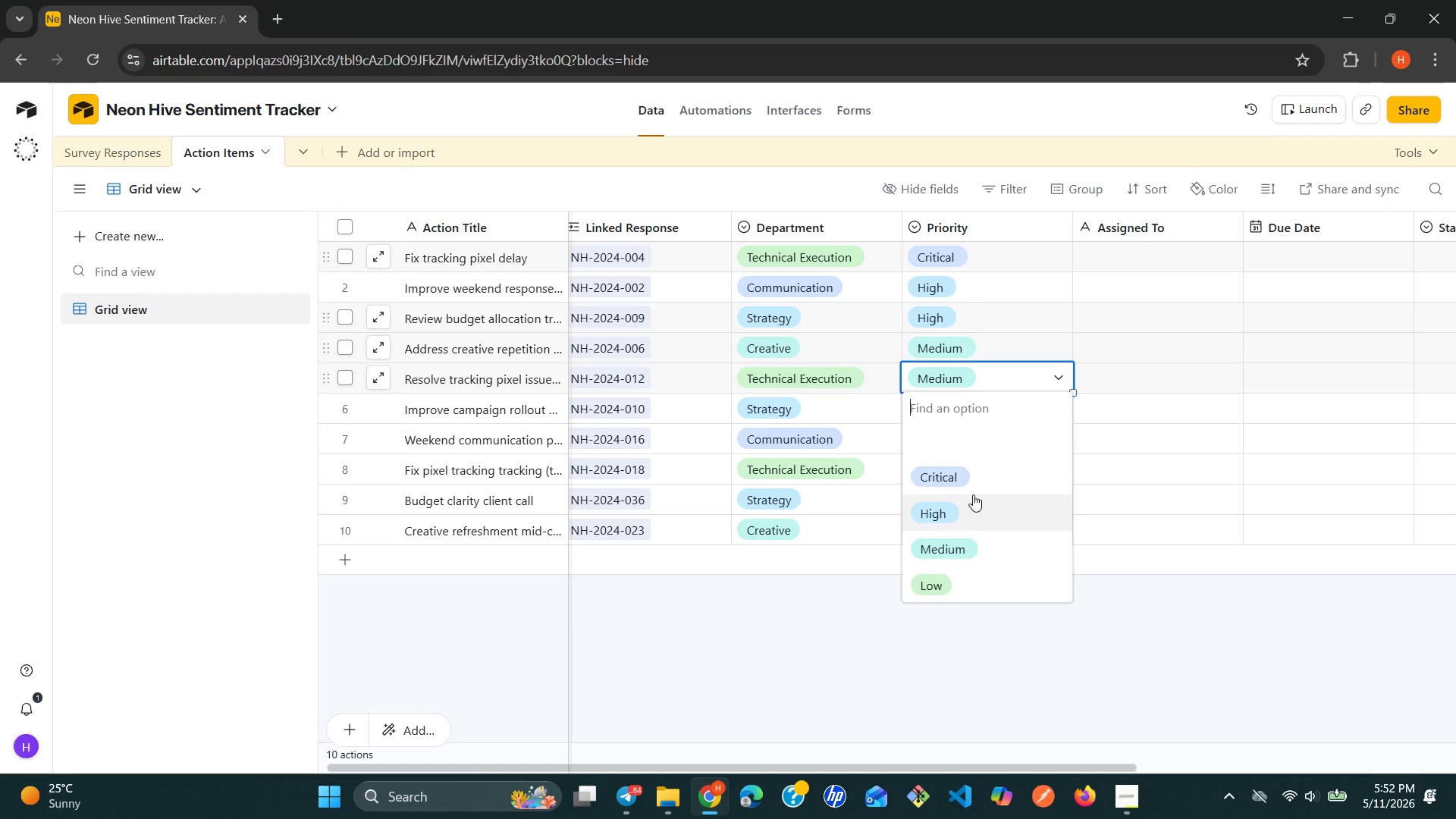 
left_click([974, 485])
 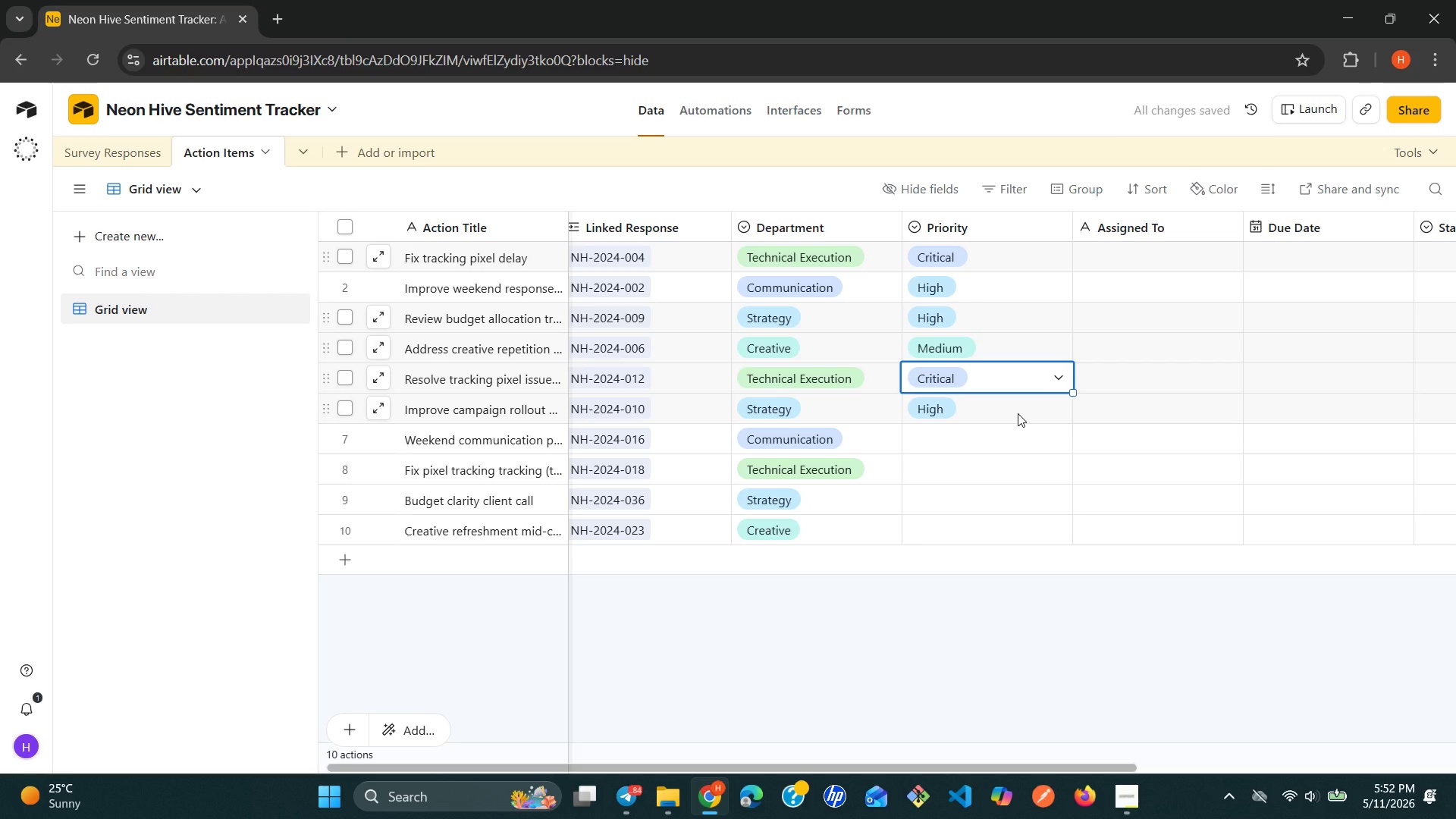 
wait(7.28)
 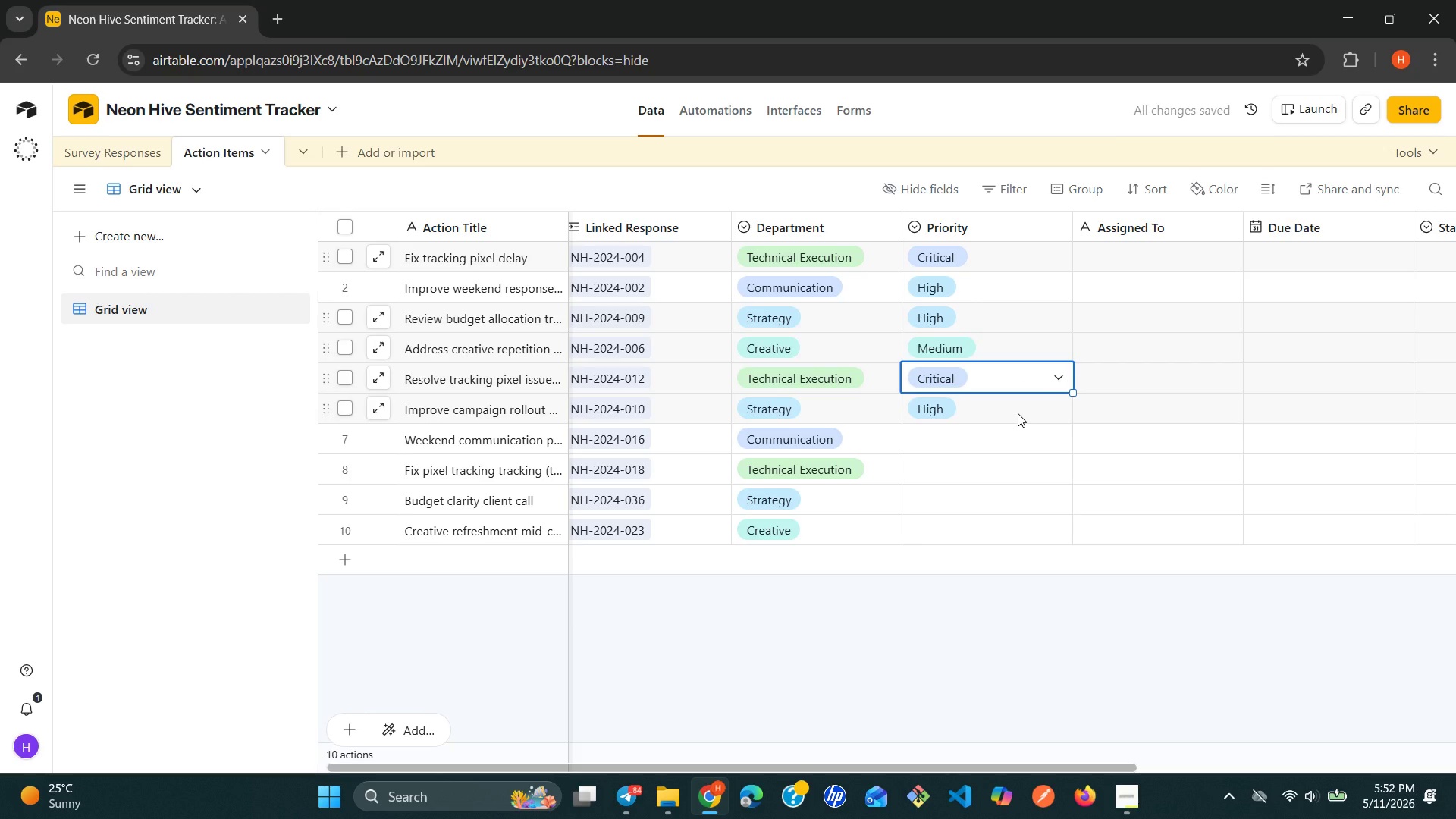 
double_click([1018, 413])
 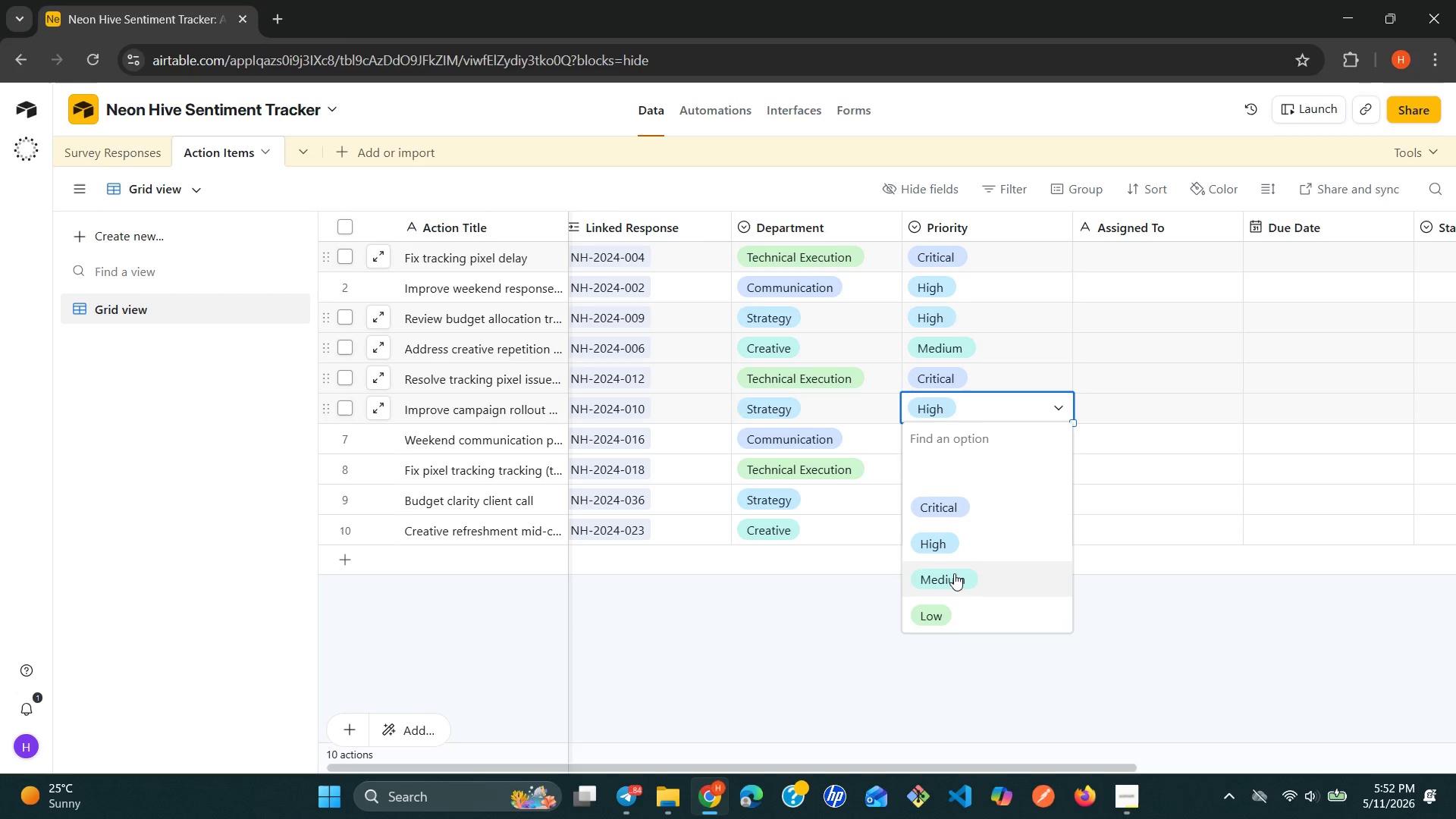 
left_click([952, 582])
 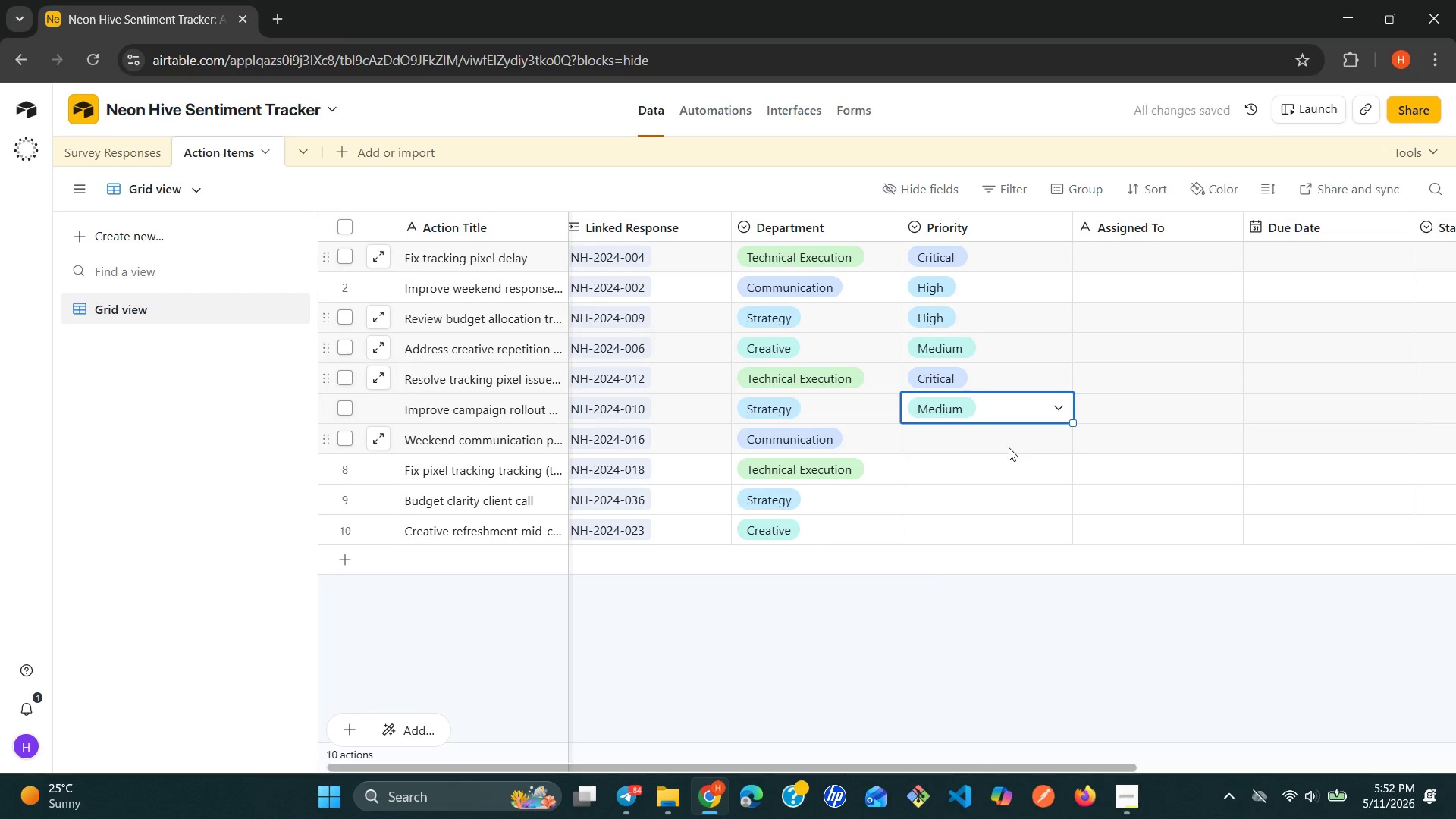 
double_click([1009, 447])
 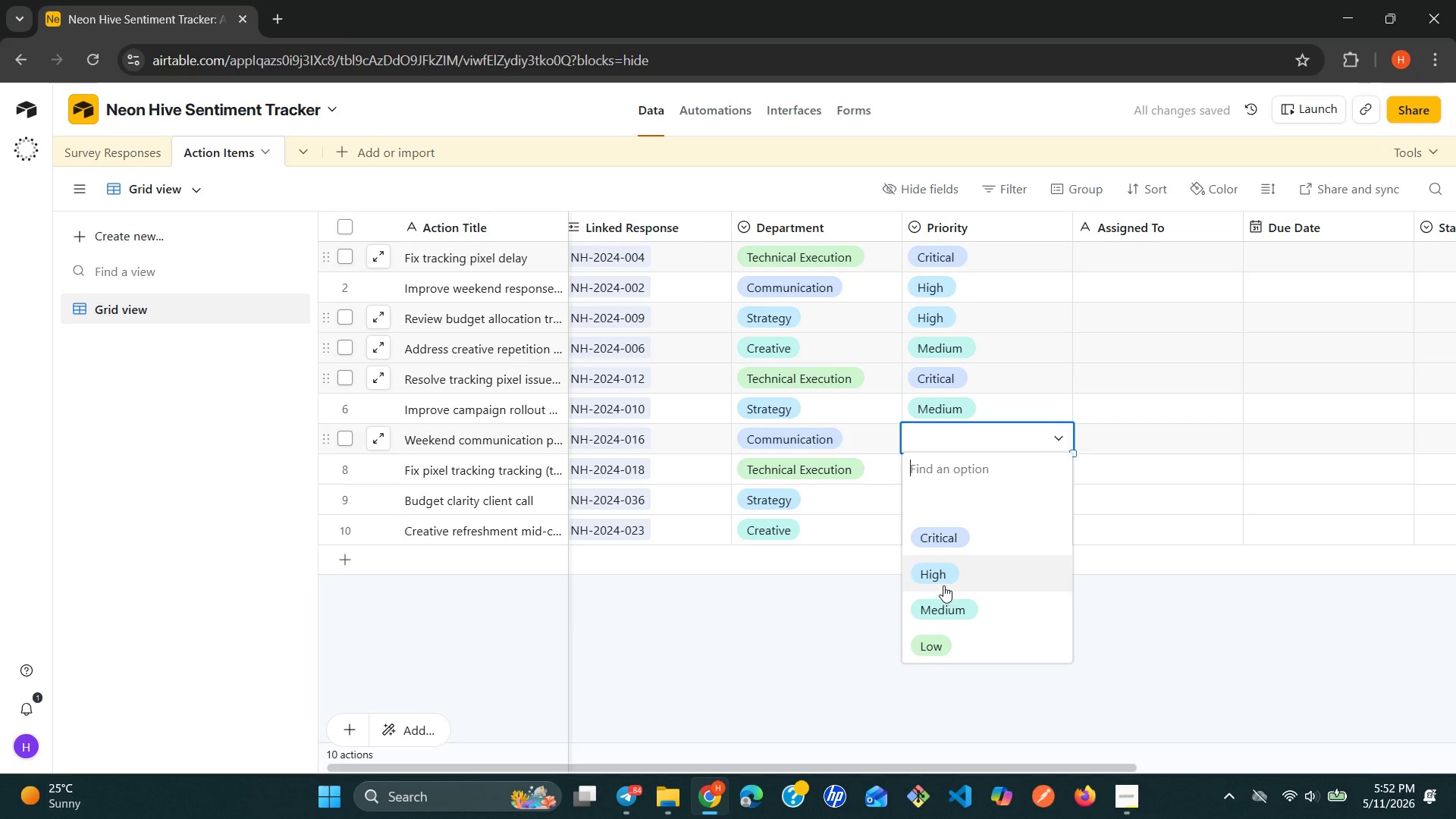 
left_click([944, 584])
 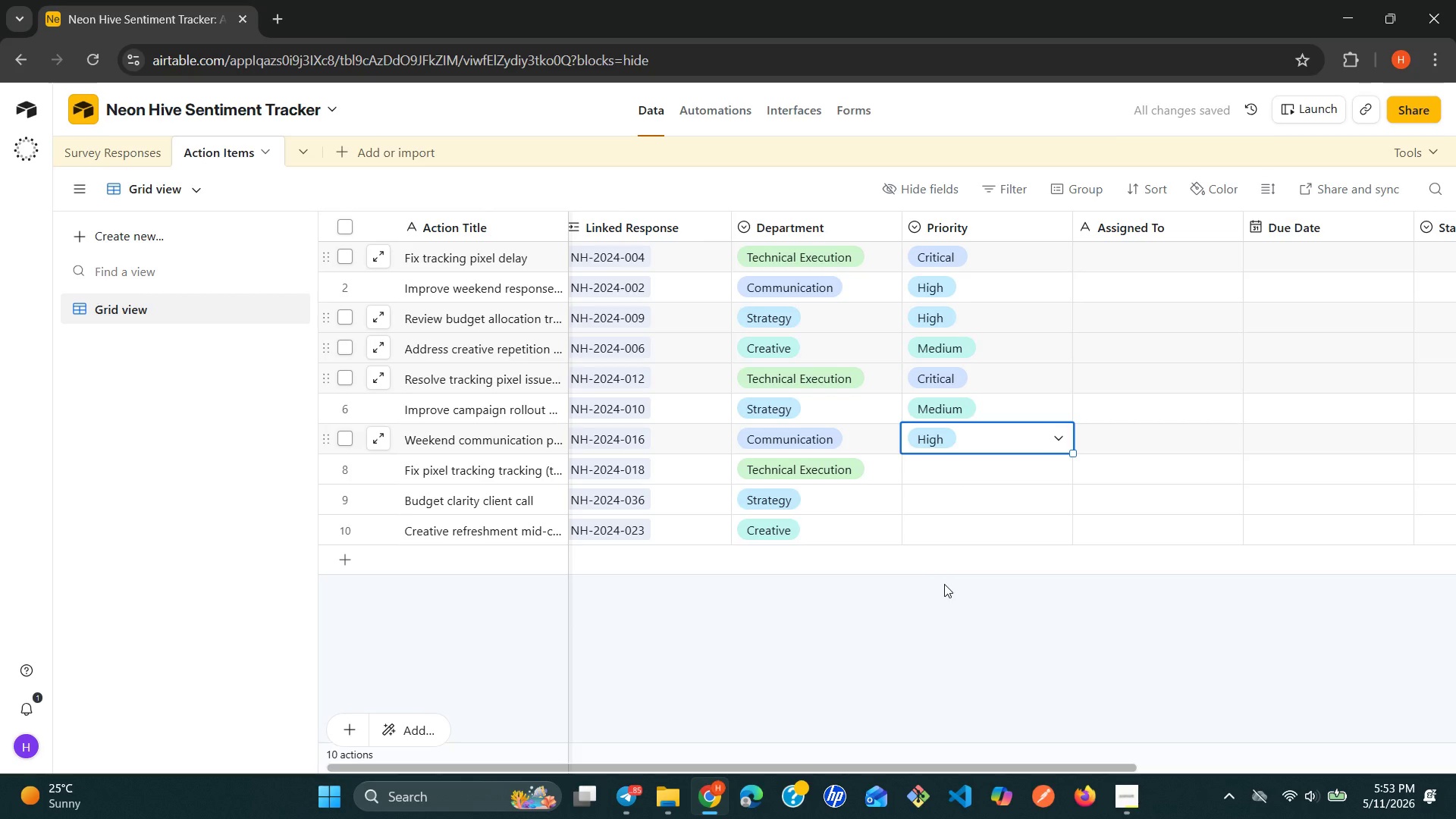 
double_click([1024, 467])
 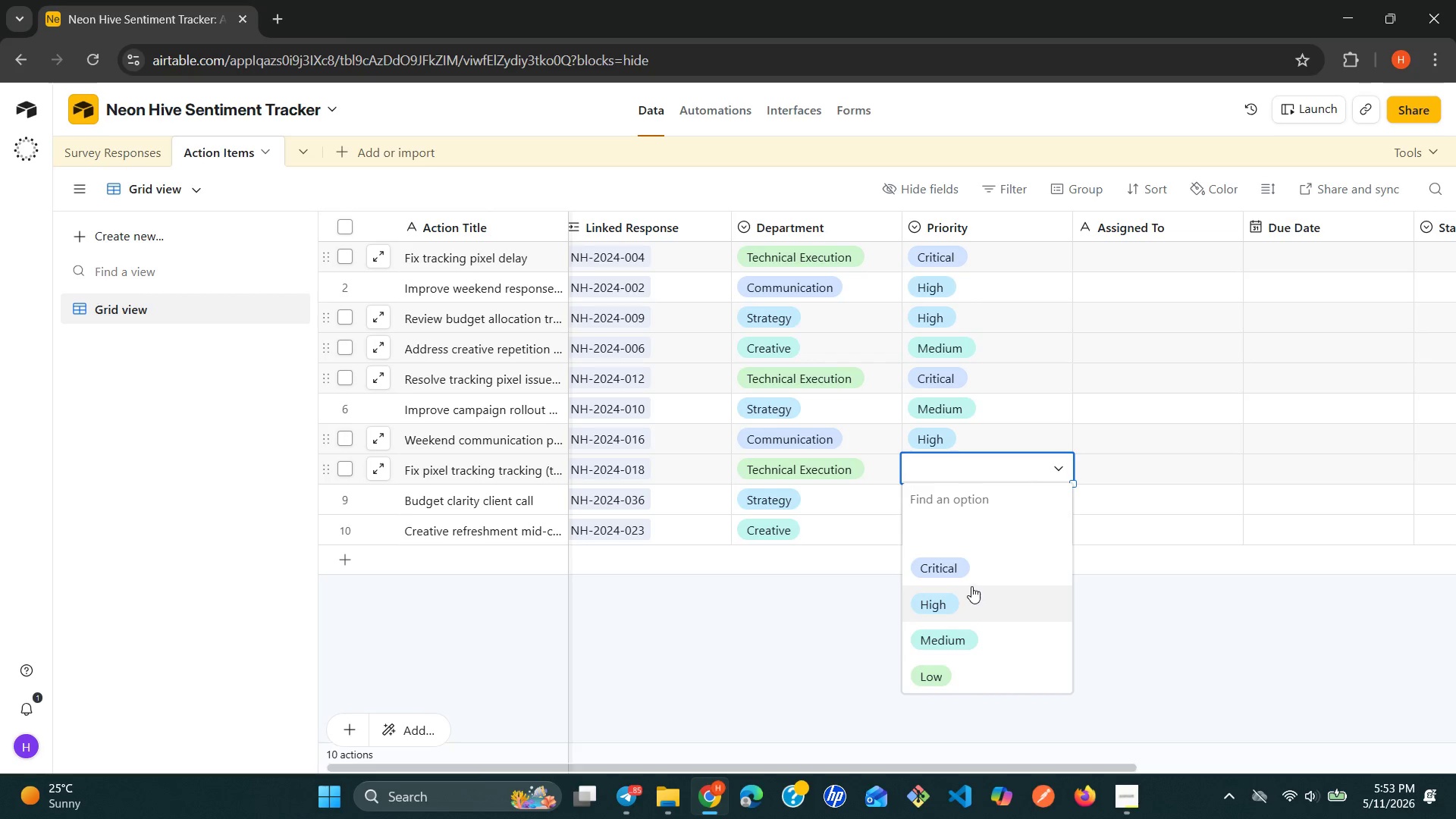 
left_click([962, 571])
 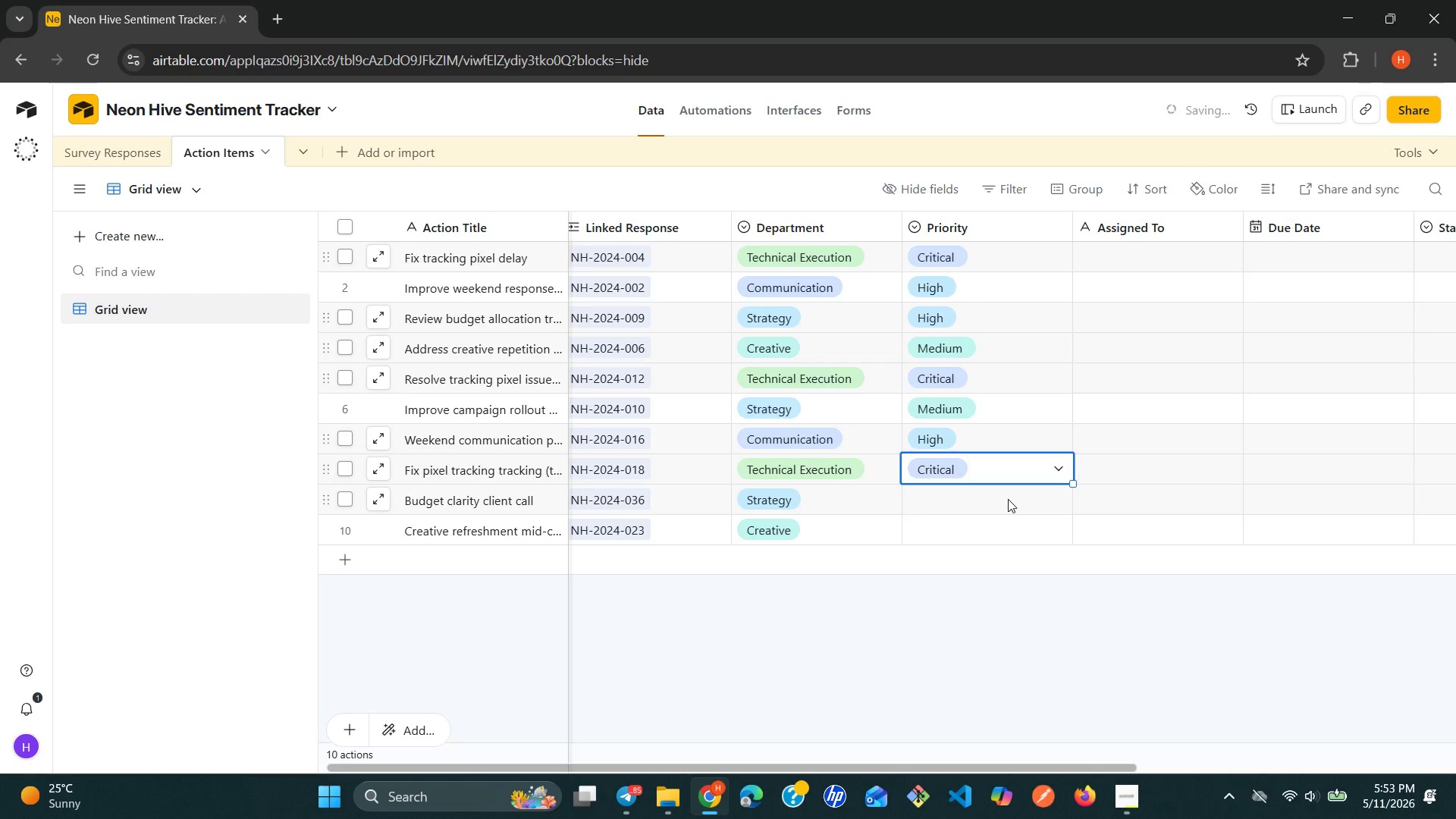 
double_click([1008, 499])
 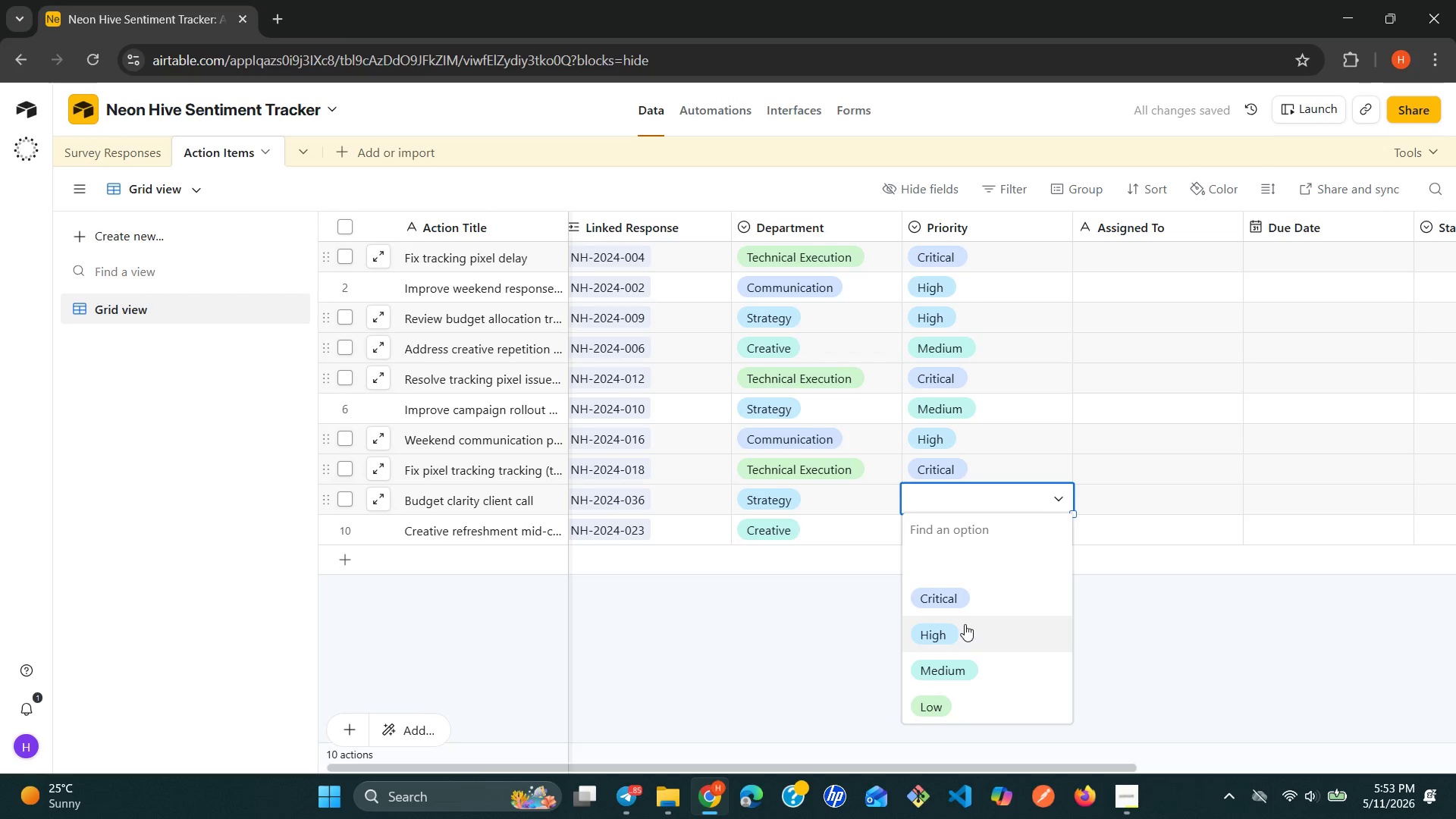 
left_click([962, 624])
 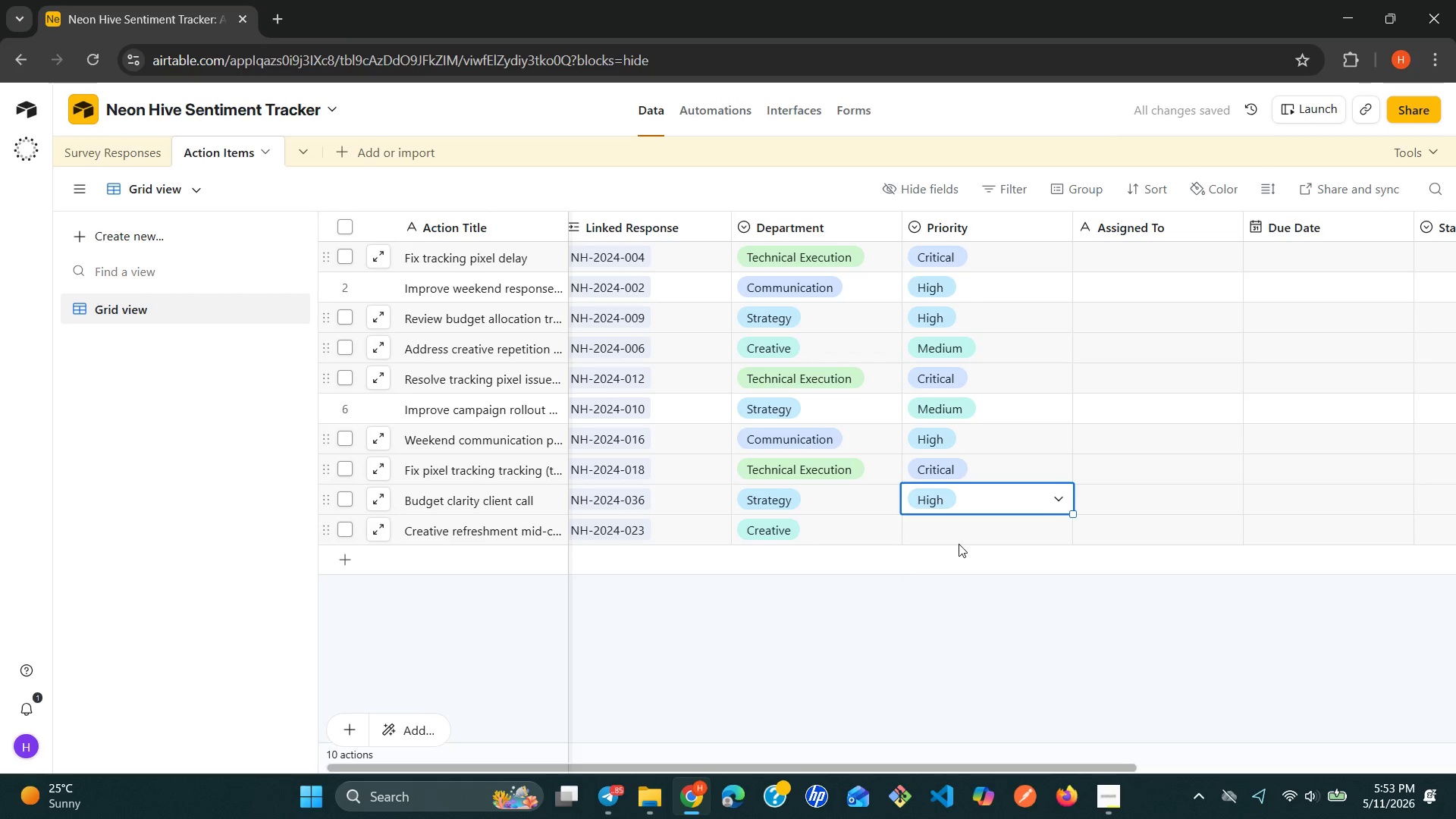 
double_click([959, 544])
 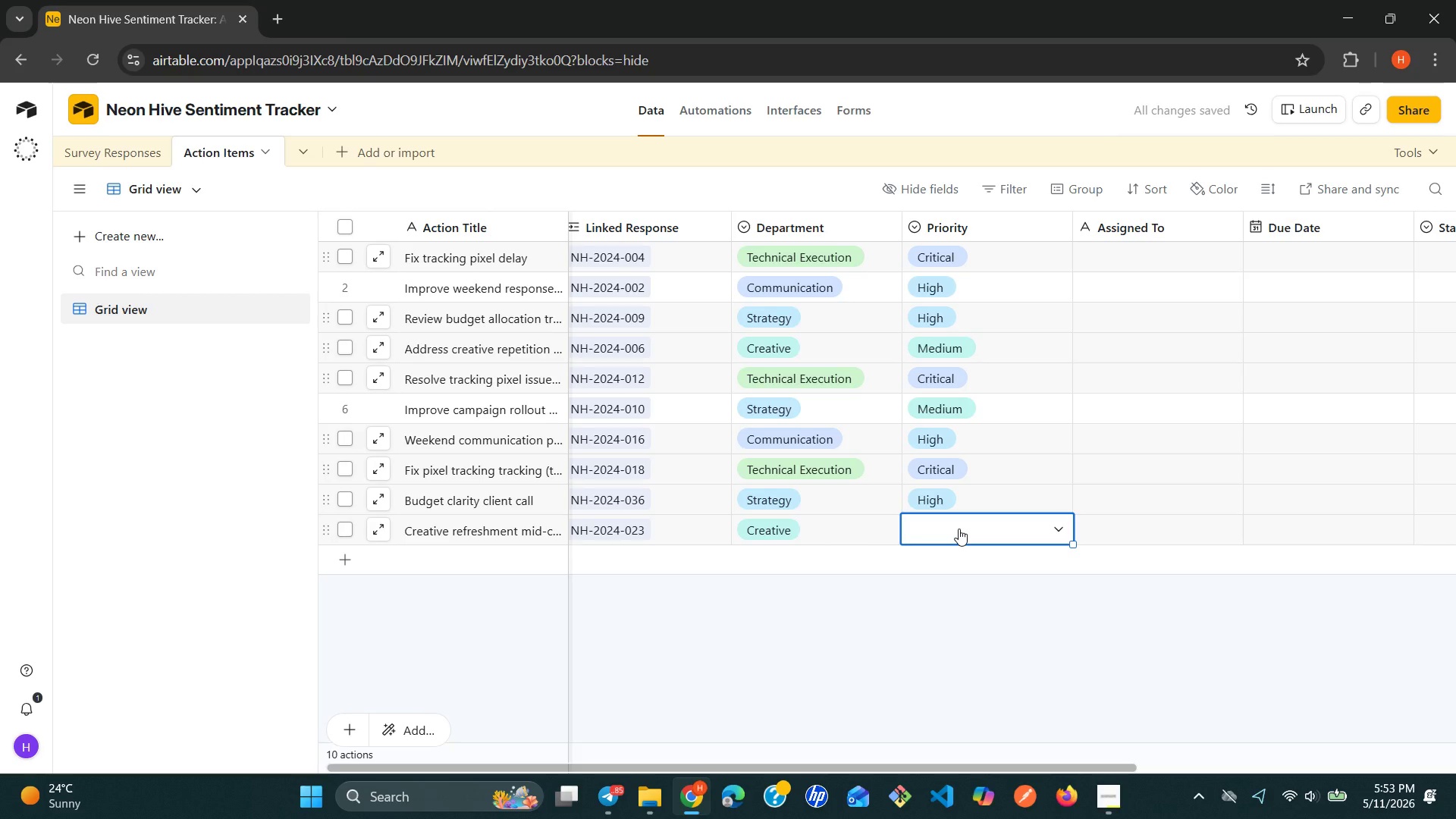 
left_click([959, 529])
 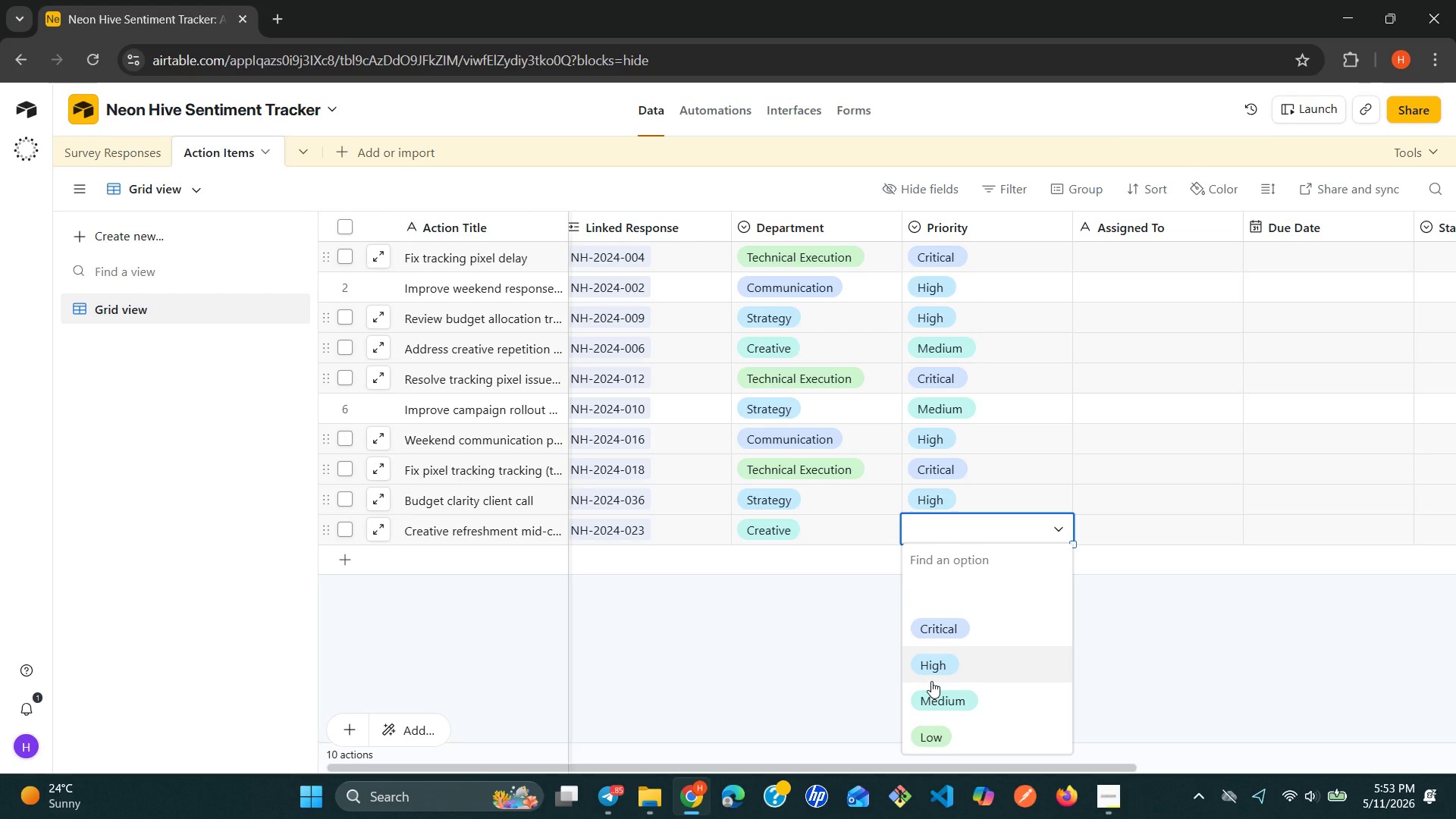 
left_click([925, 700])
 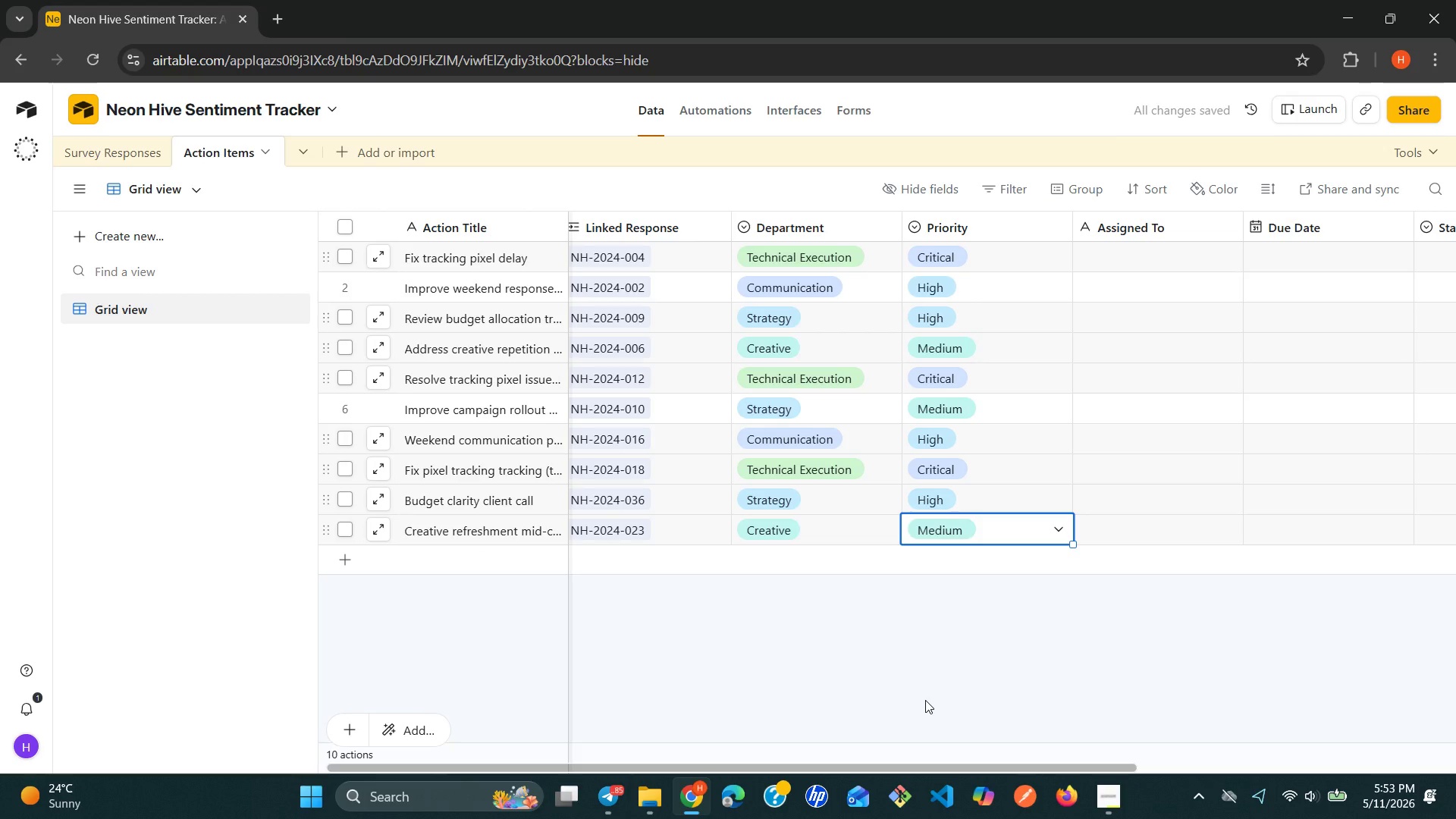 
wait(6.75)
 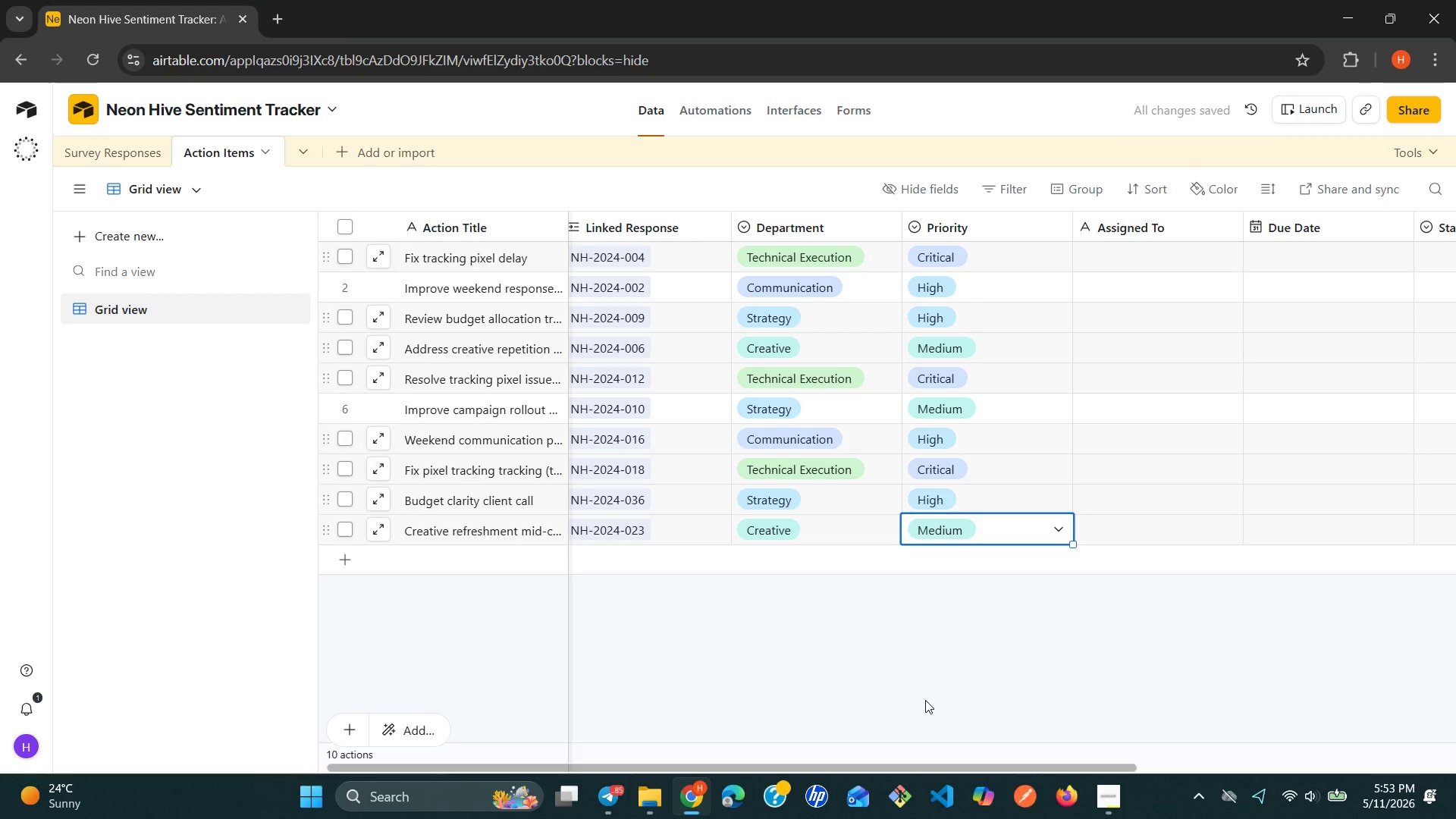 
left_click([1156, 259])
 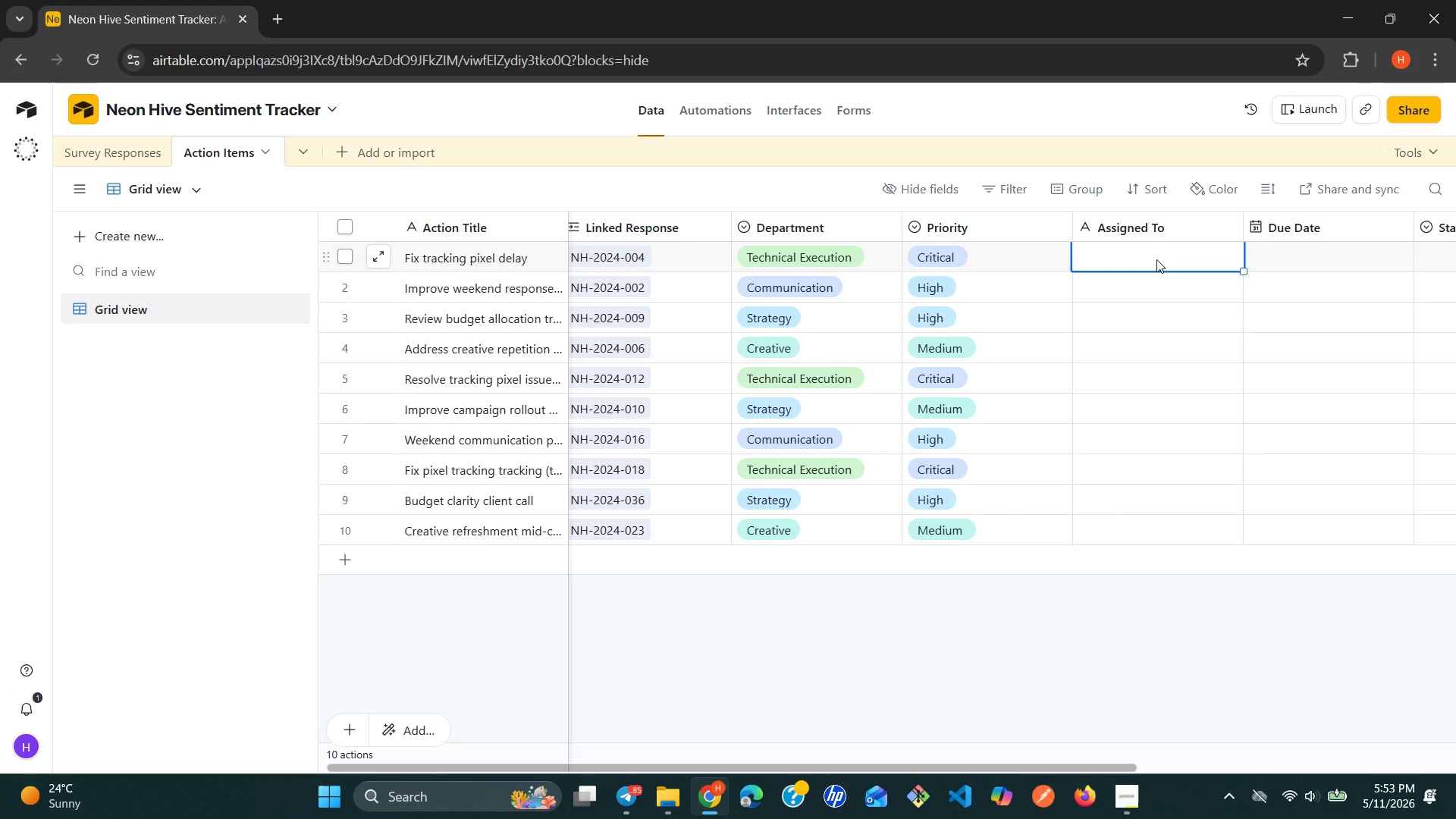 
type(Jordan Lee)
 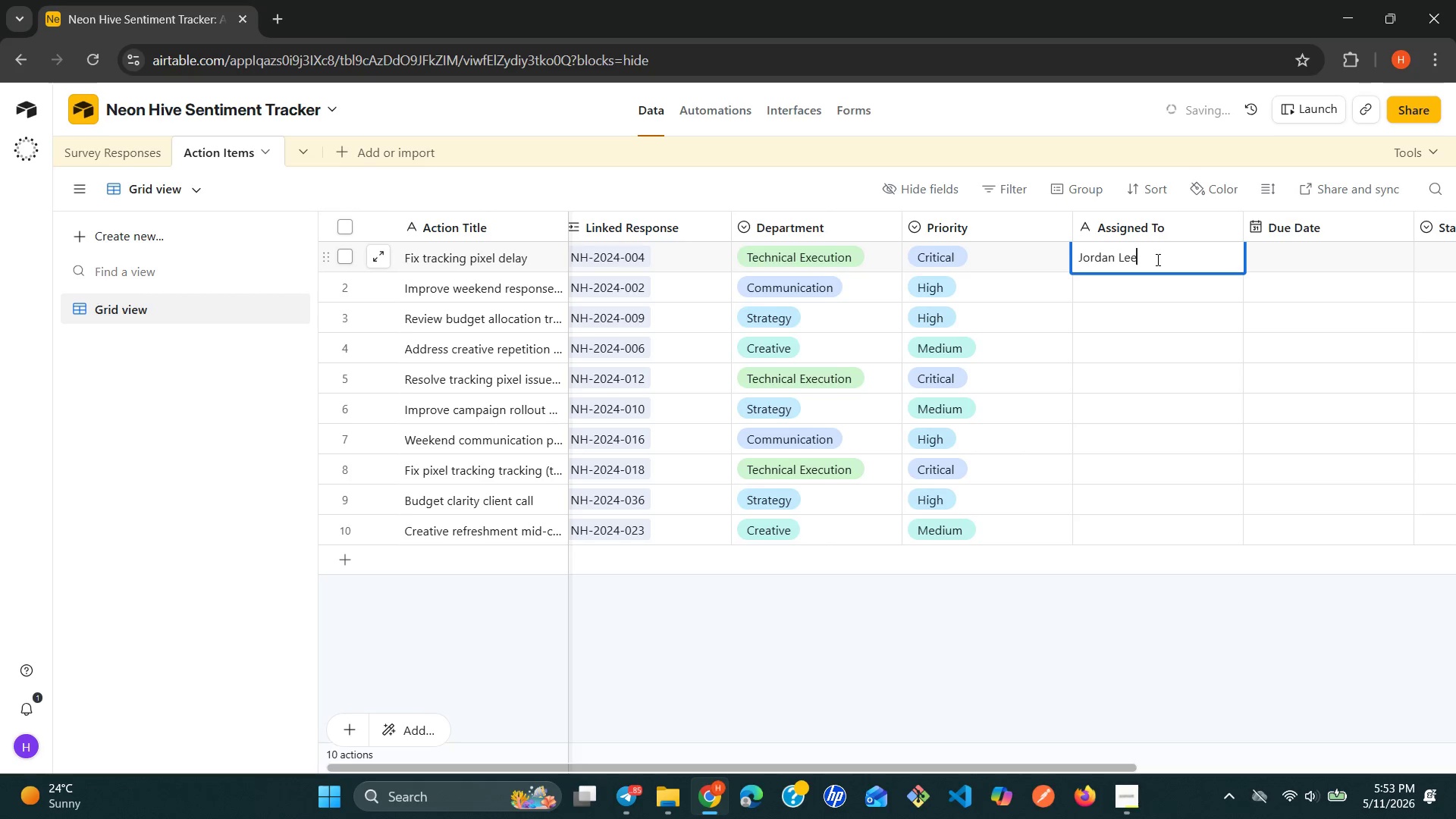 
wait(6.28)
 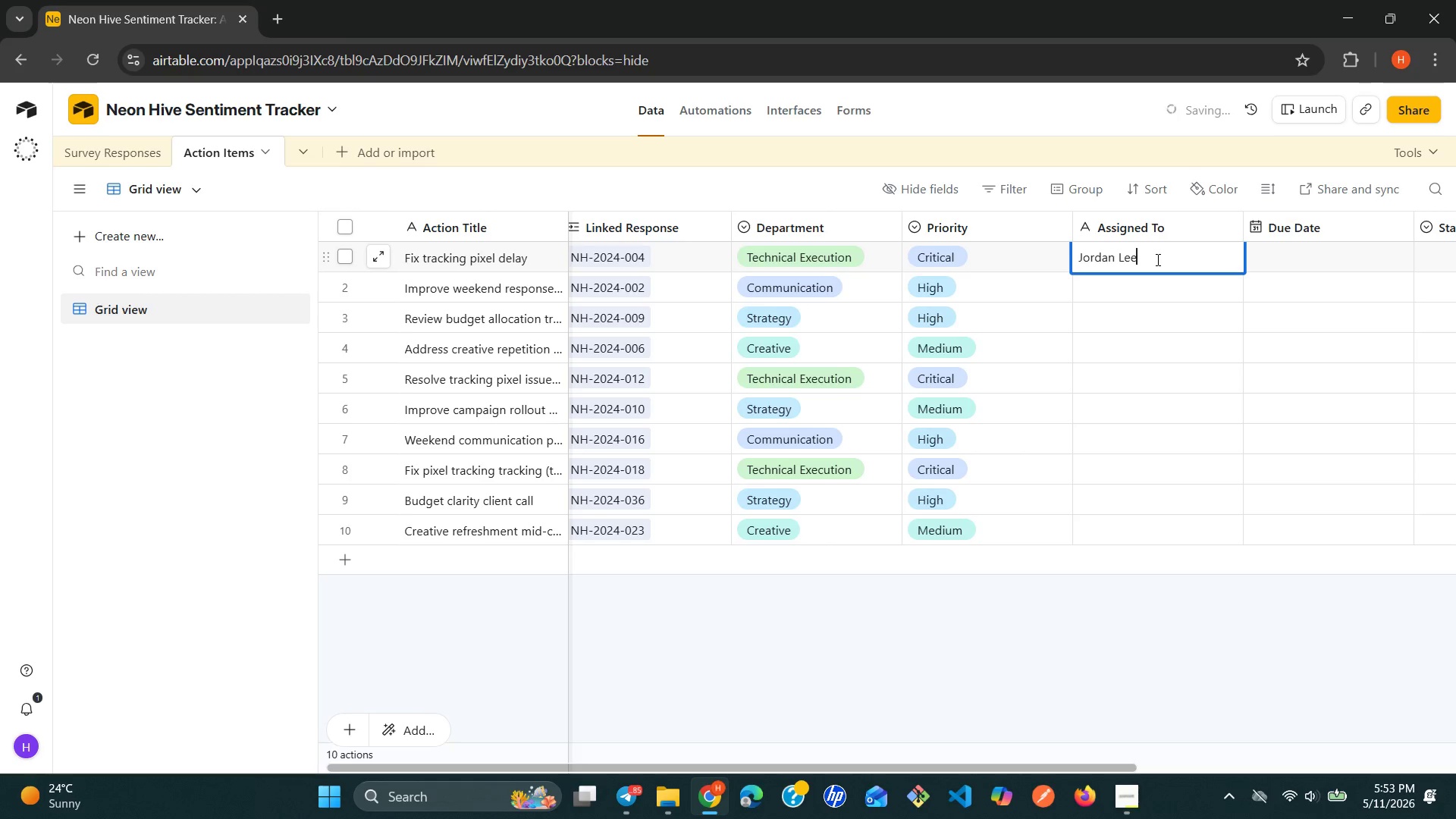 
key(ArrowDown)
 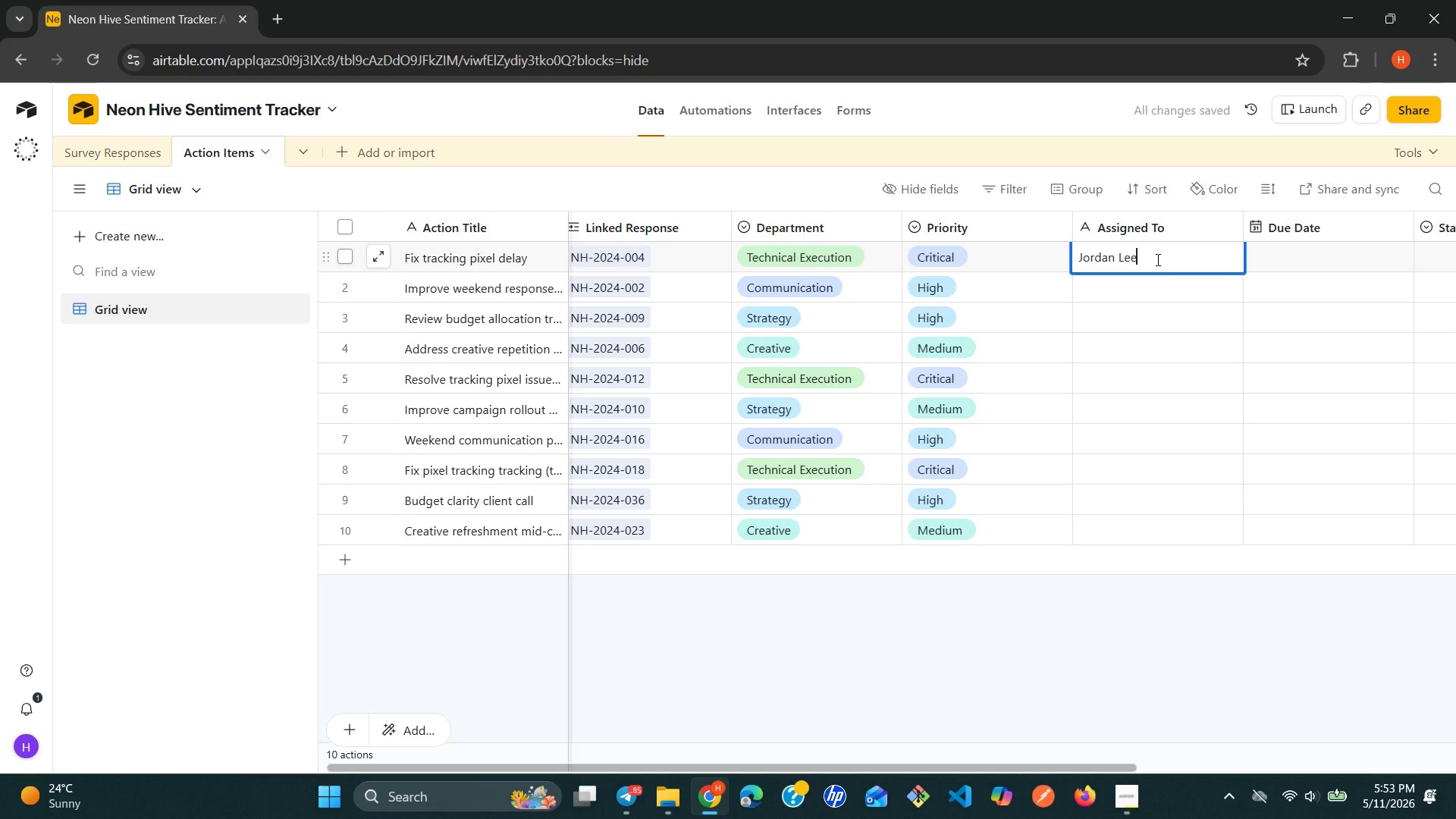 
key(Enter)
 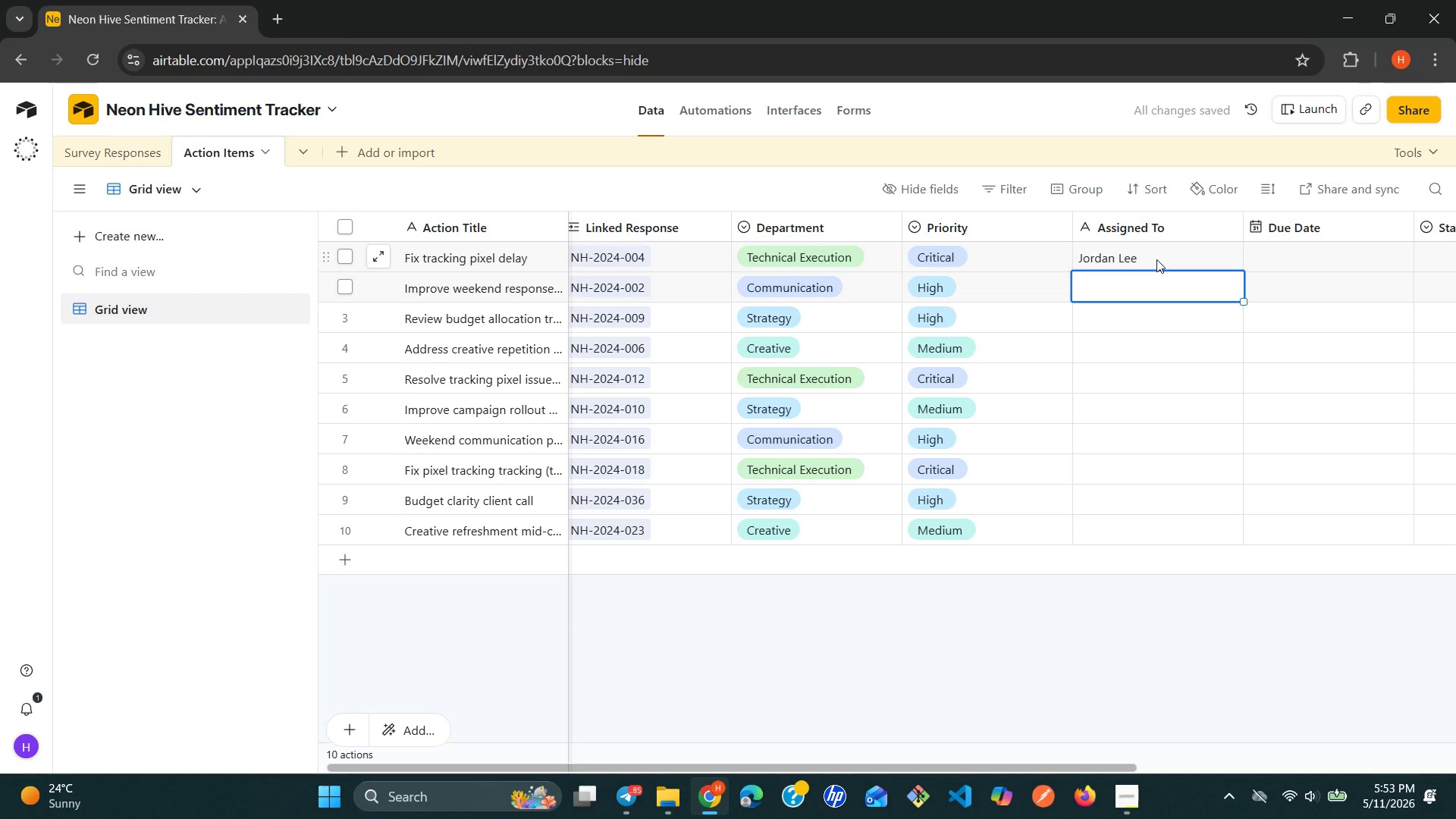 
type(Sarag)
key(Backspace)
type(h chenn)
key(Backspace)
 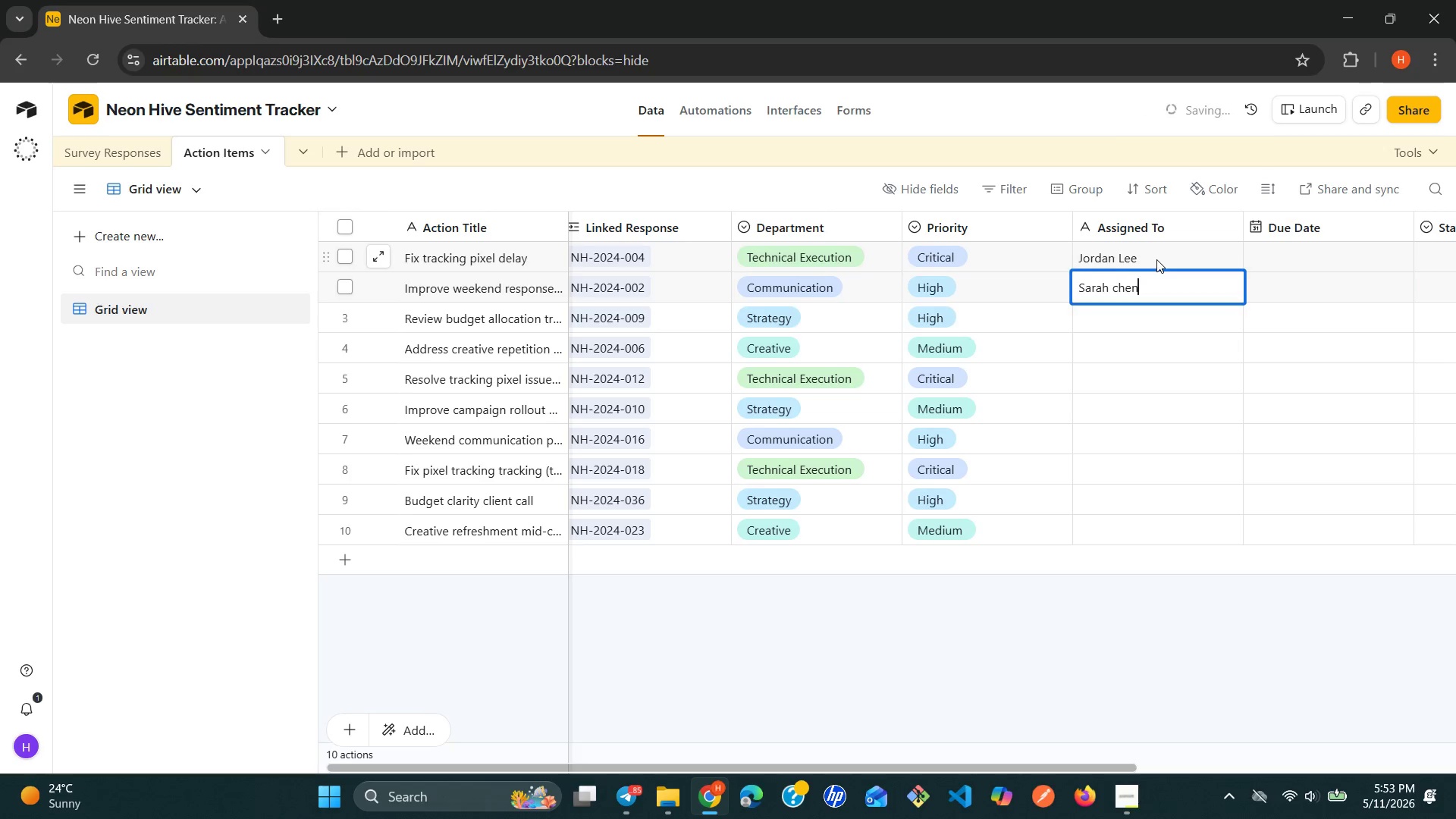 
 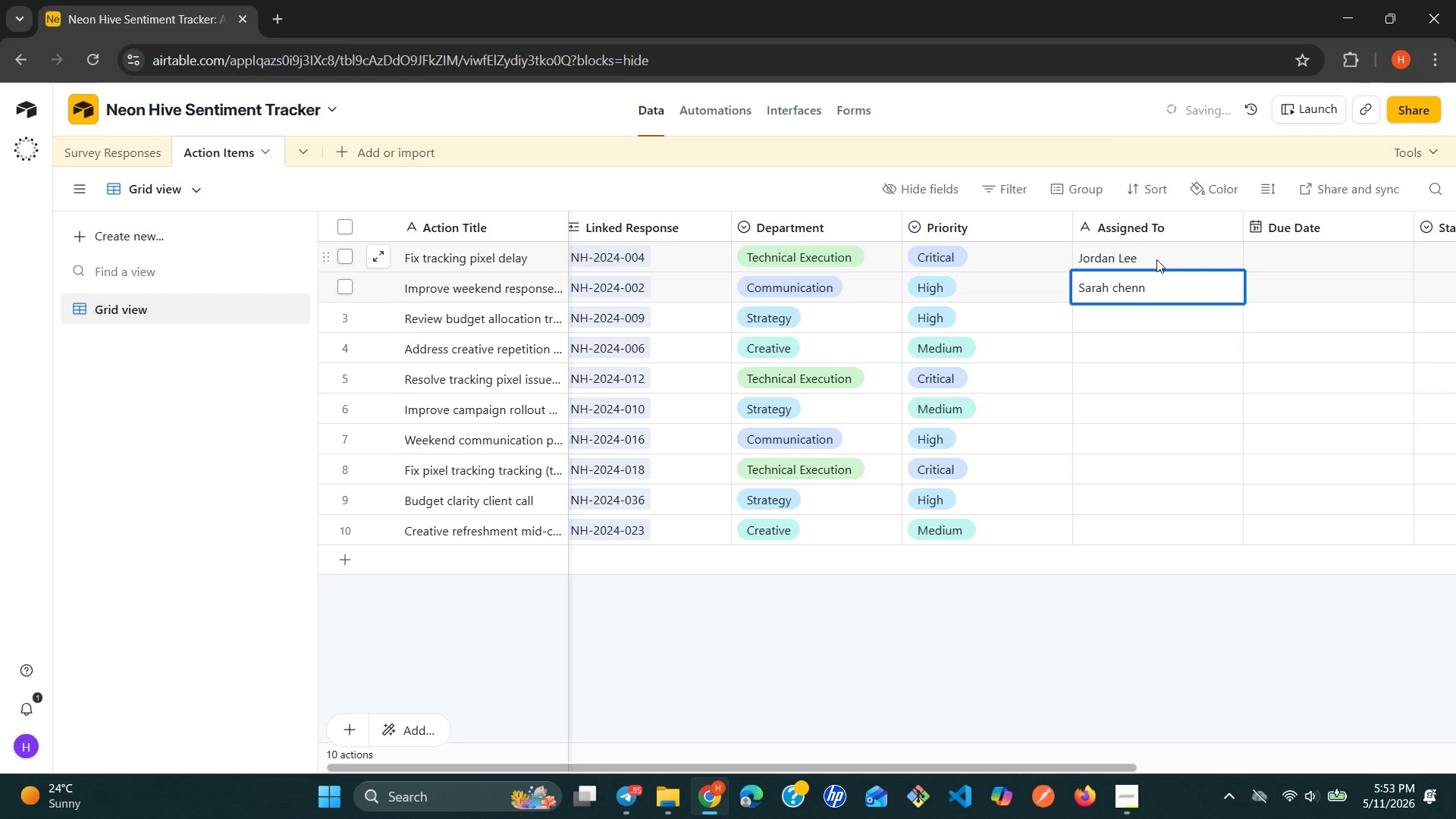 
key(Enter)
 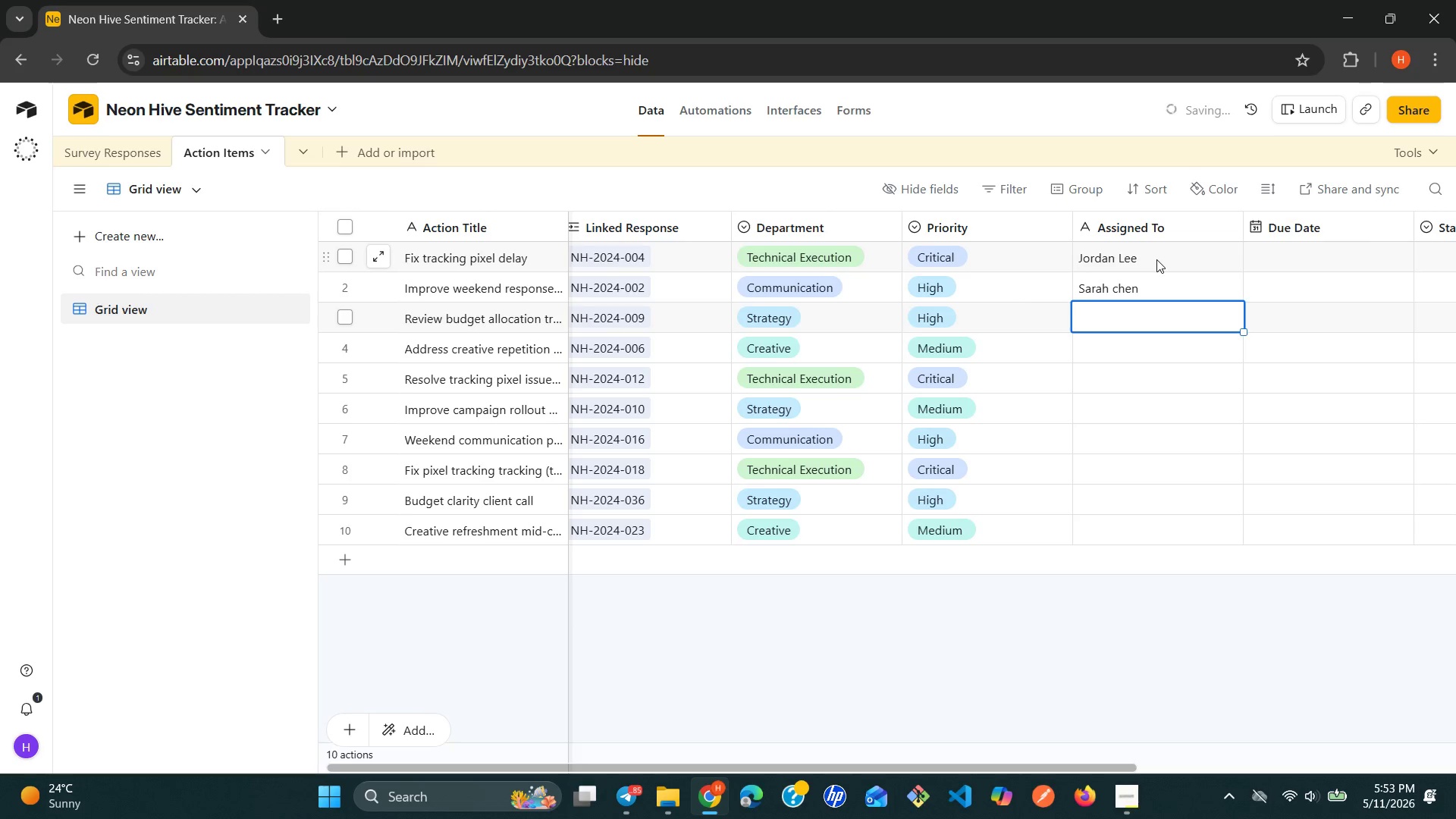 
hold_key(key=ShiftLeft, duration=1.36)
 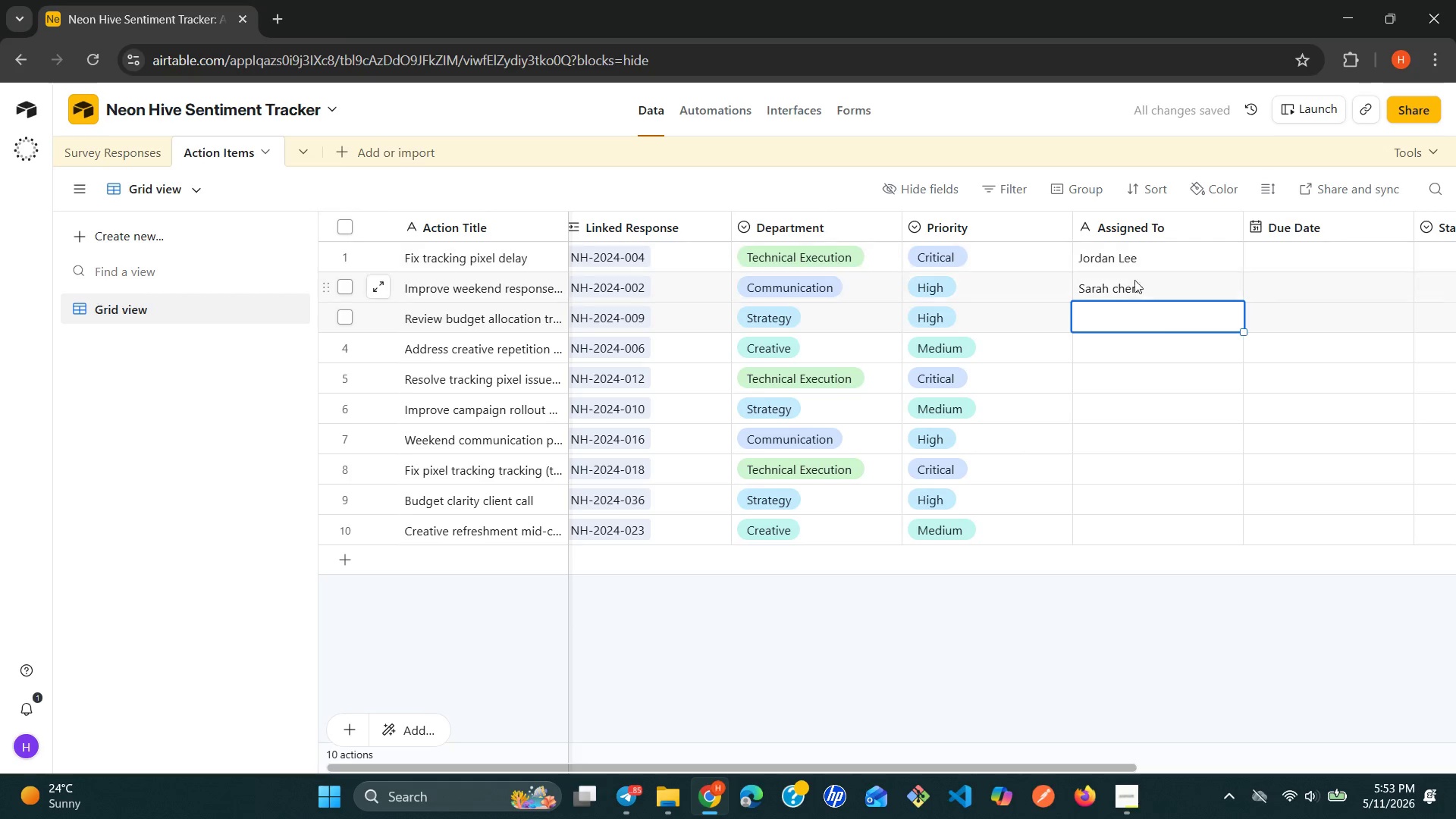 
left_click([1123, 291])
 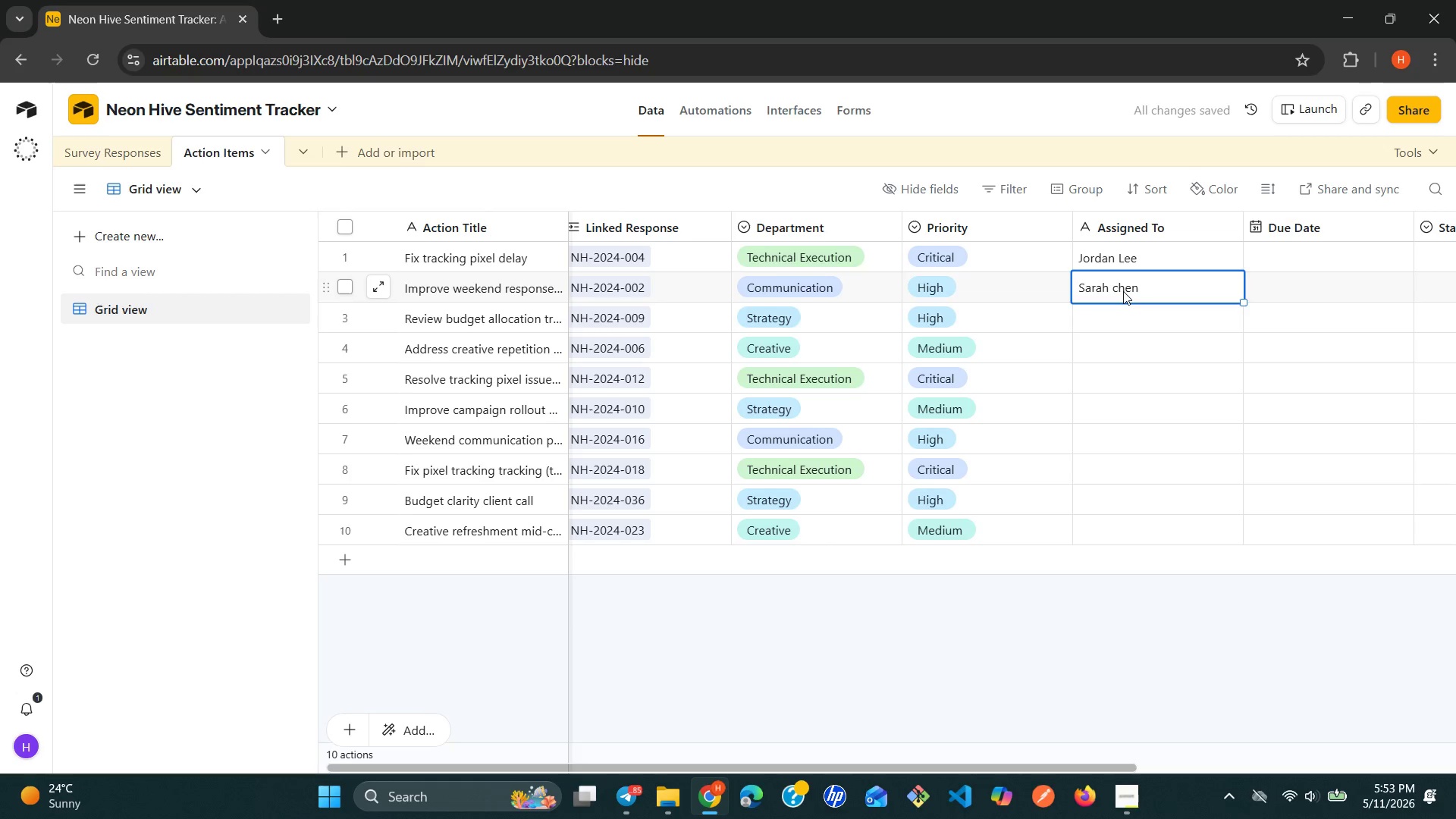 
left_click([1123, 291])
 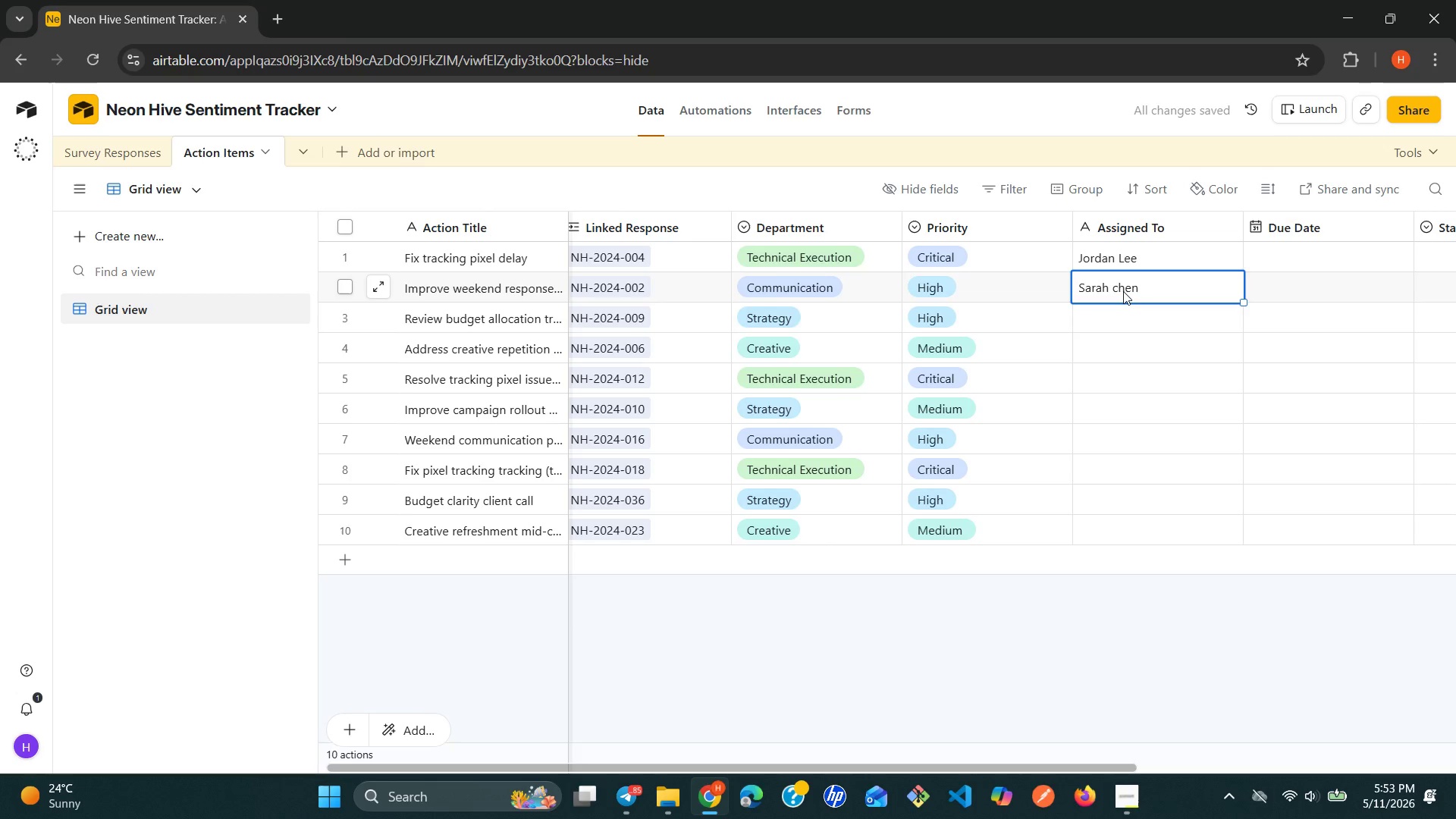 
double_click([1123, 291])
 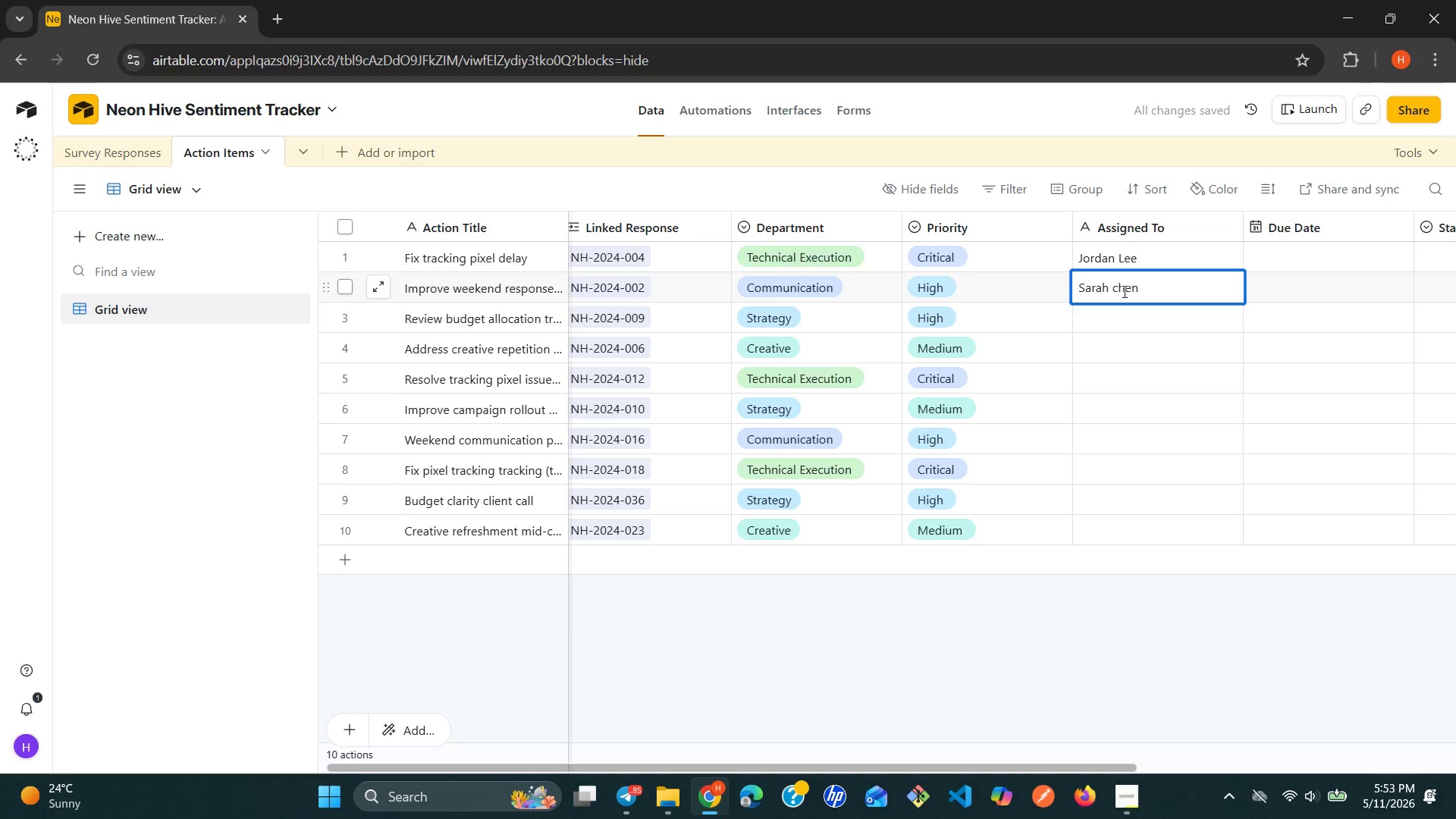 
key(ArrowLeft)
 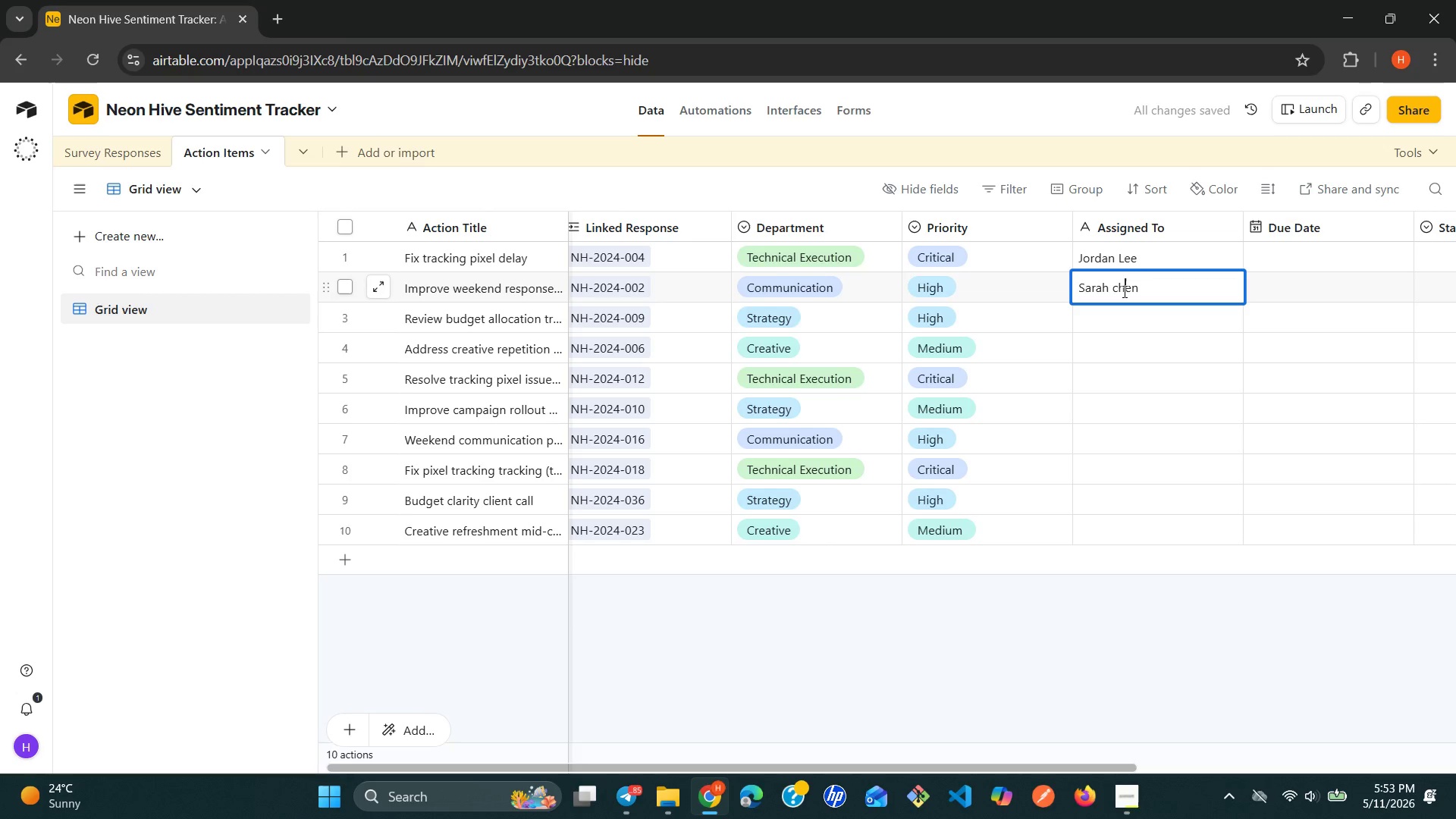 
key(ArrowLeft)
 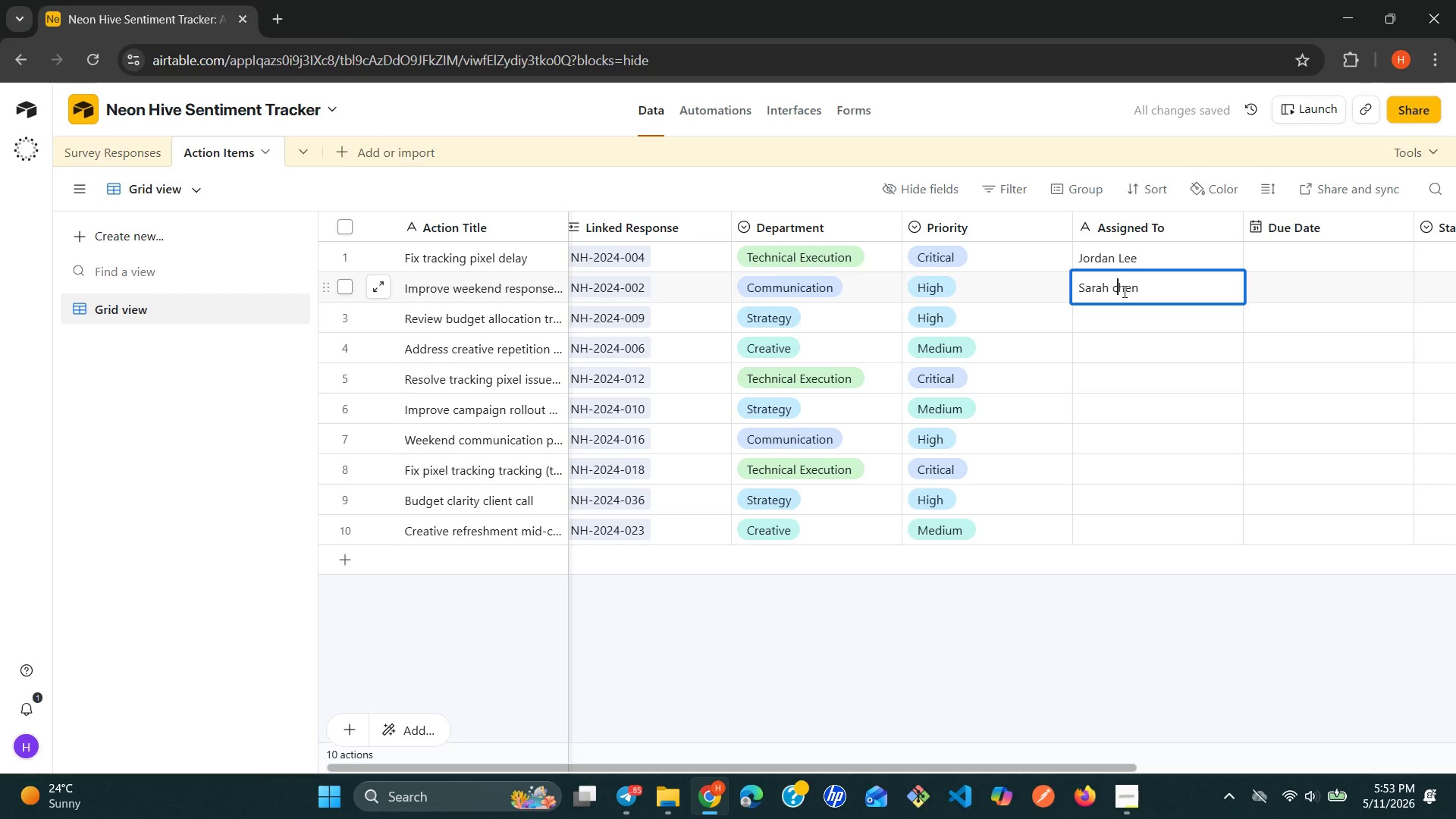 
key(ArrowLeft)
 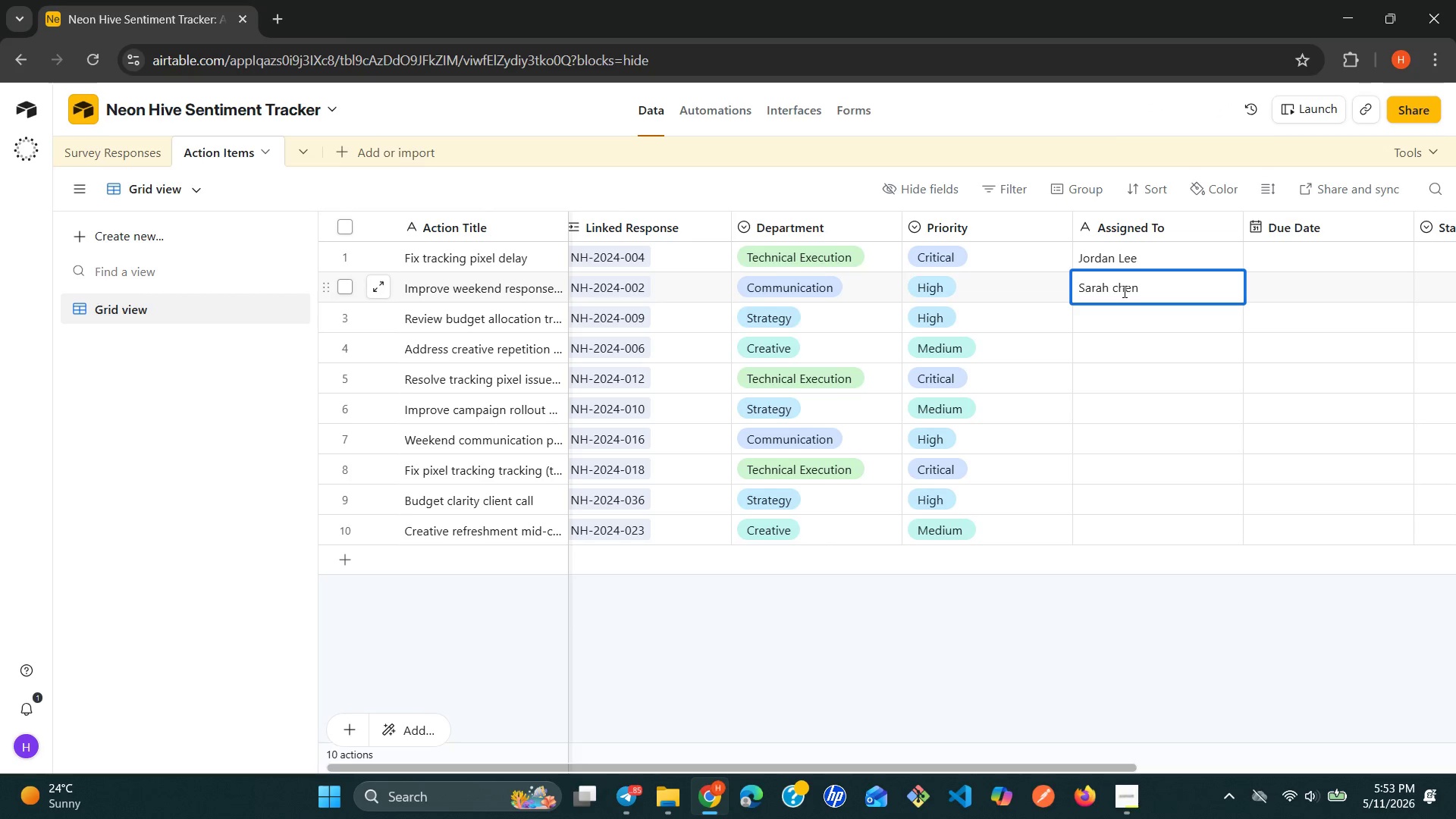 
key(Backspace)
 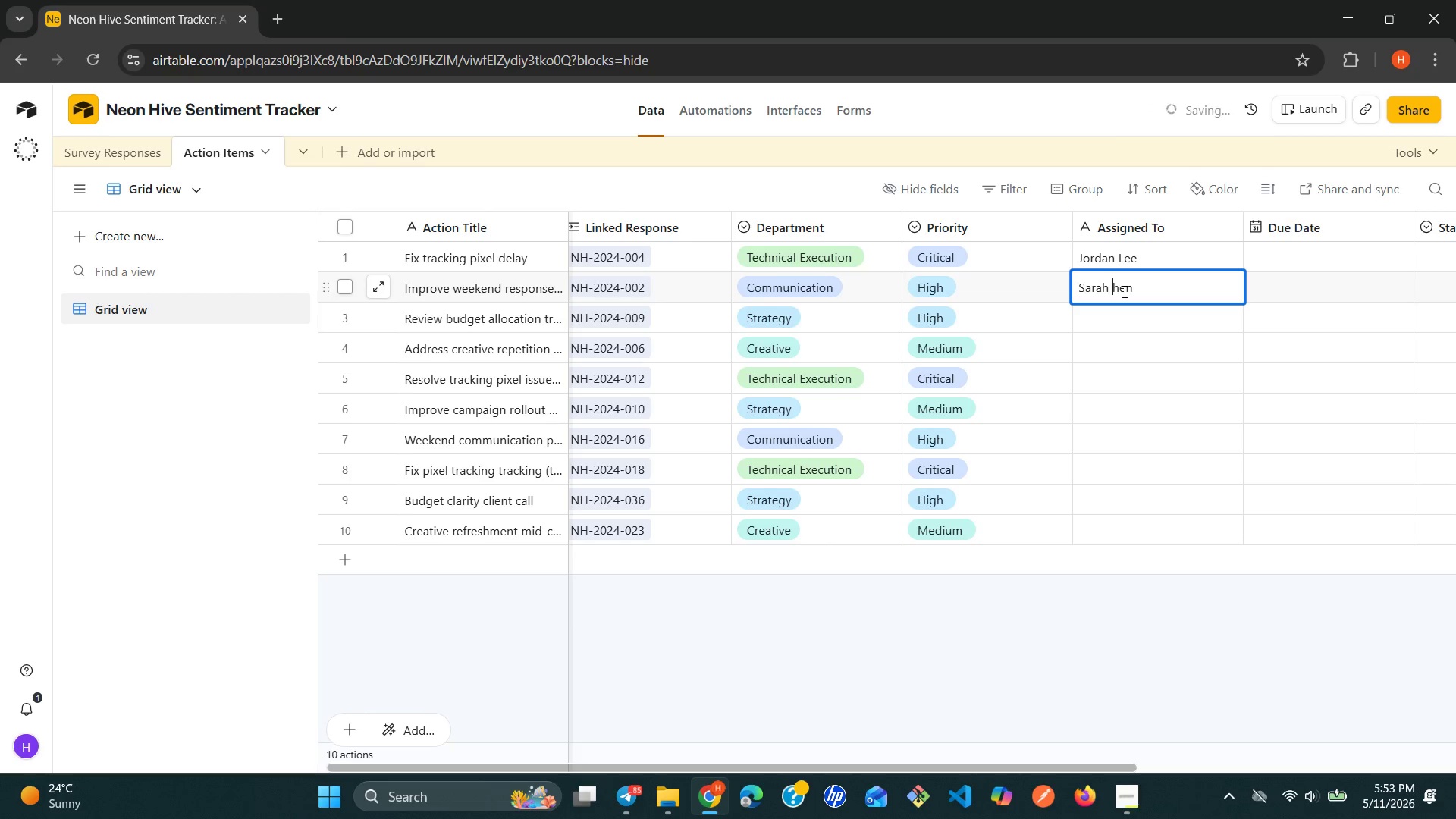 
key(Shift+C)
 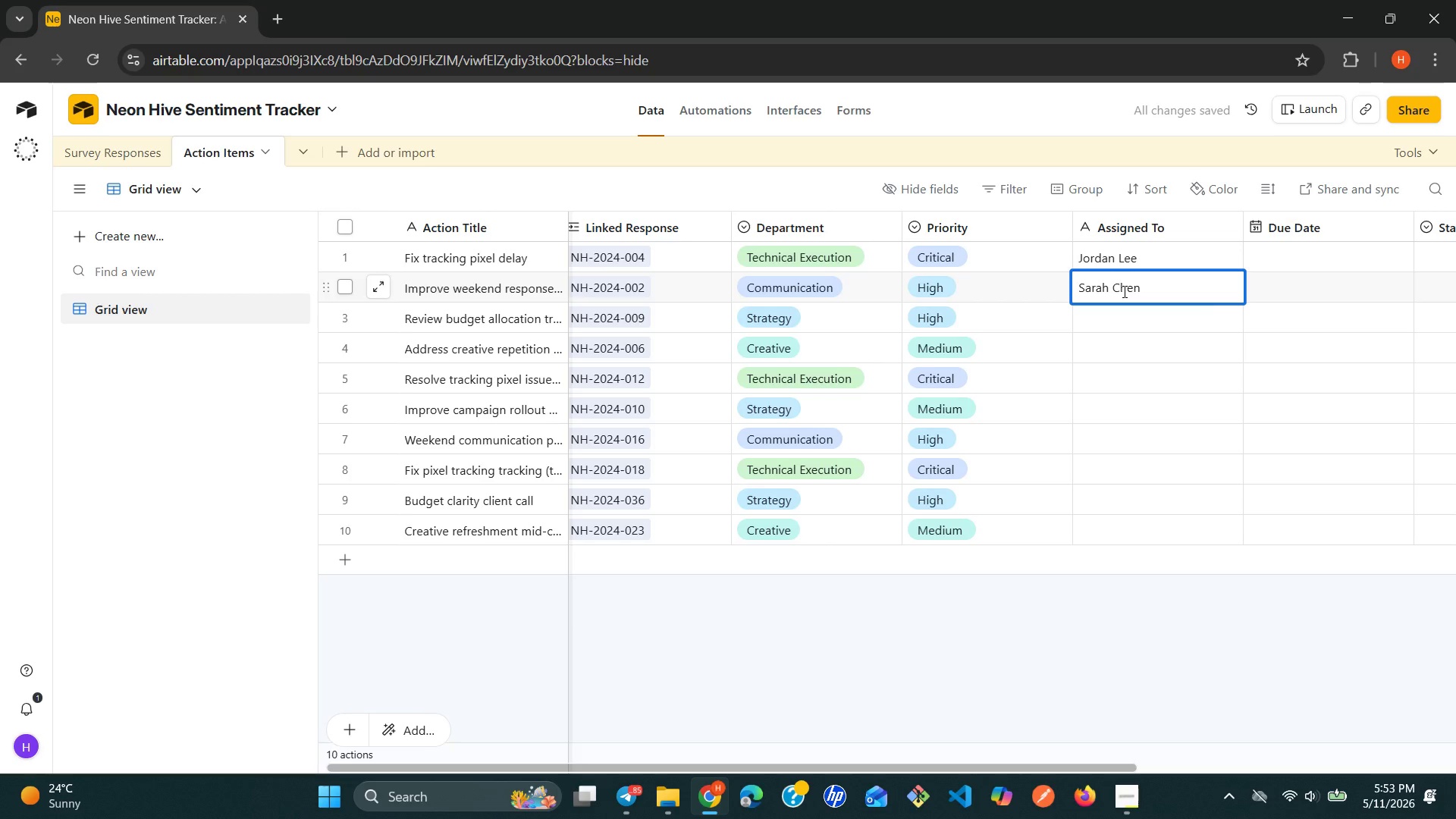 
key(ArrowRight)
 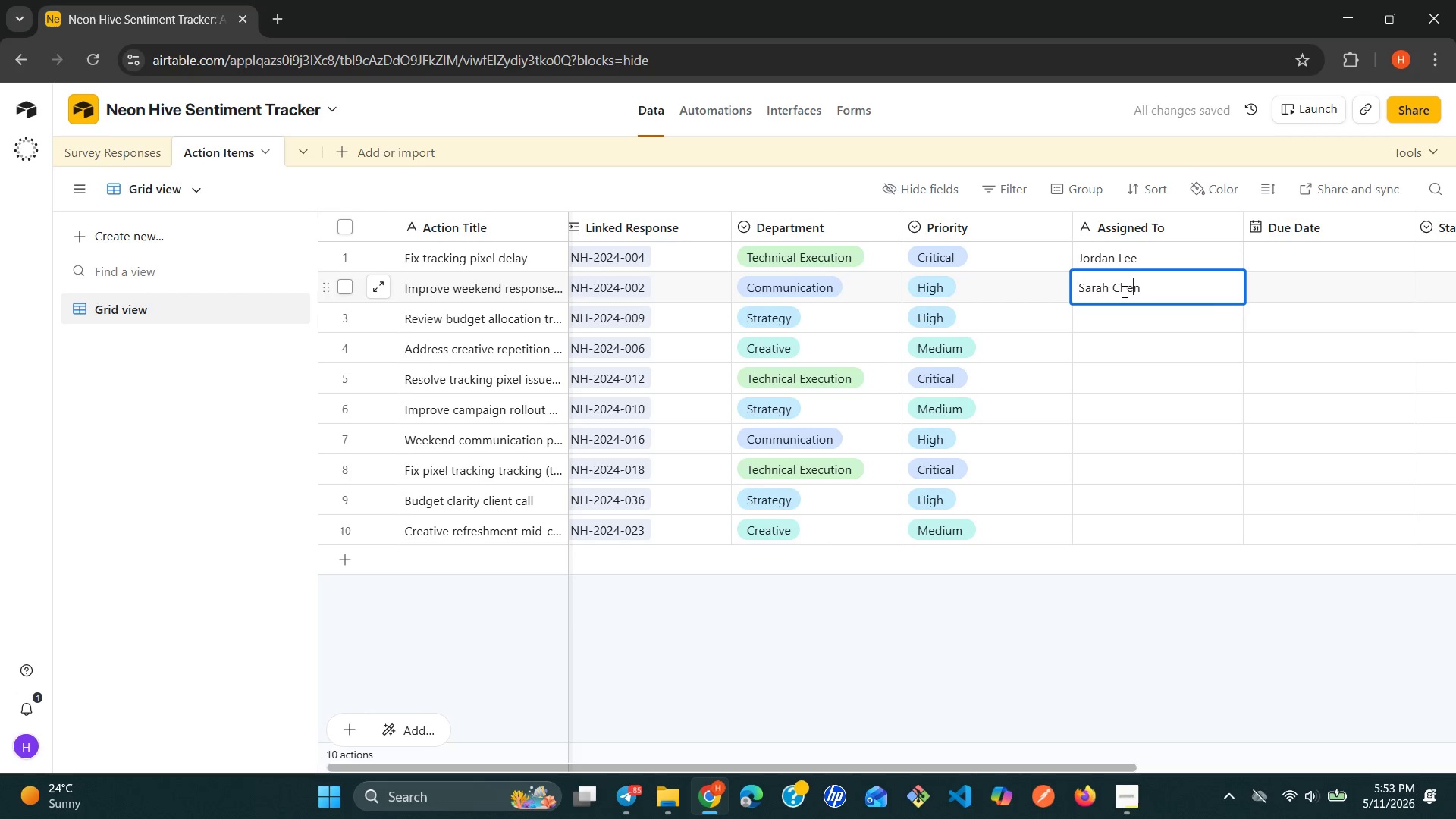 
key(ArrowRight)
 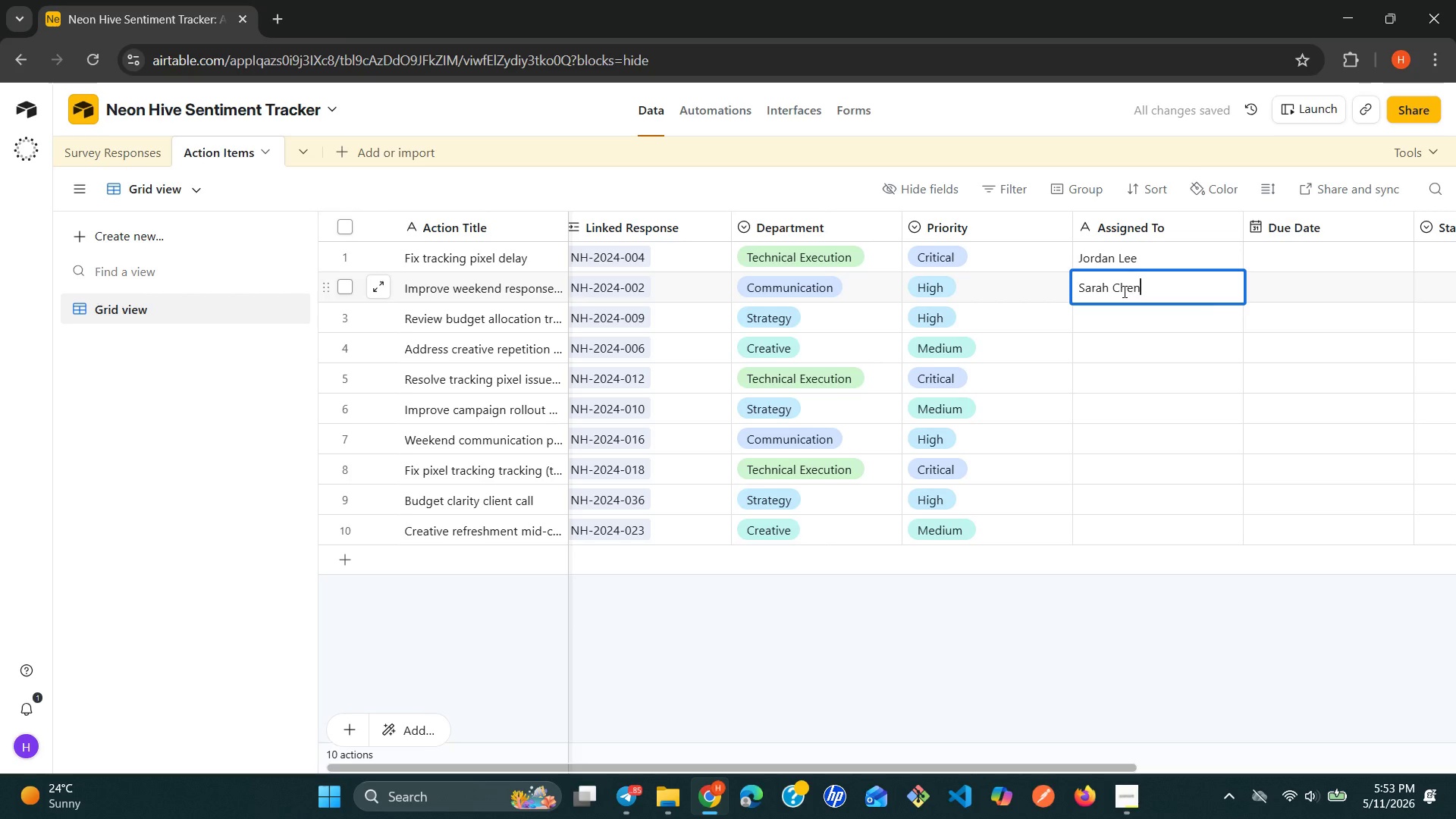 
key(ArrowRight)
 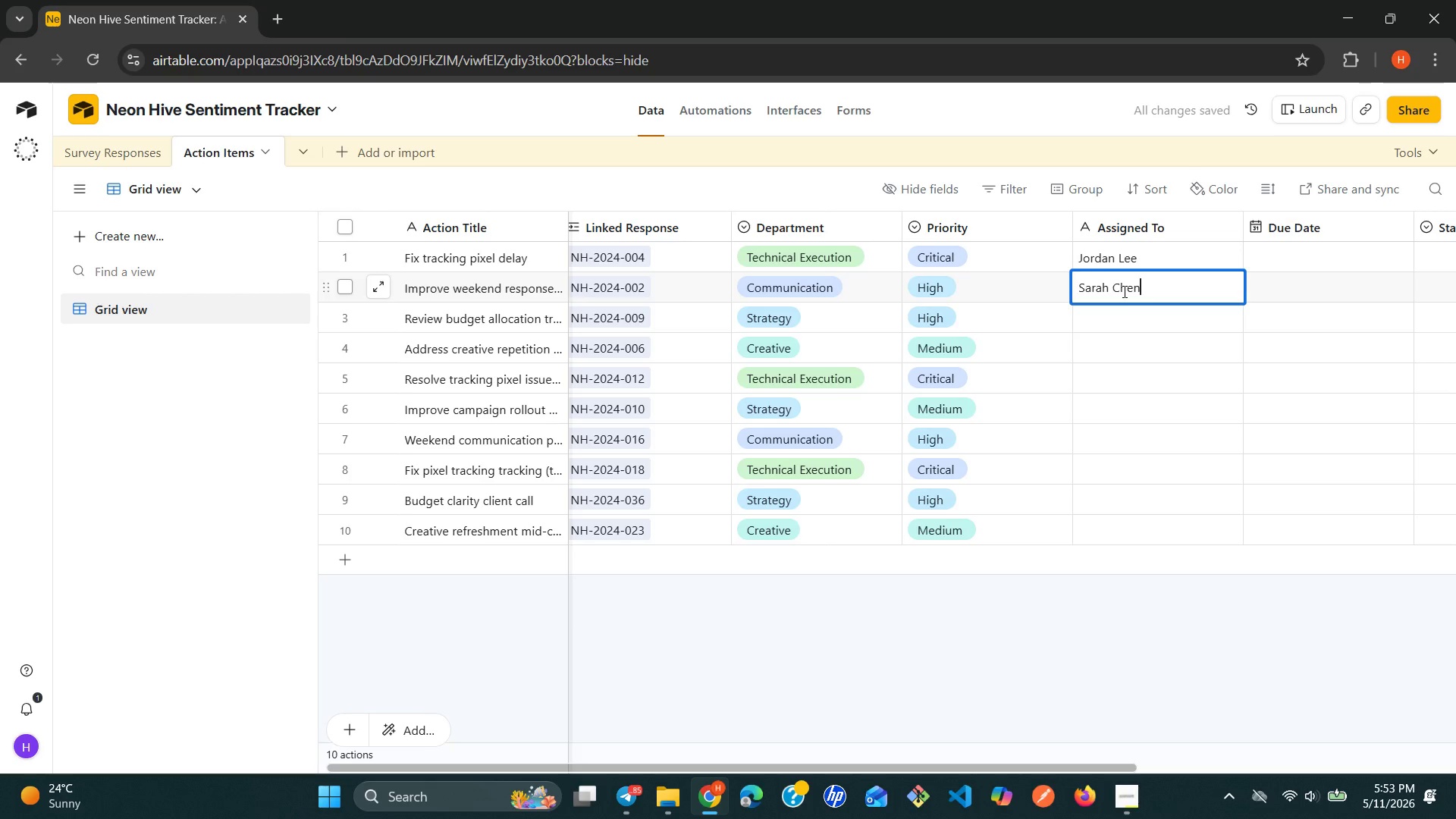 
key(Enter)
 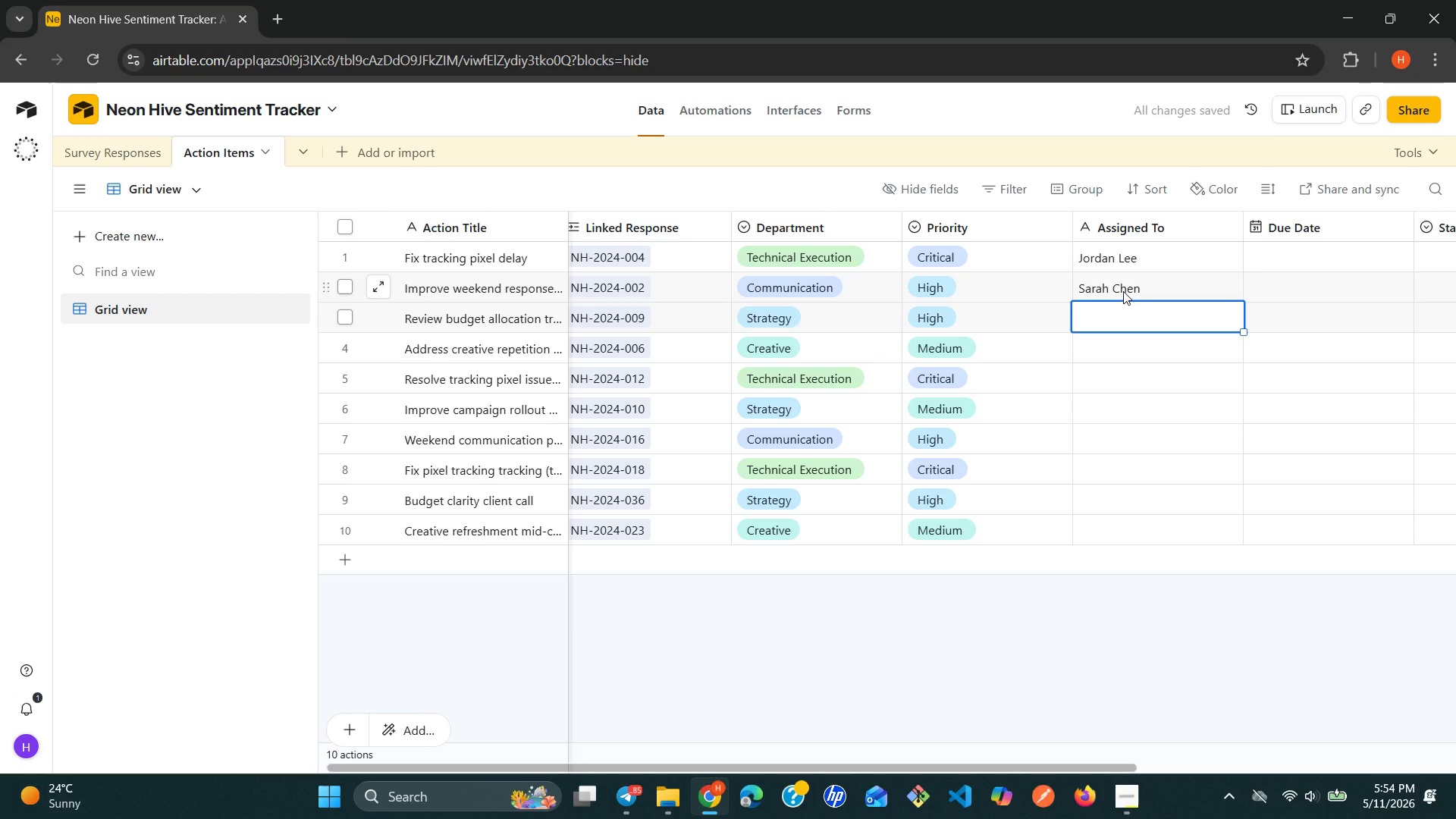 
type(Alex Rivera)
 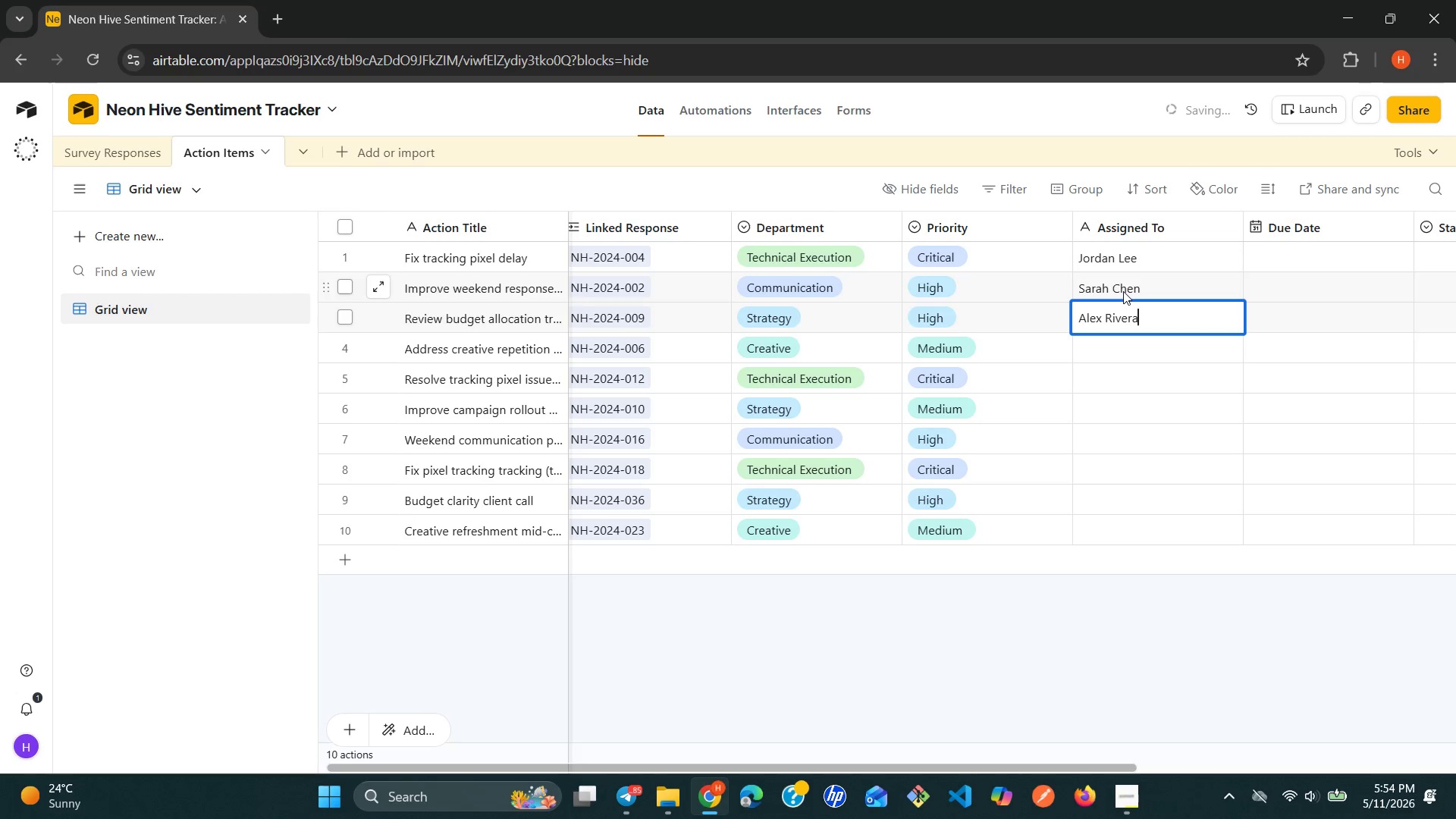 
key(Enter)
 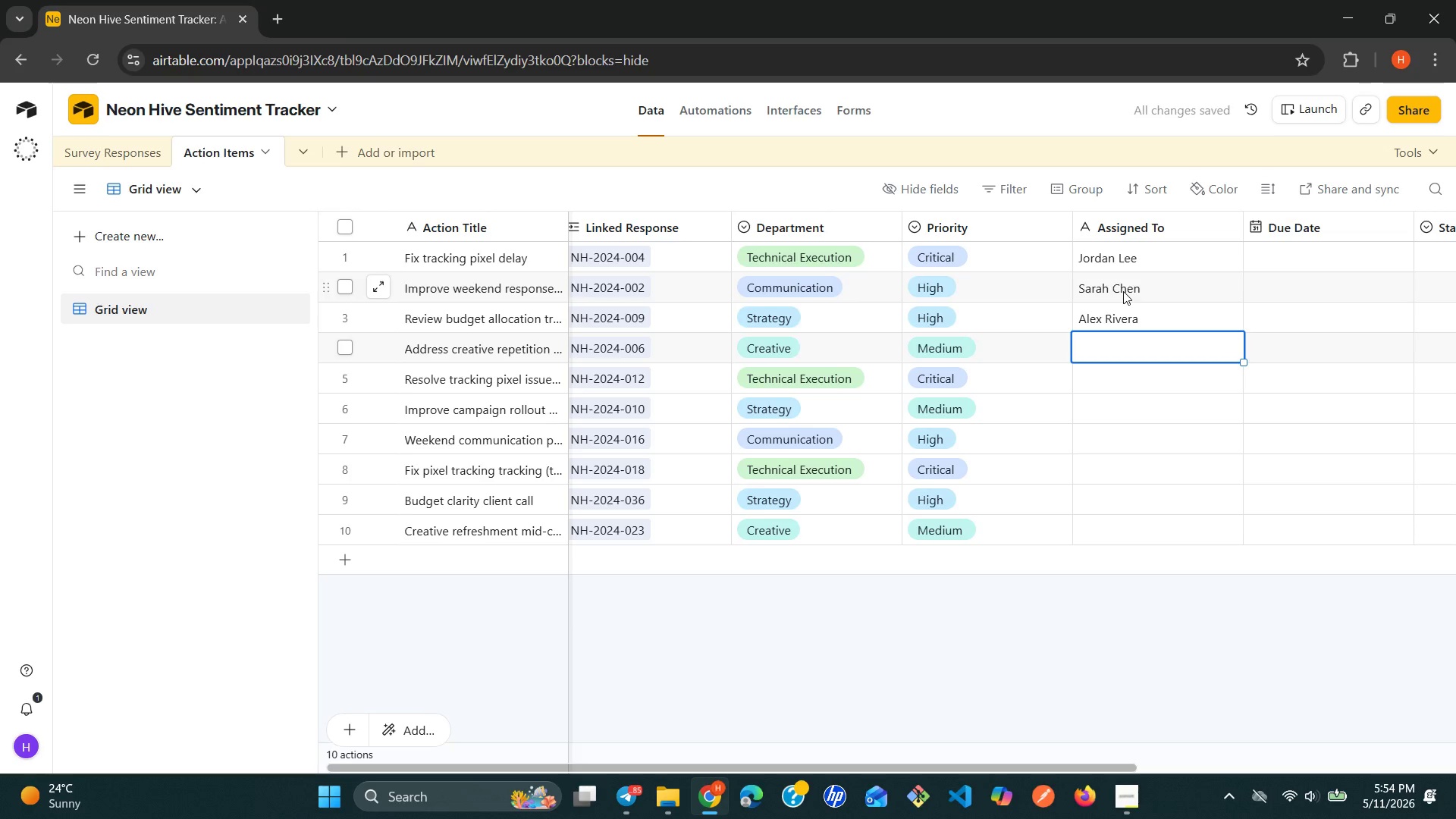 
wait(6.19)
 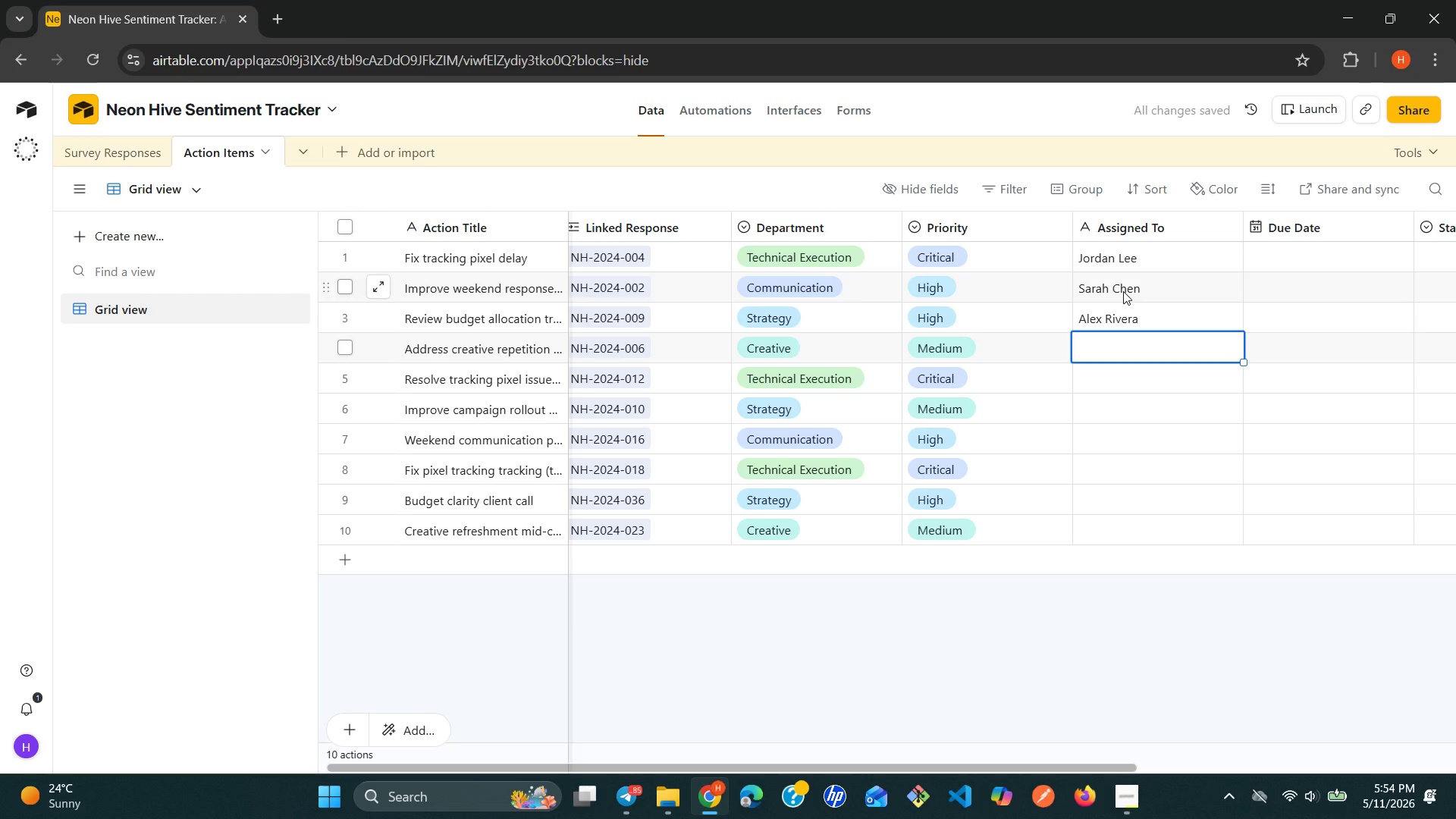 
type(Marcus )
 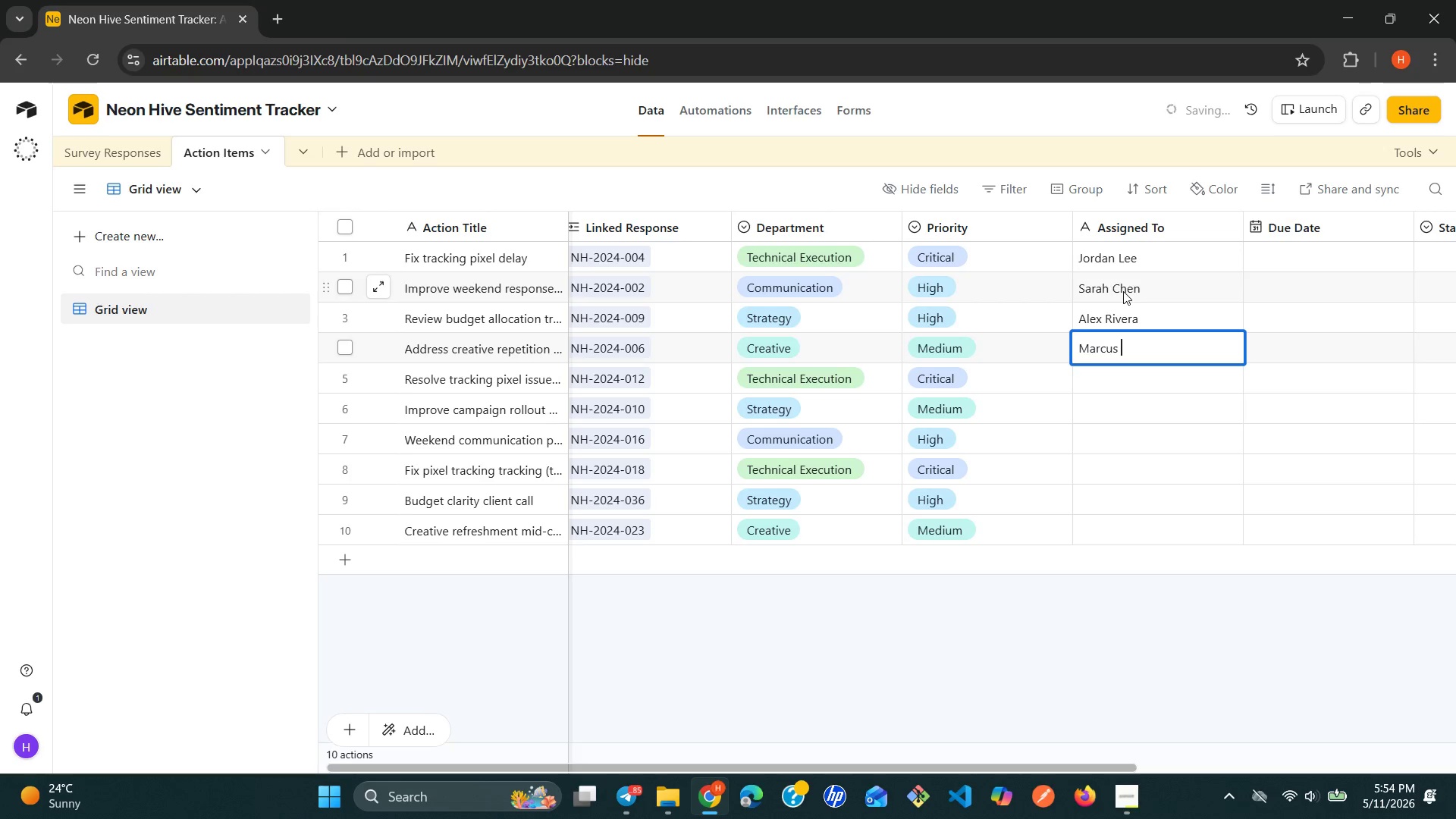 
type(Thorne)
 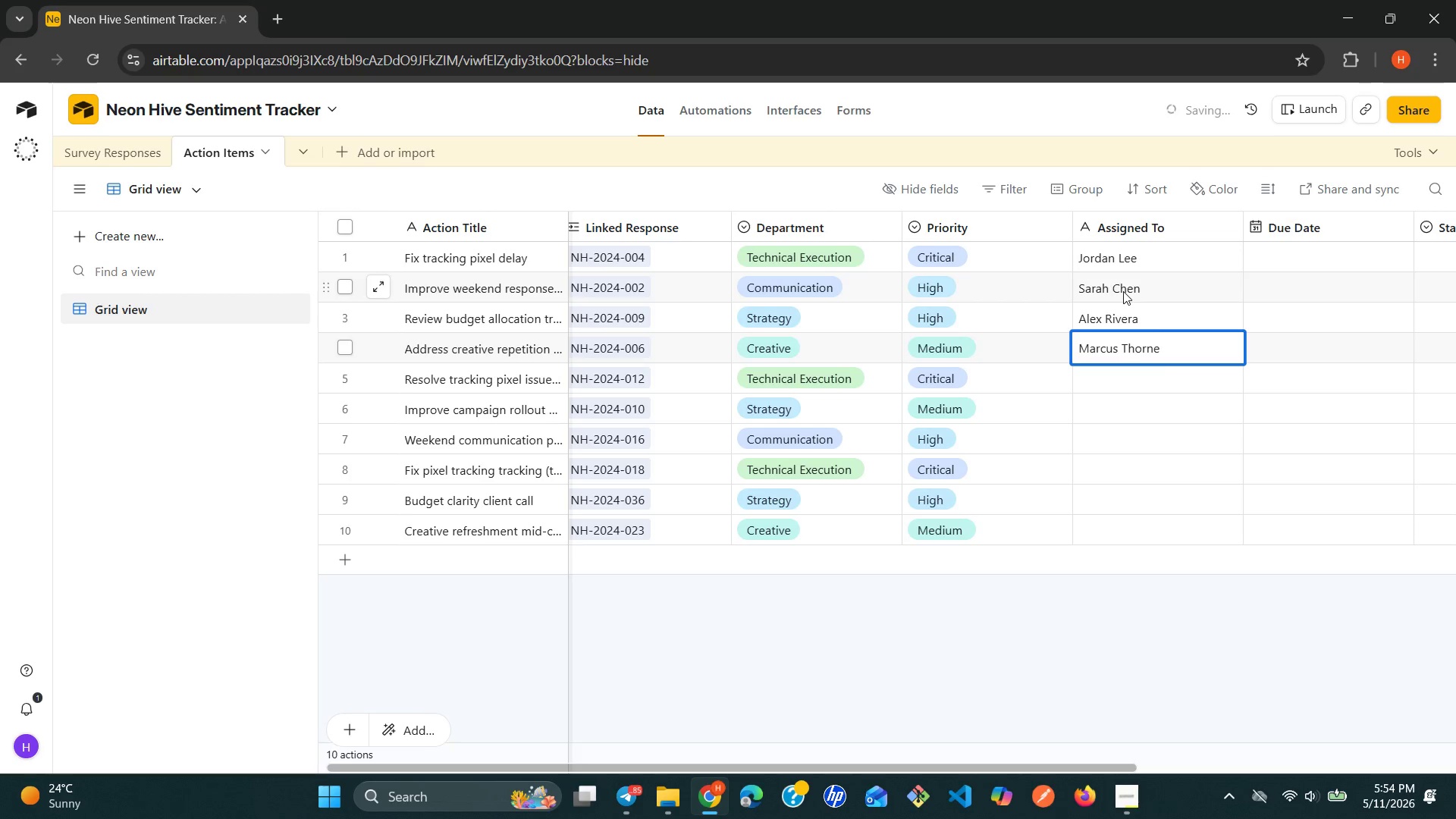 
key(Enter)
 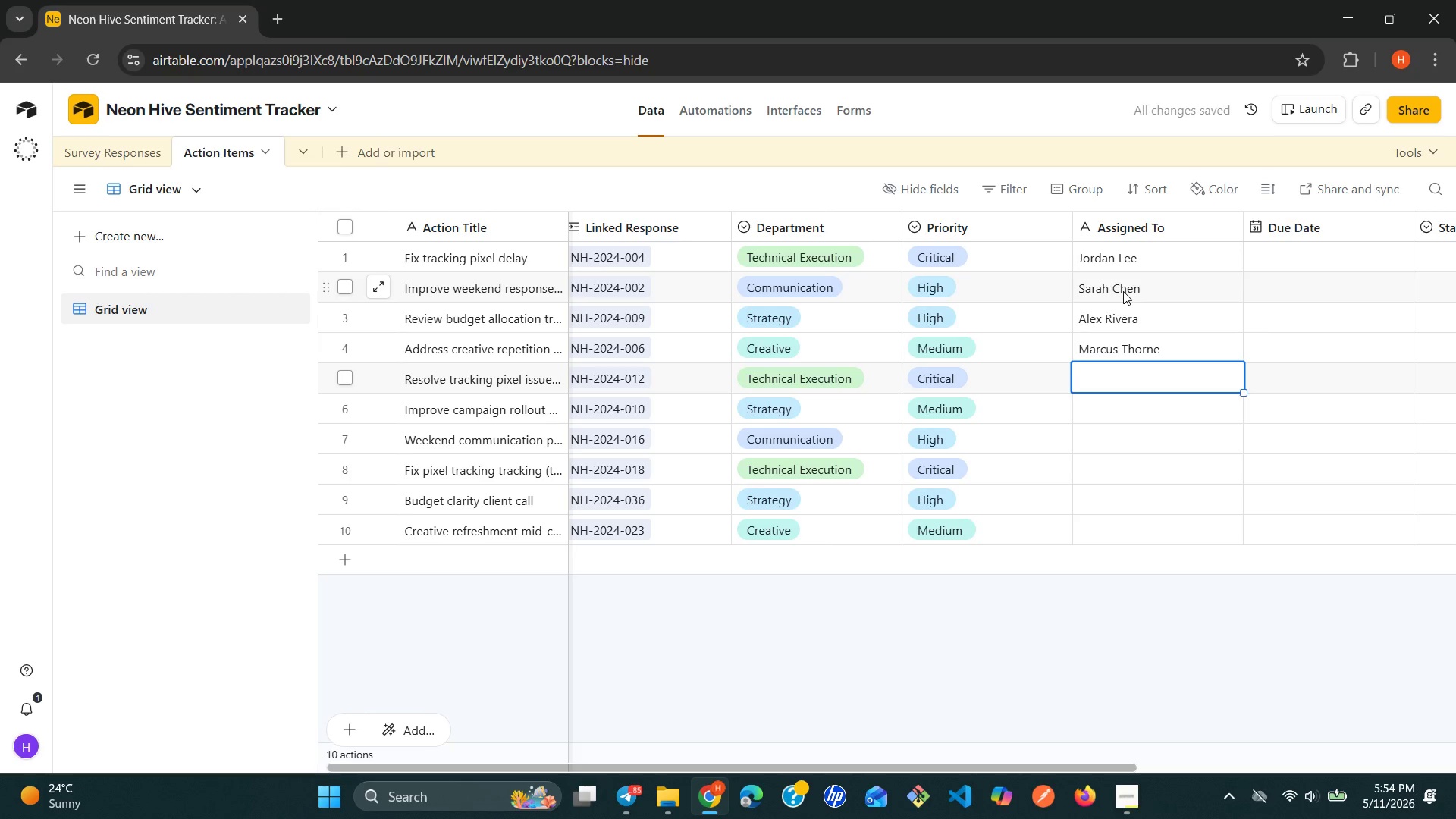 
type(Jordan Lee)
 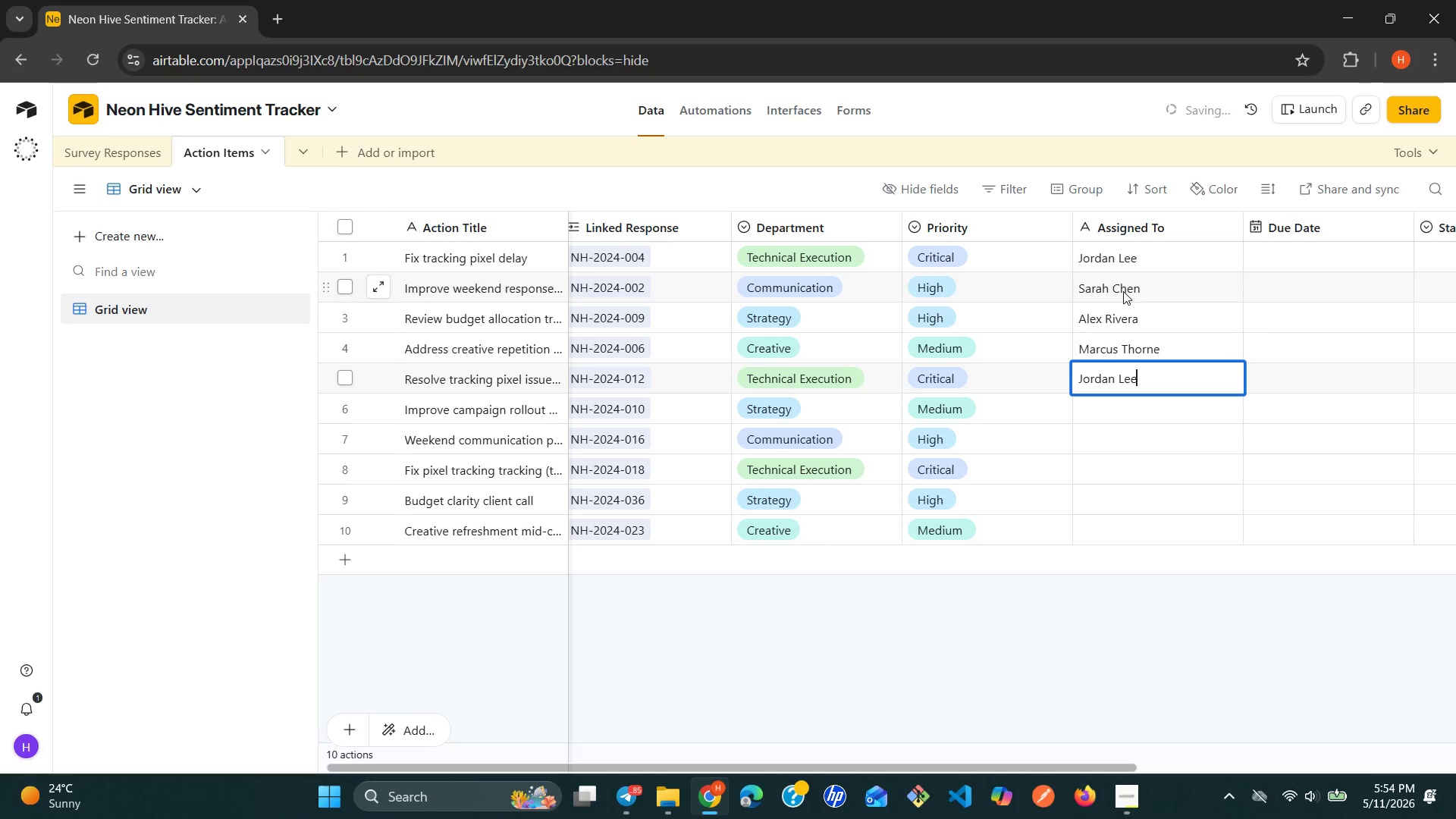 
key(Enter)
 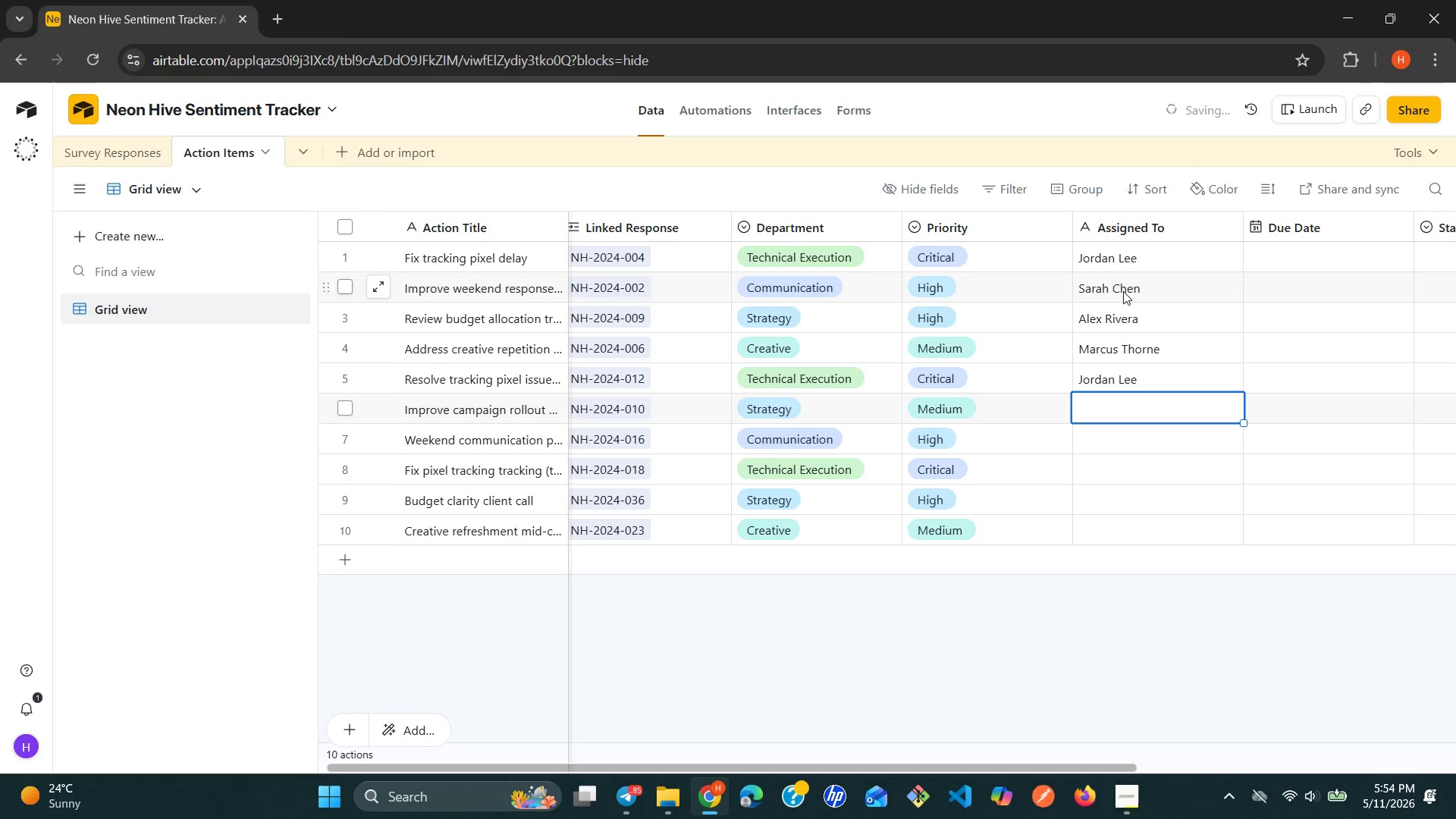 
type(Sarah Chen)
 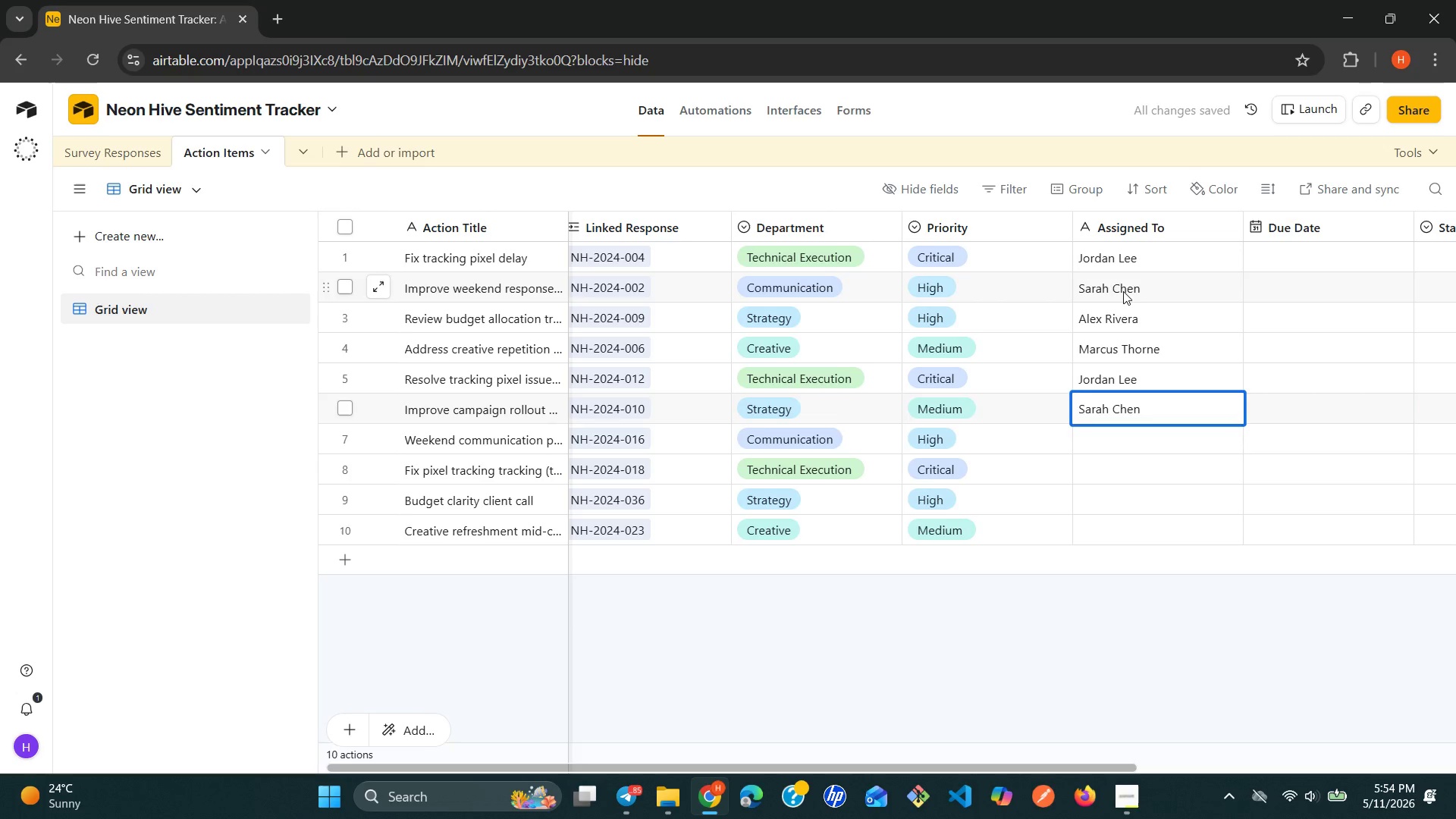 
key(Enter)
 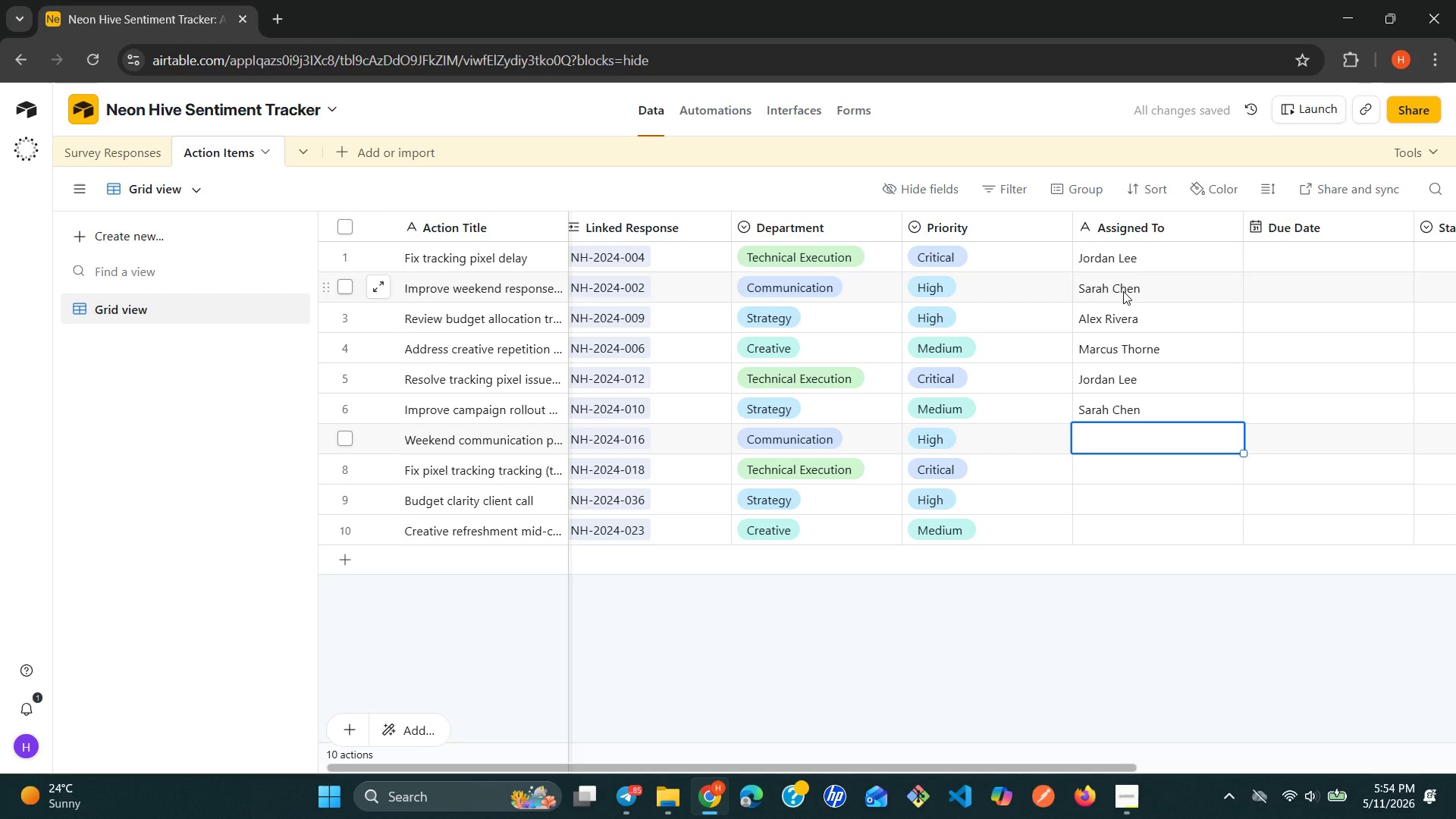 
wait(7.39)
 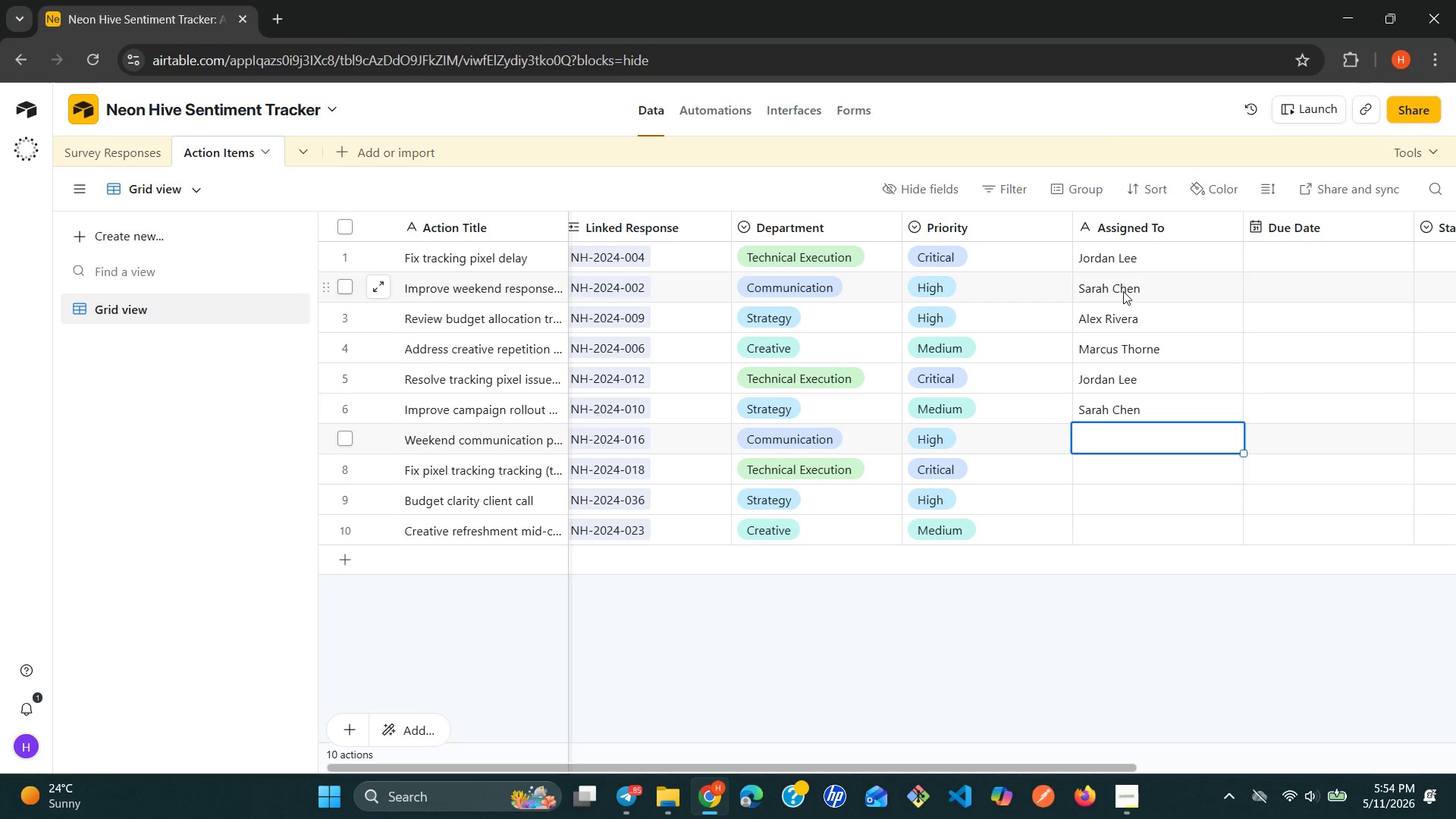 
type(Jordan Lee)
 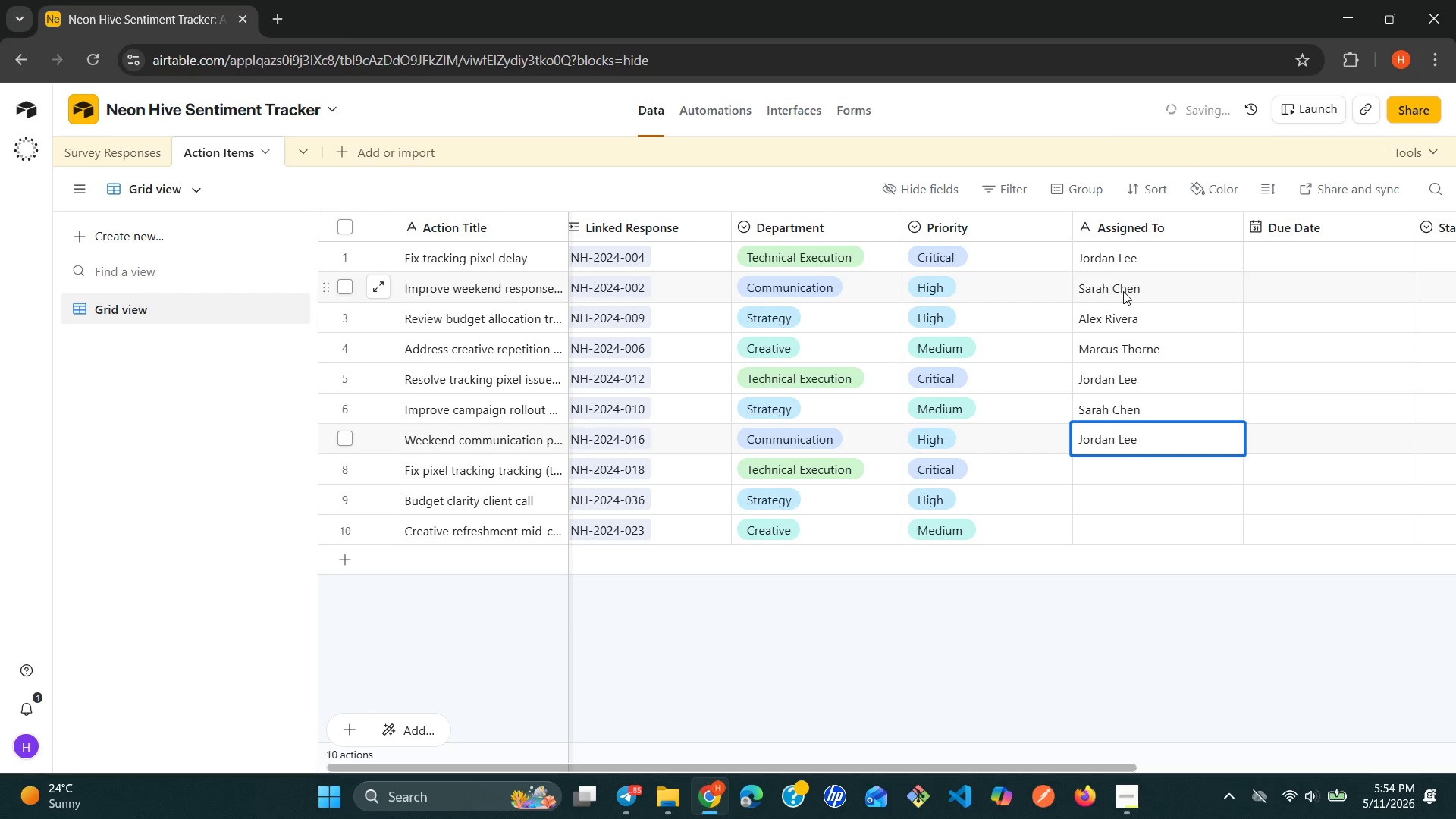 
key(Enter)
 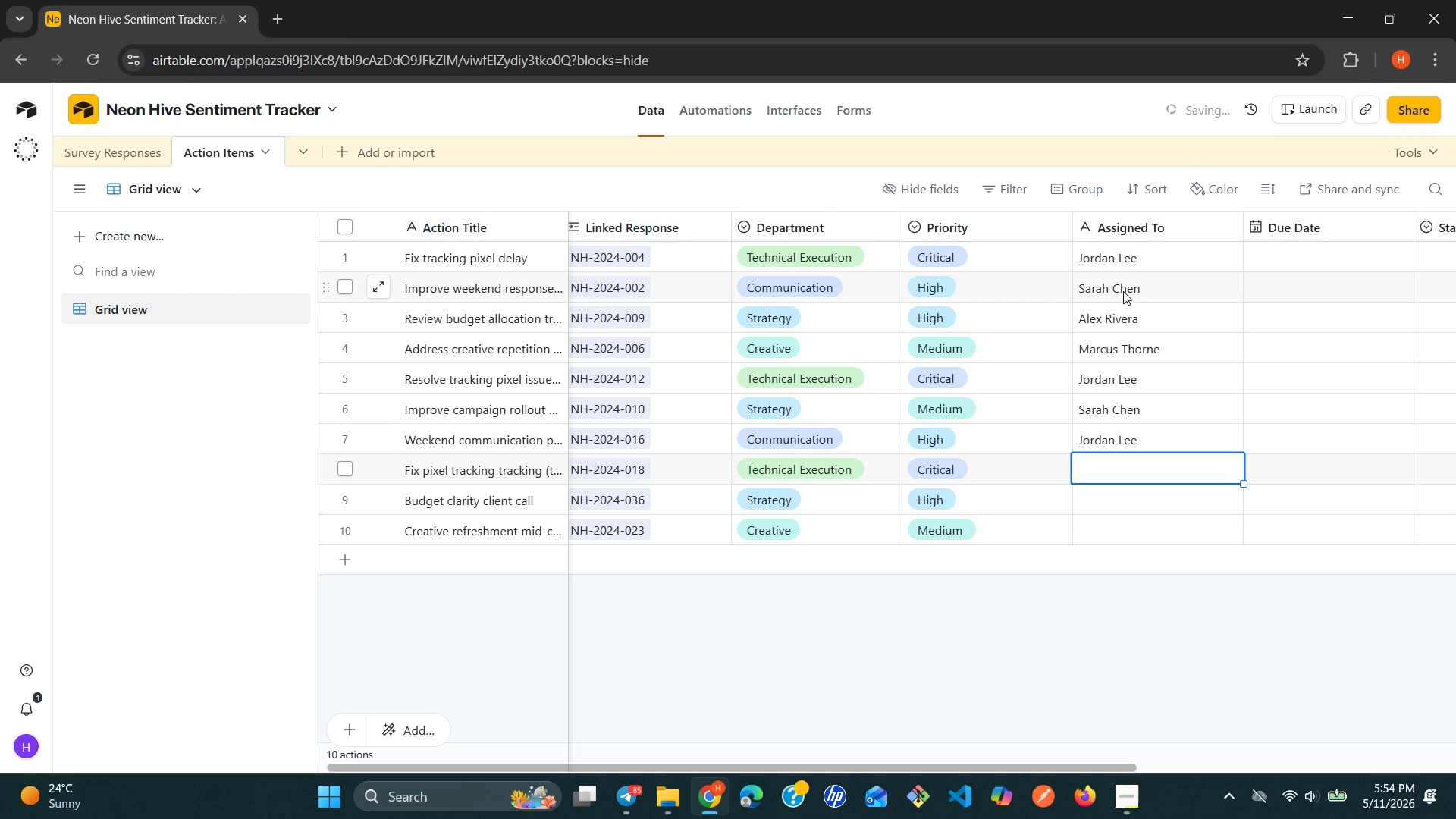 
type(Sarah Chem)
key(Backspace)
type(n)
 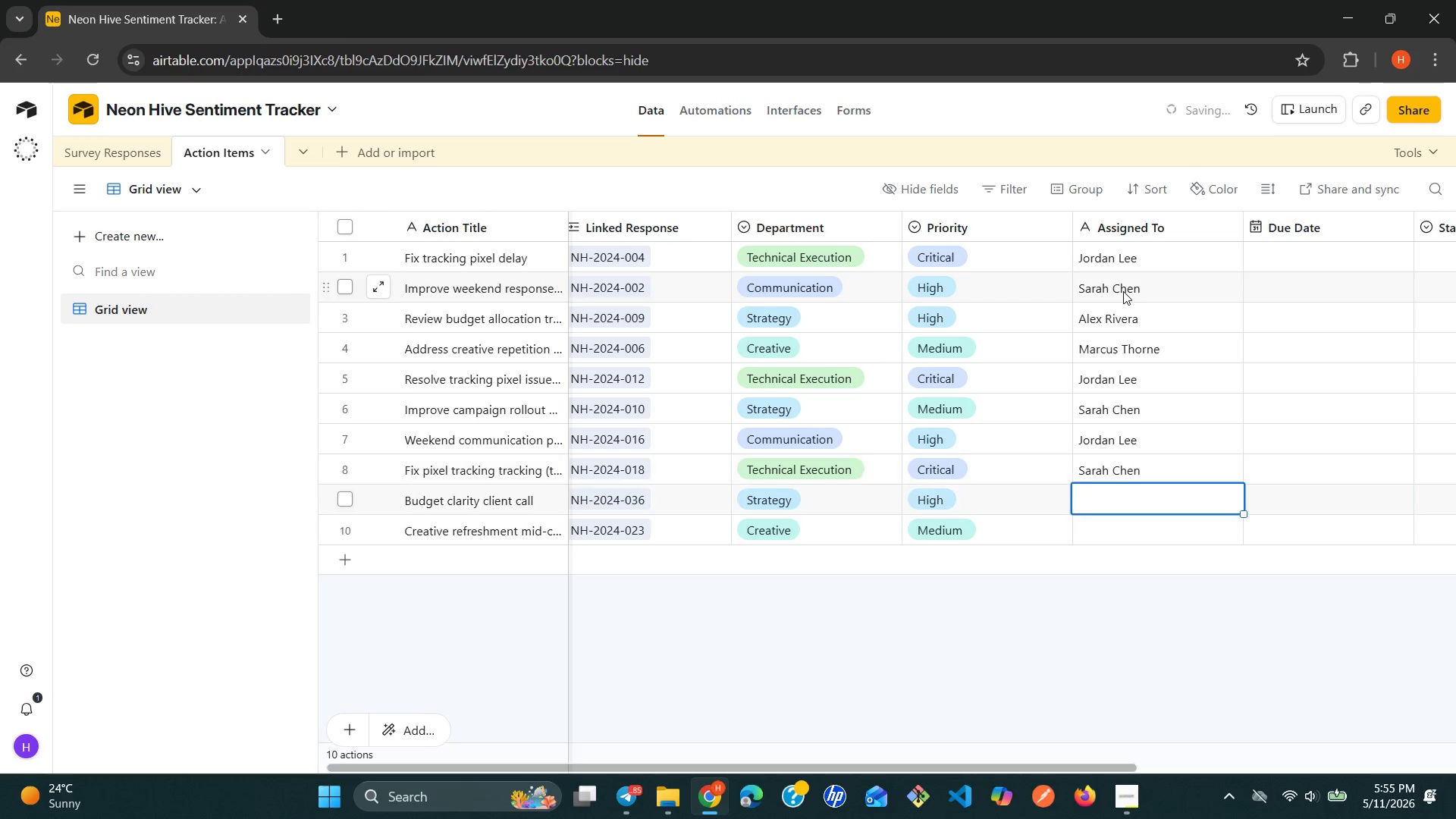 
 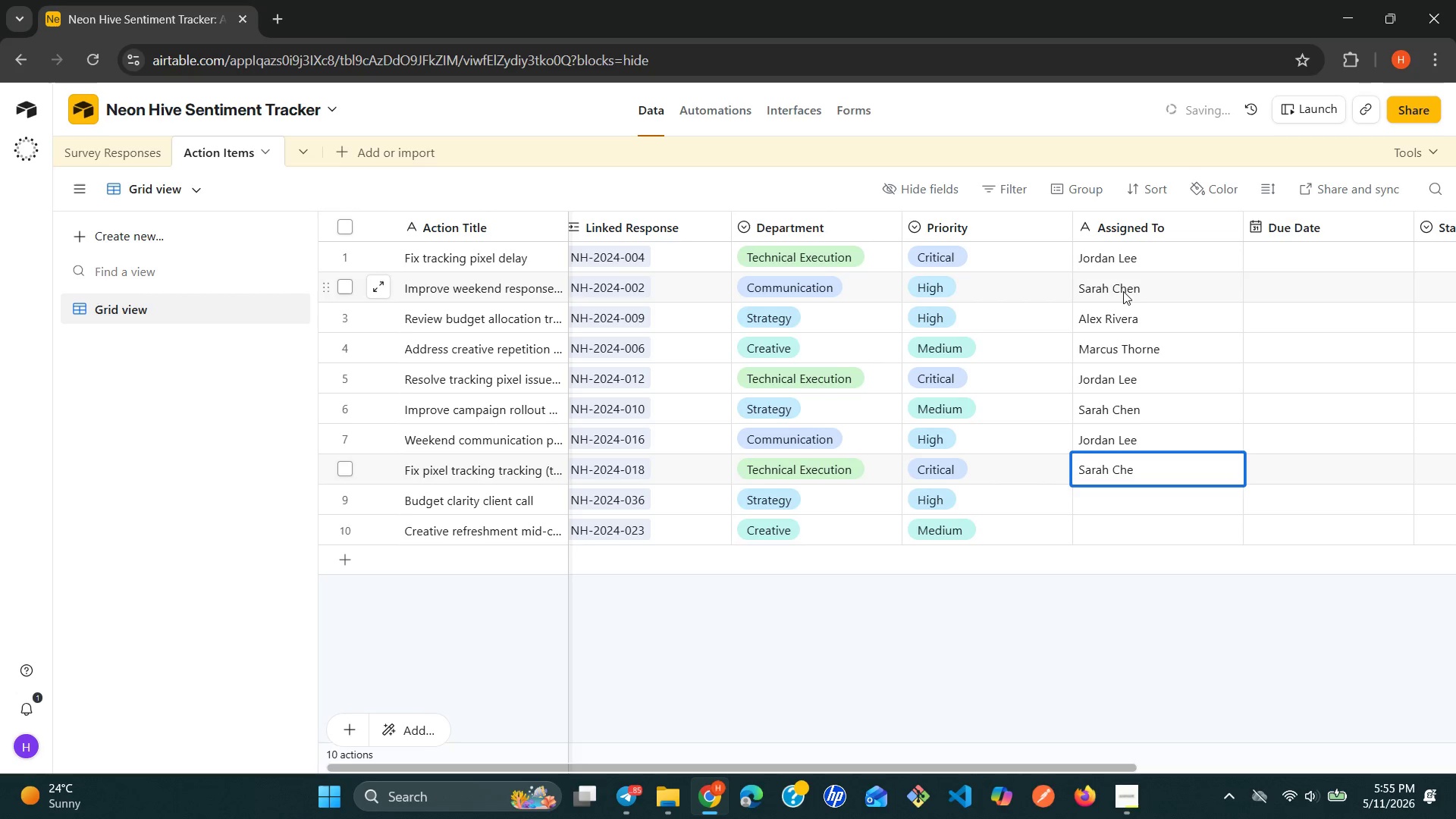 
key(Enter)
 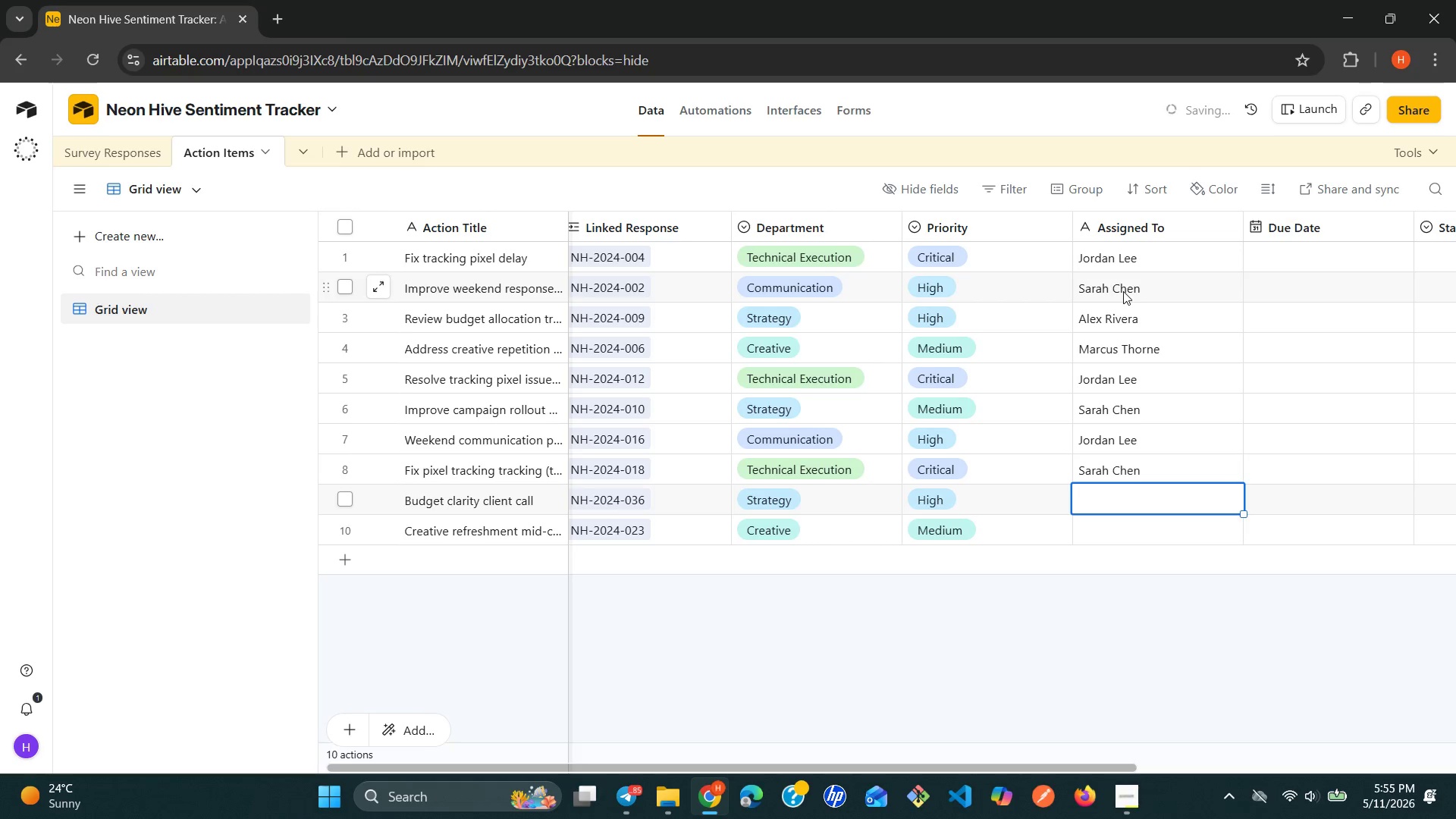 
type(Alex Rivera)
 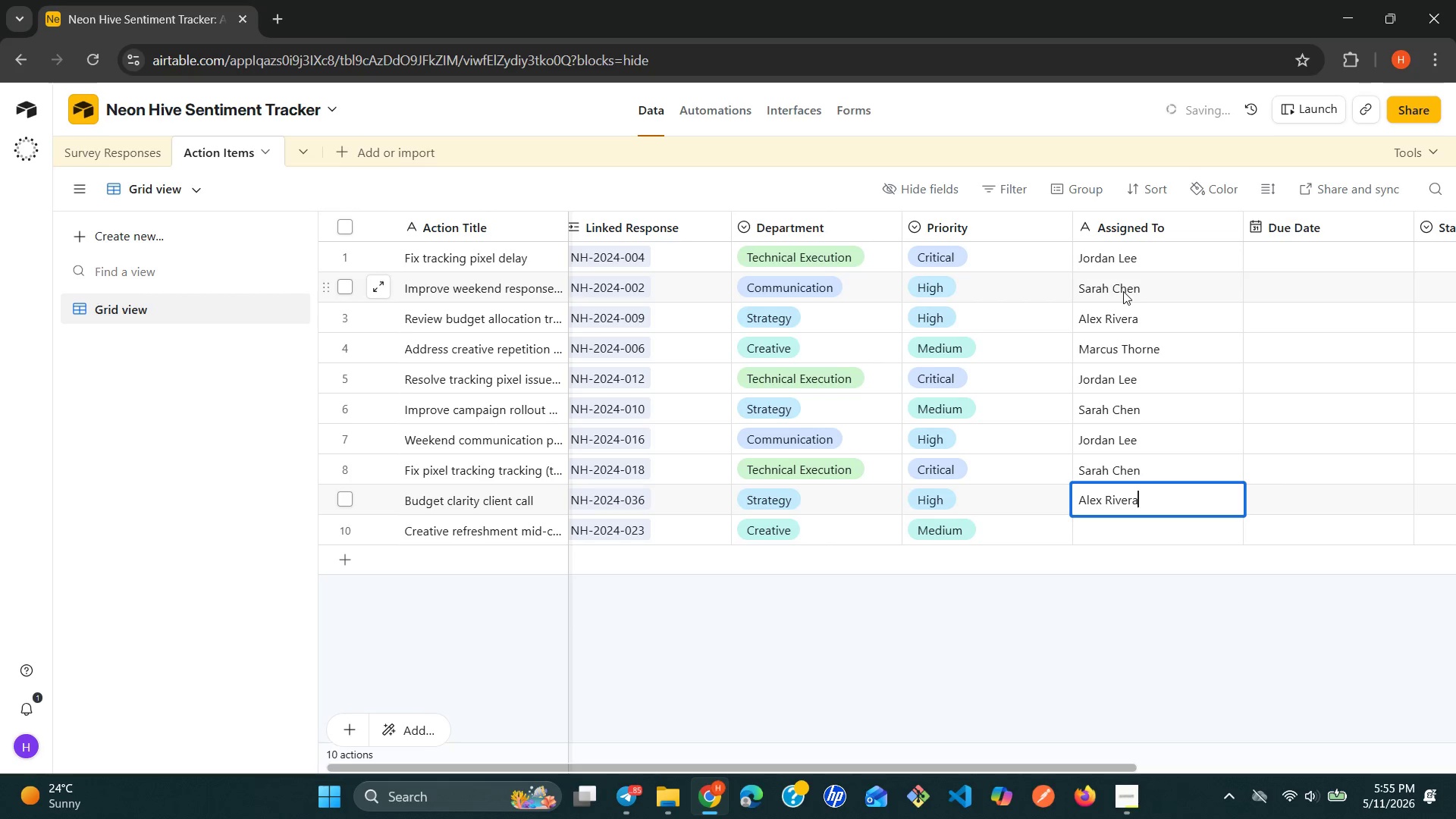 
key(Enter)
 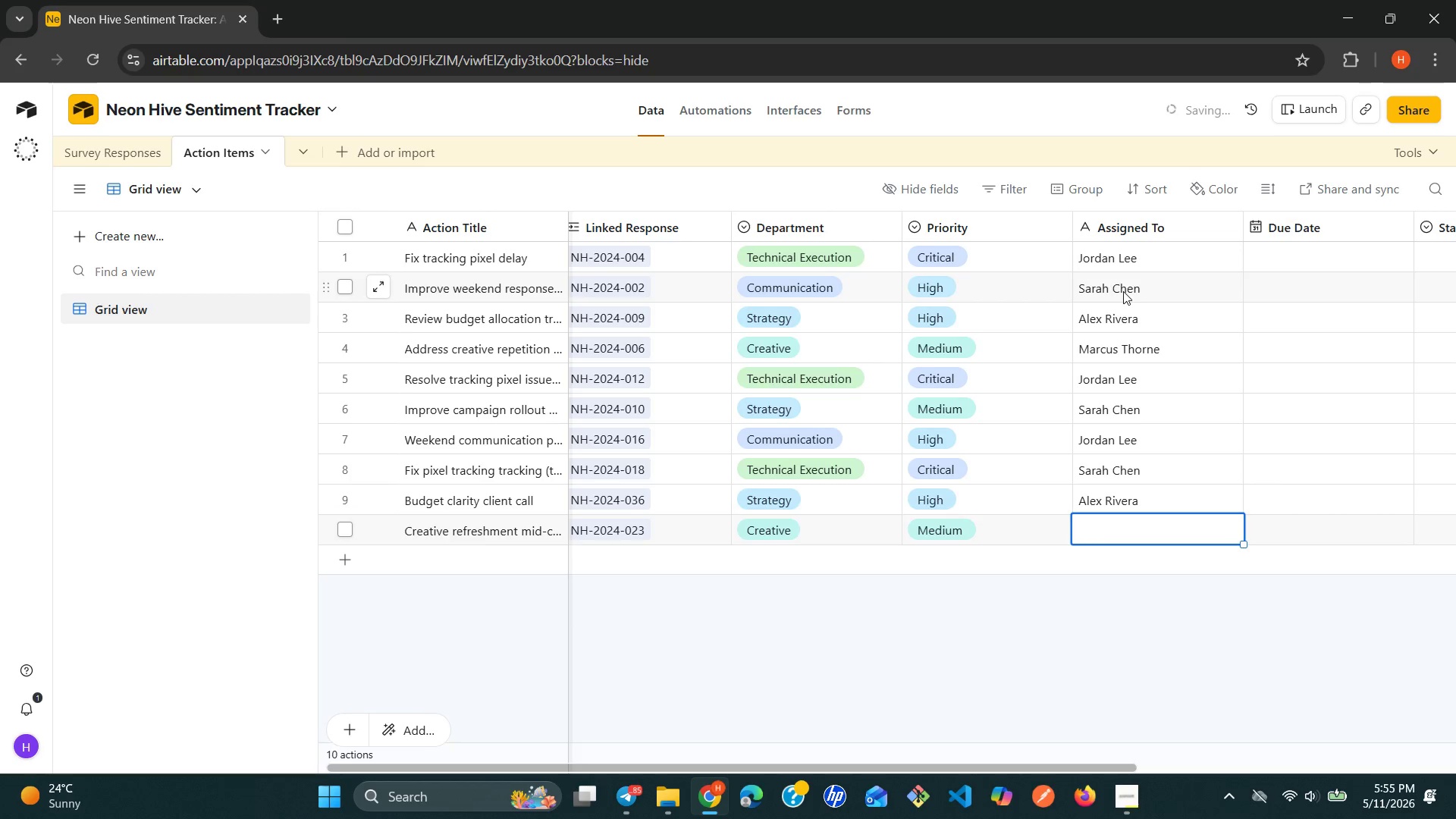 
type(Marcus Throne)
key(Backspace)
key(Backspace)
key(Backspace)
key(Backspace)
type(orne)
 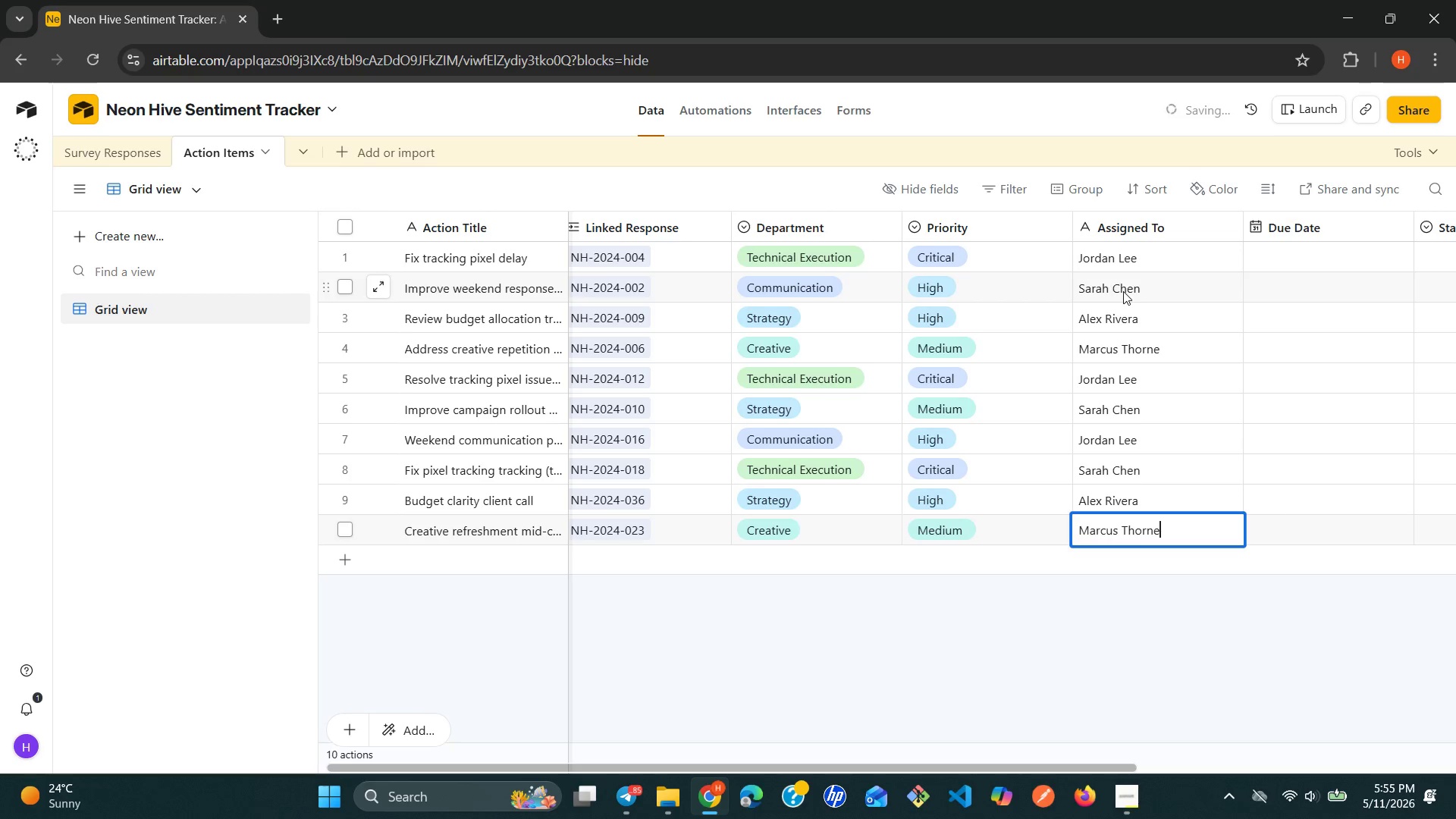 
left_click([1191, 664])
 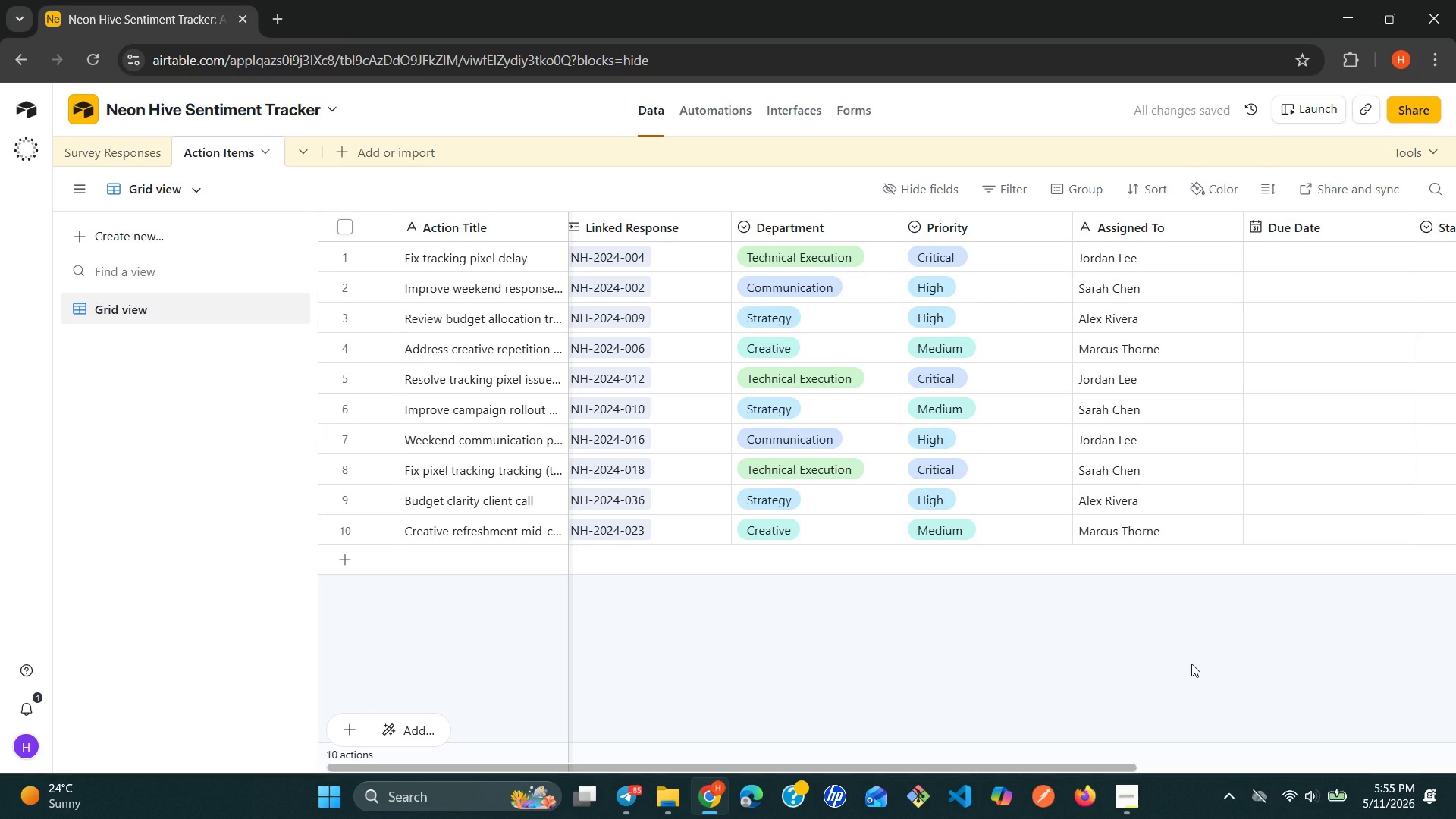 
wait(6.3)
 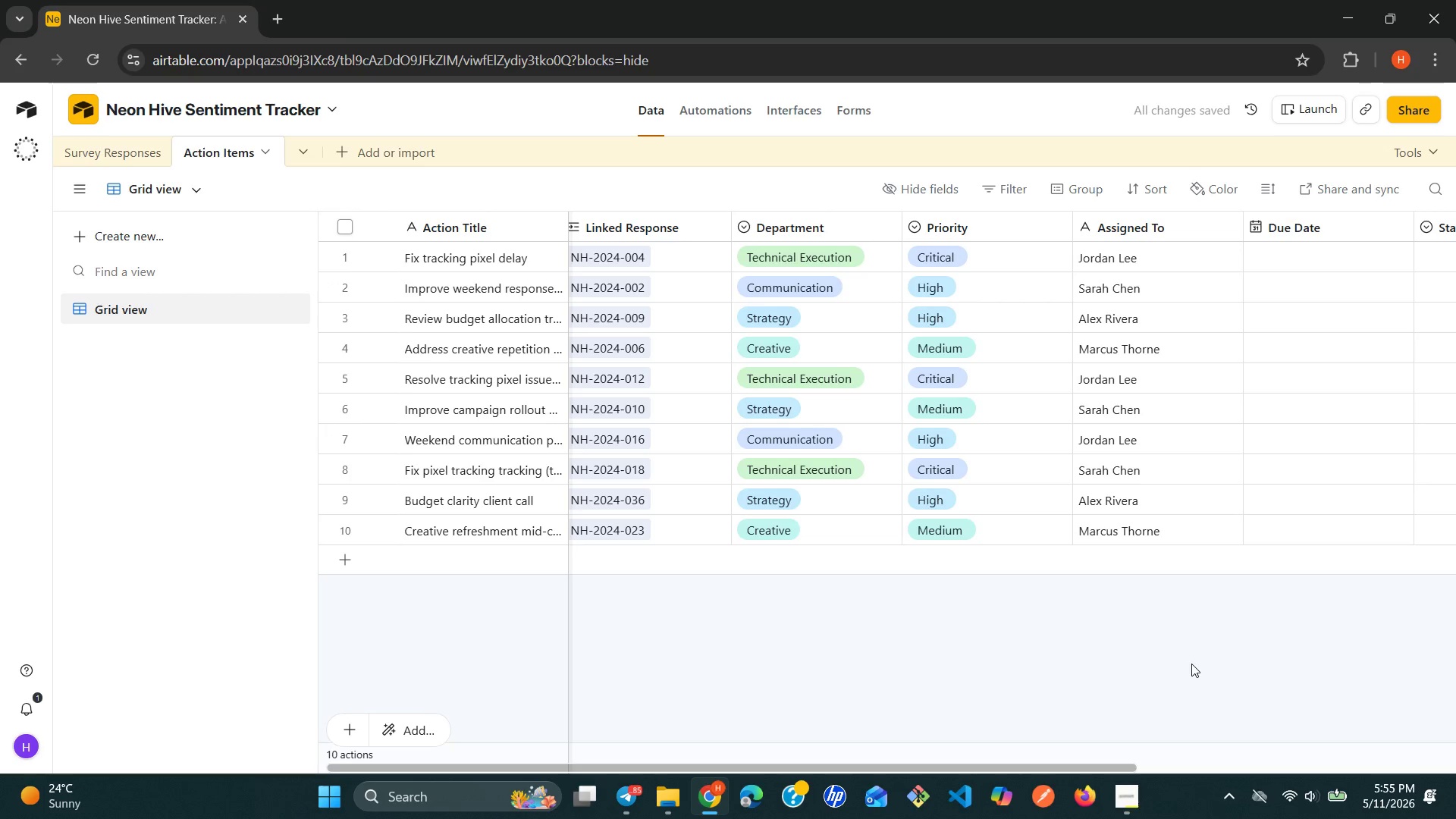 
left_click([1283, 253])
 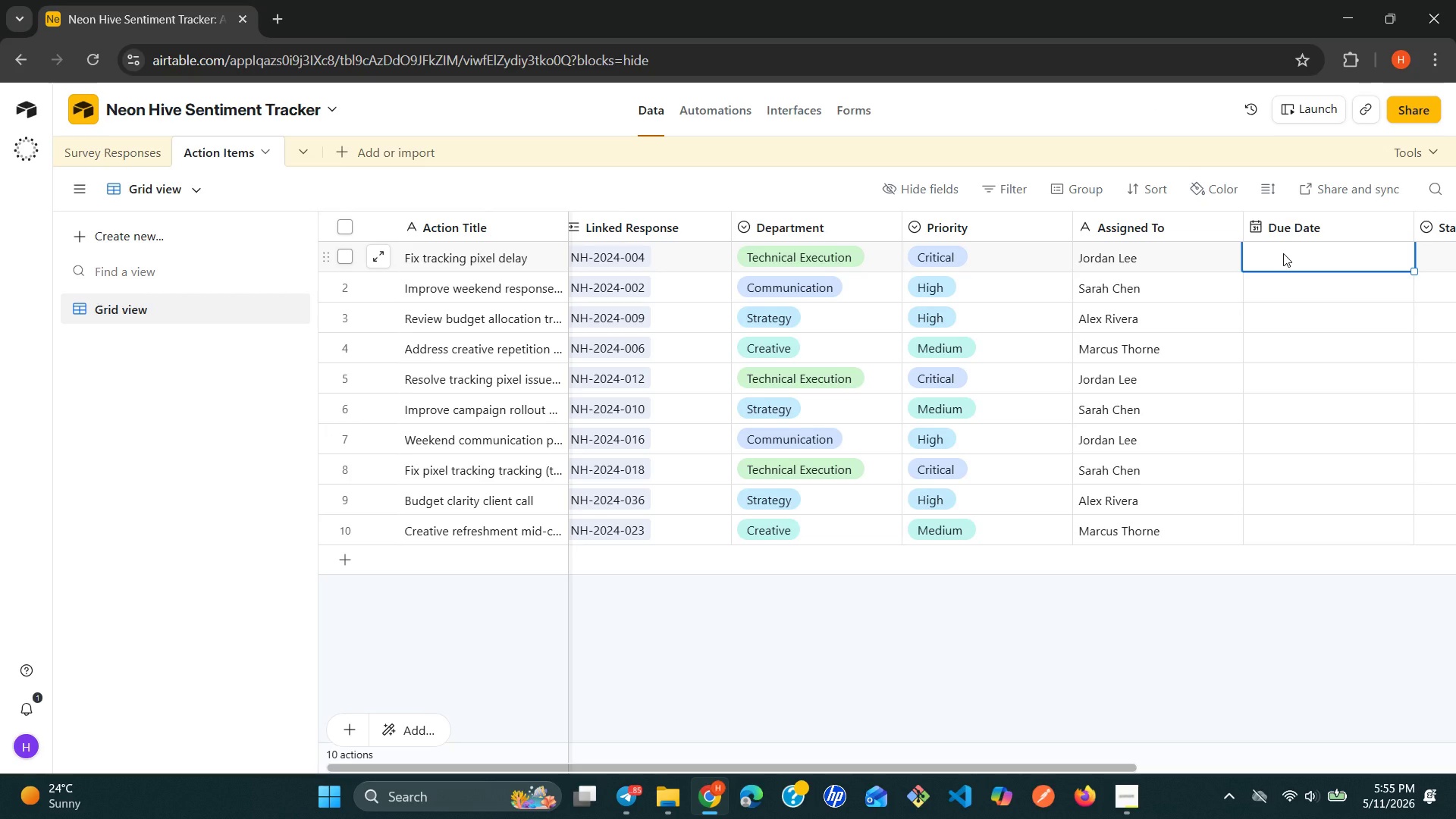 
wait(6.95)
 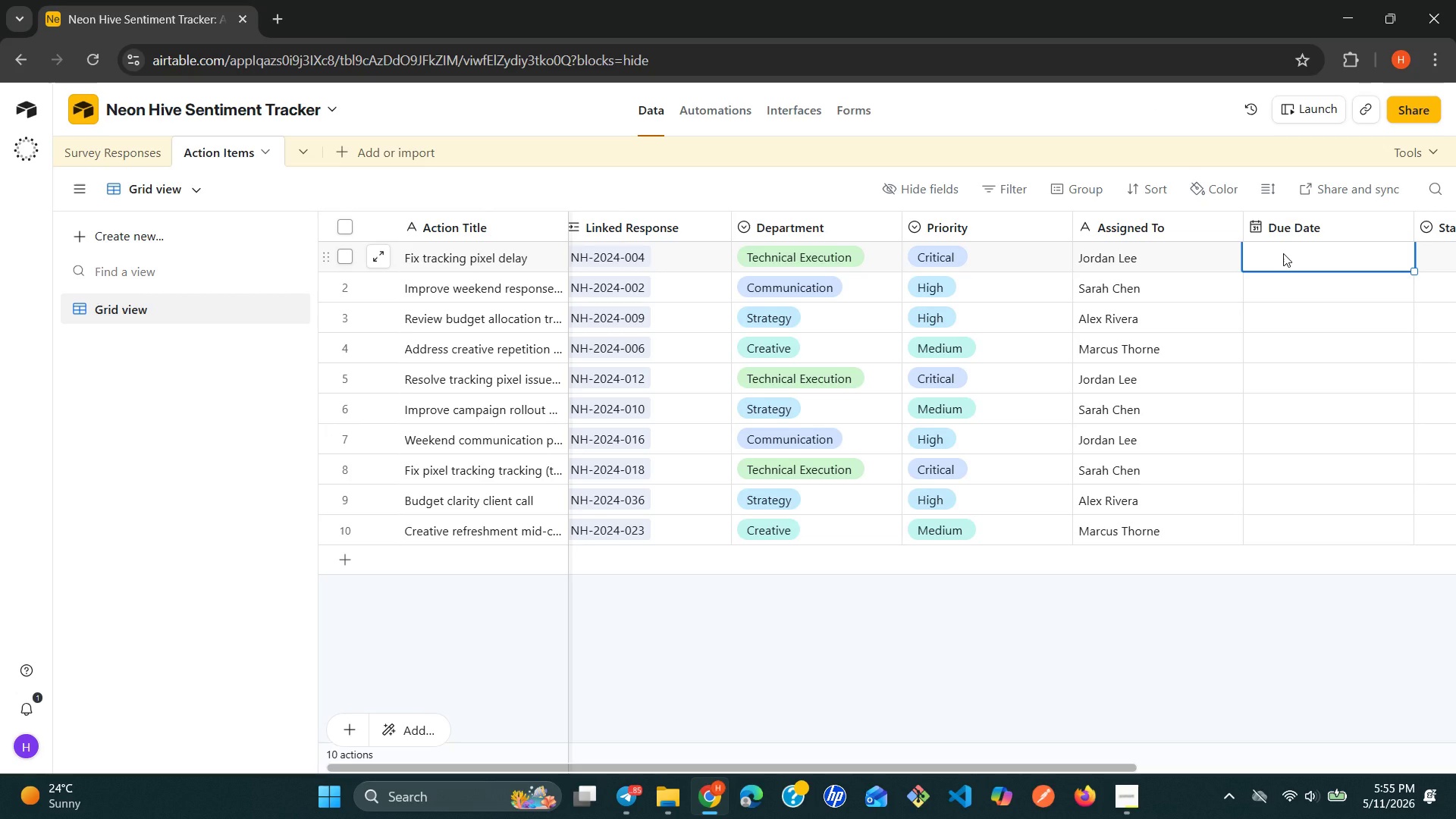 
key(8)
 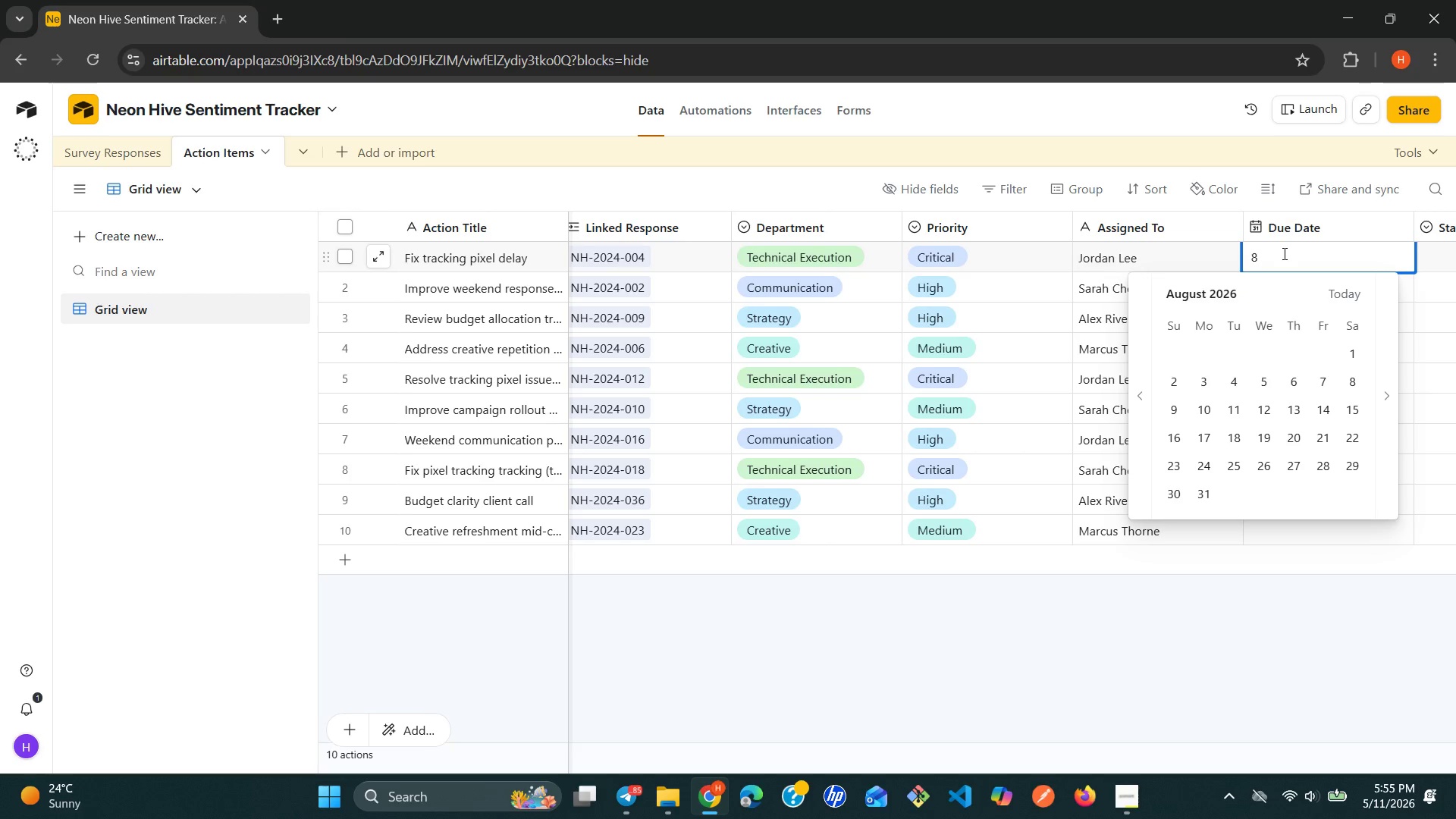 
key(Backspace)
 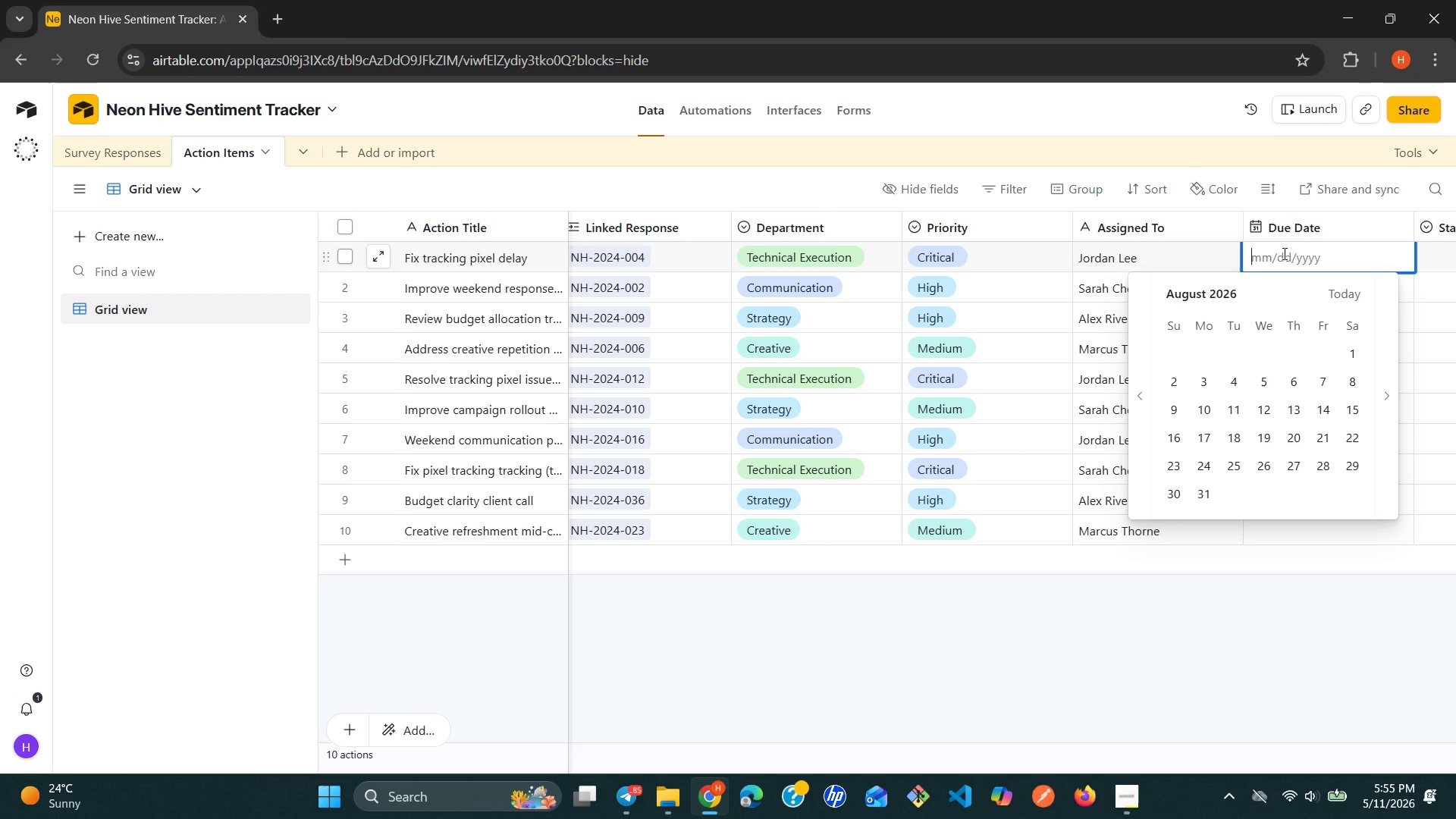 
wait(9.75)
 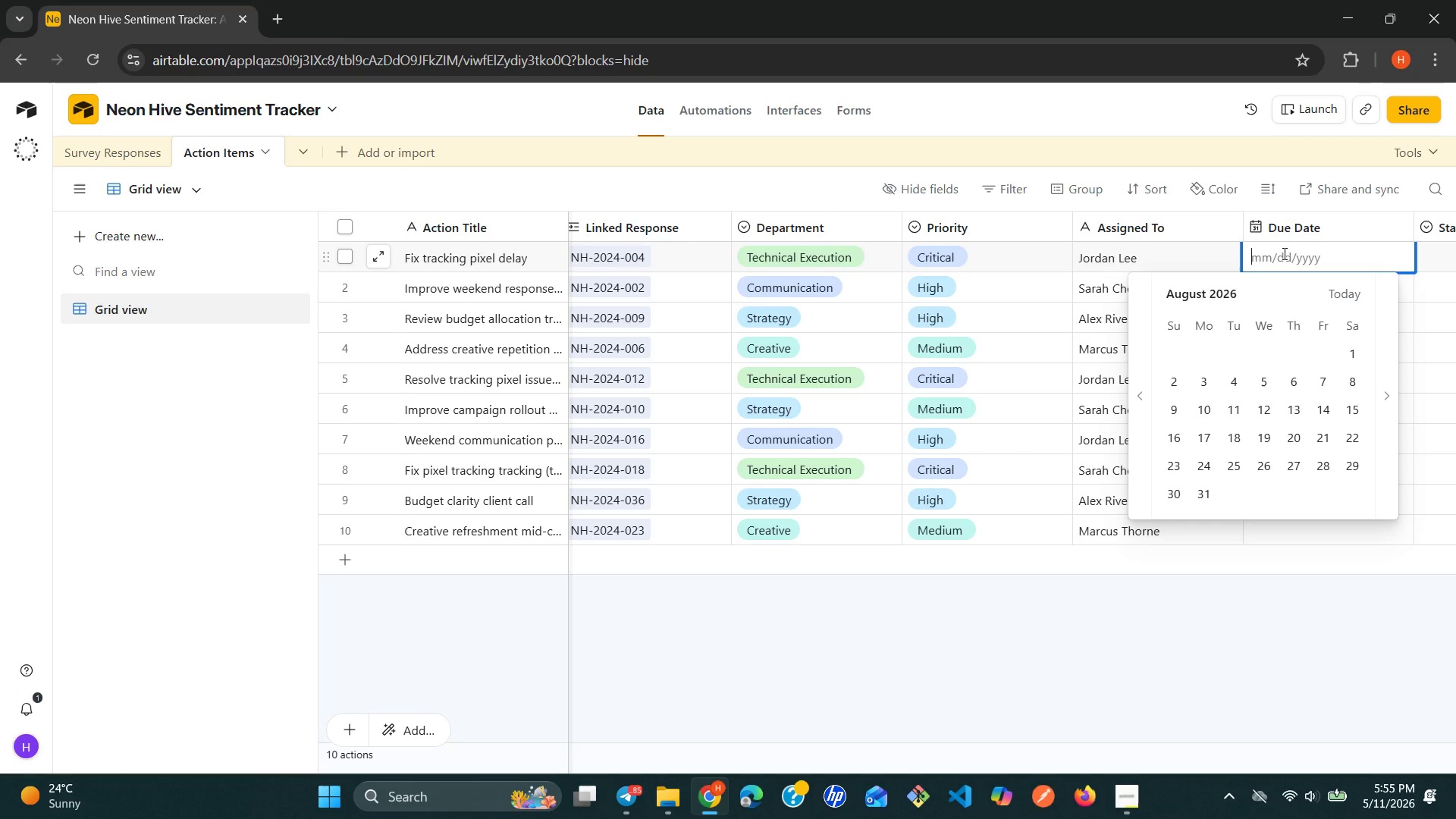 
key(8)
 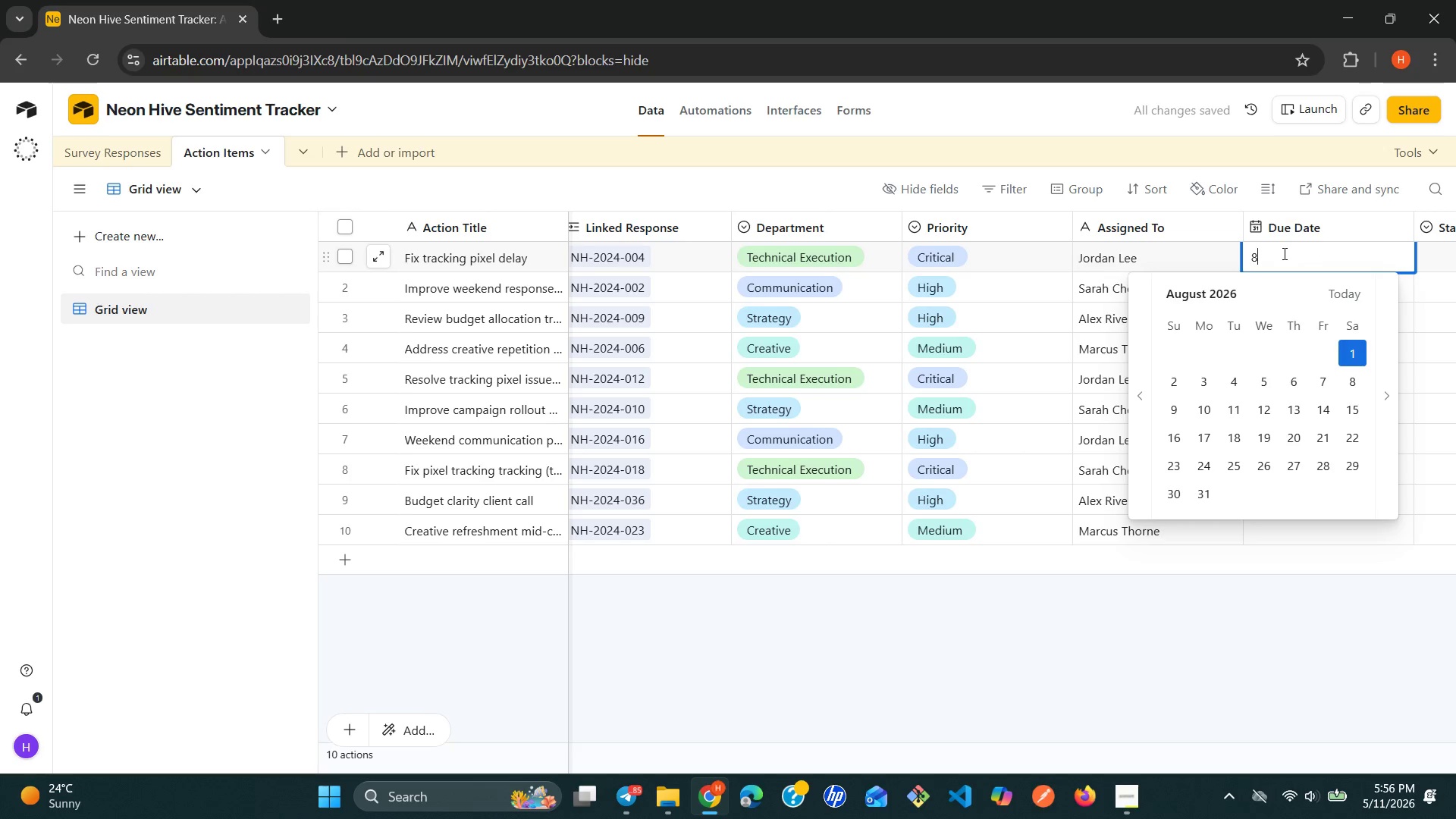 
type(/25)
 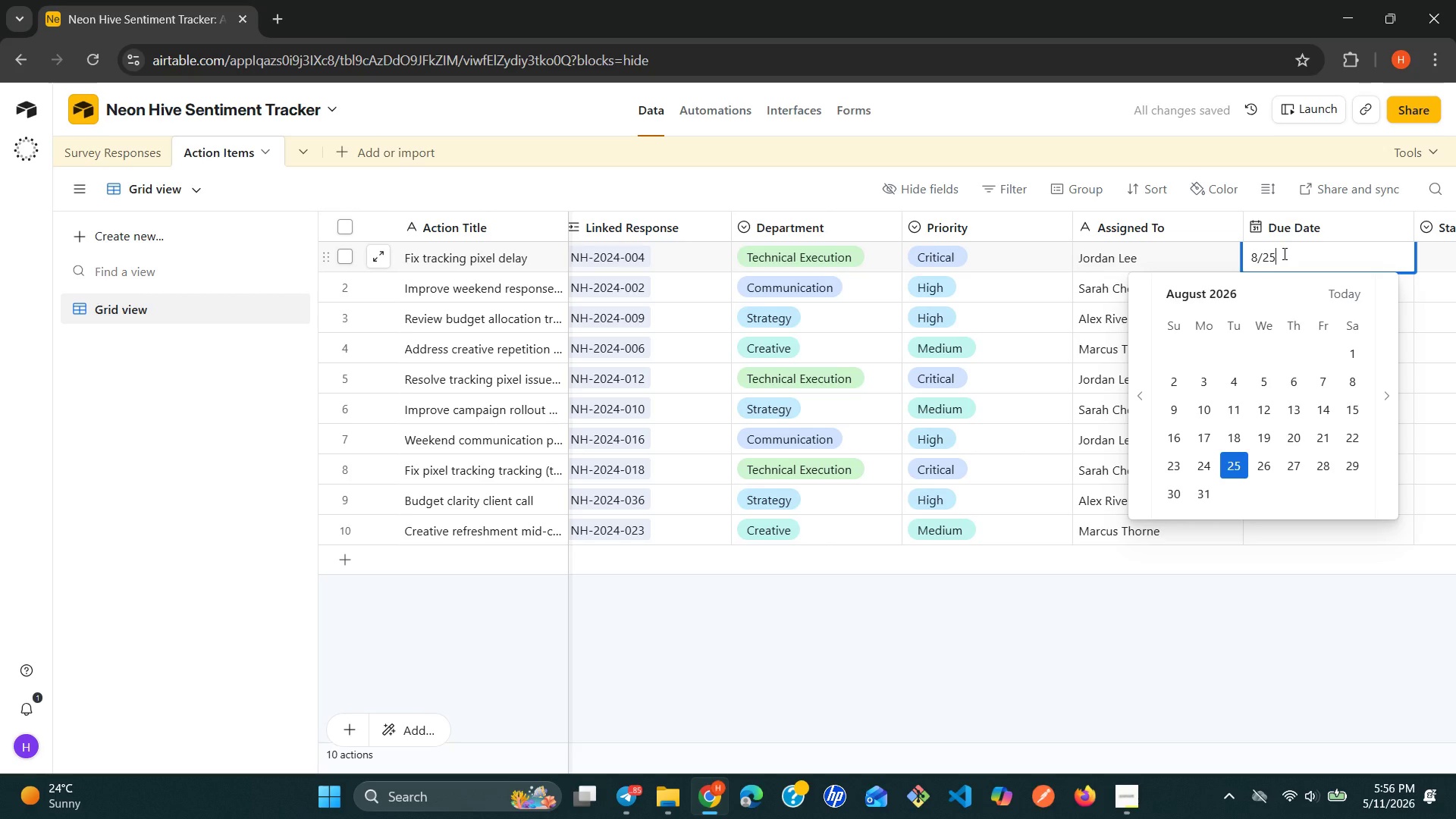 
wait(9.48)
 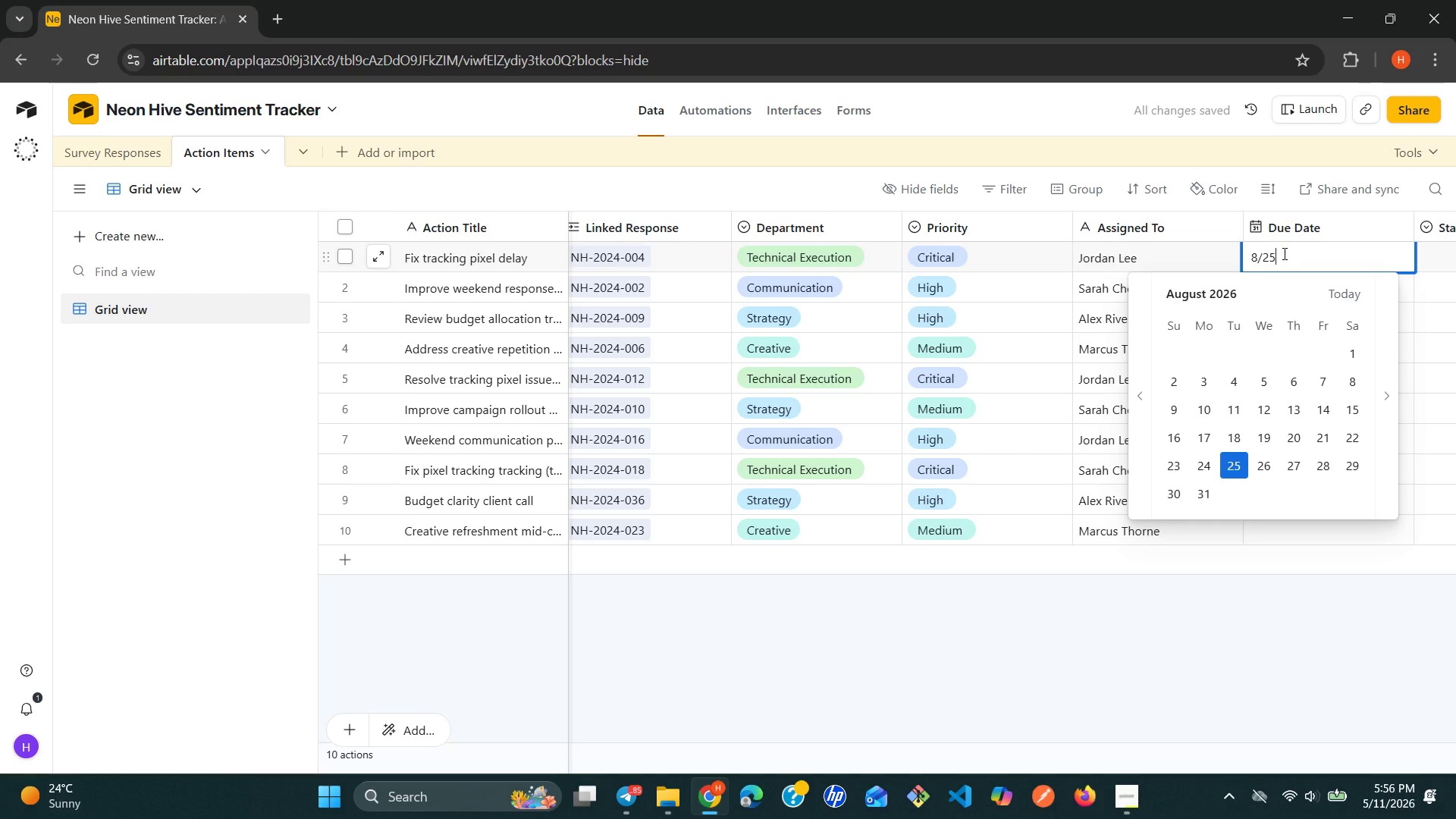 
key(Backspace)
key(Backspace)
type(15/)
 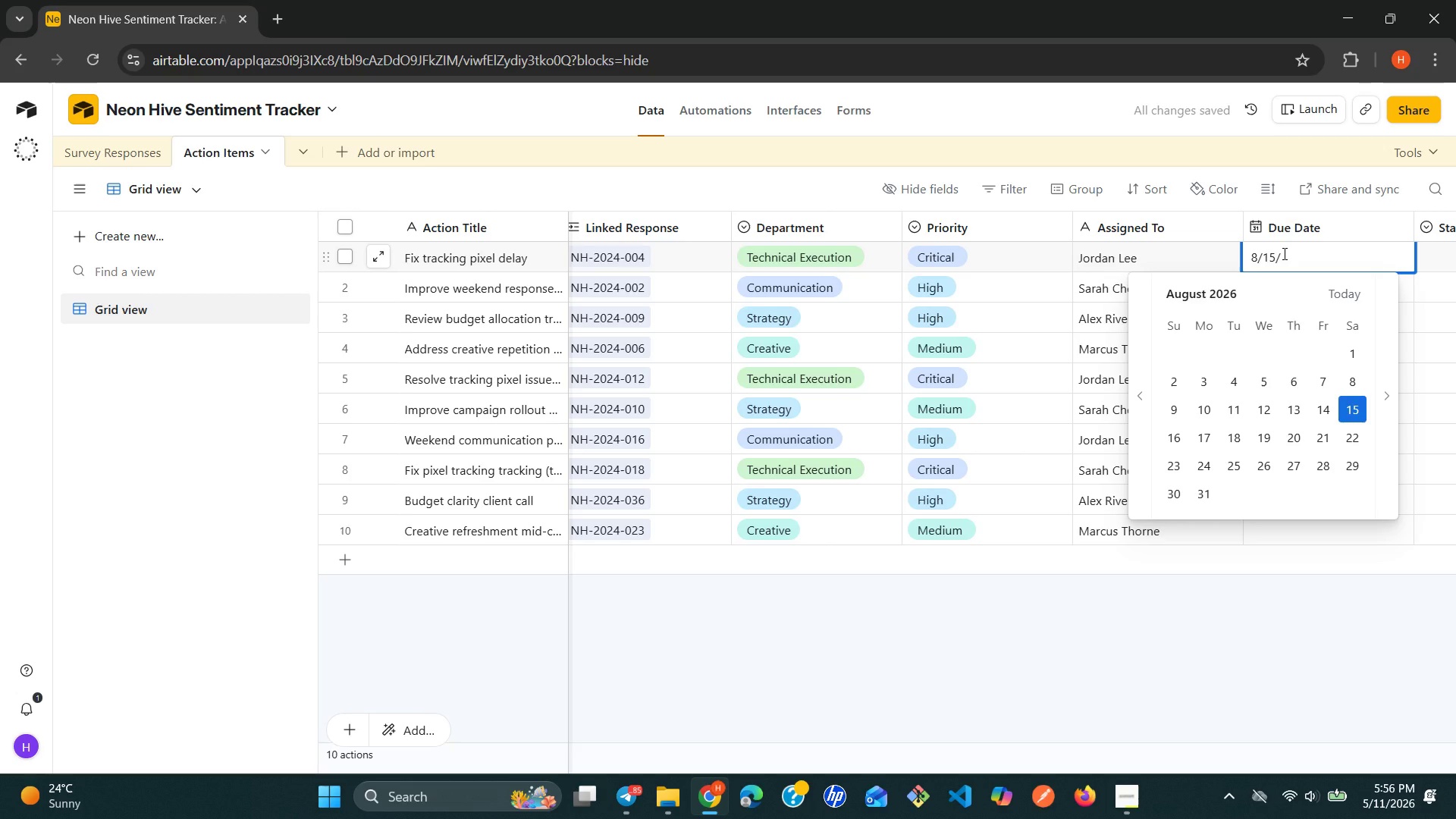 
type(2002)
key(Backspace)
key(Backspace)
type(24)
 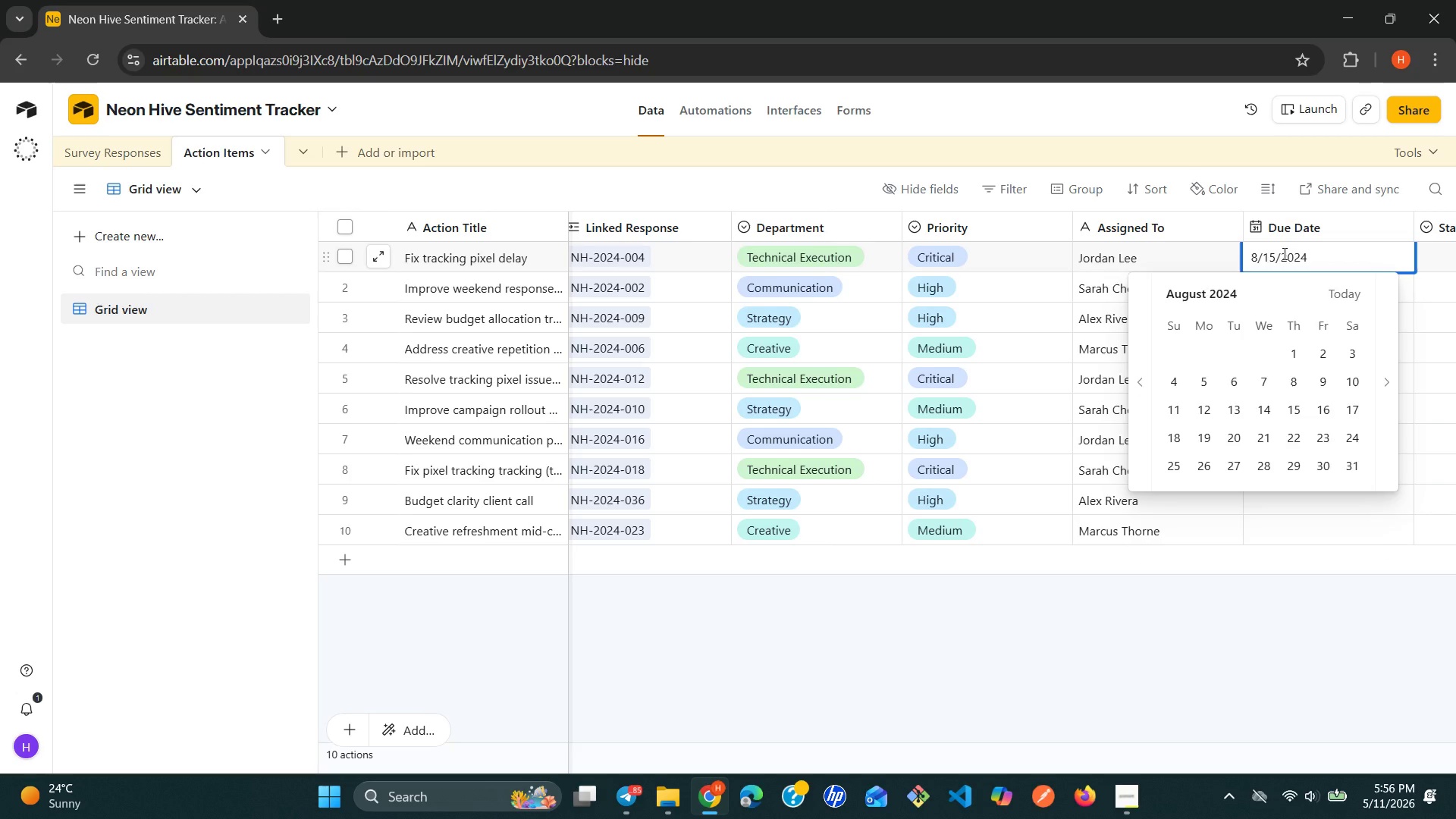 
key(Enter)
 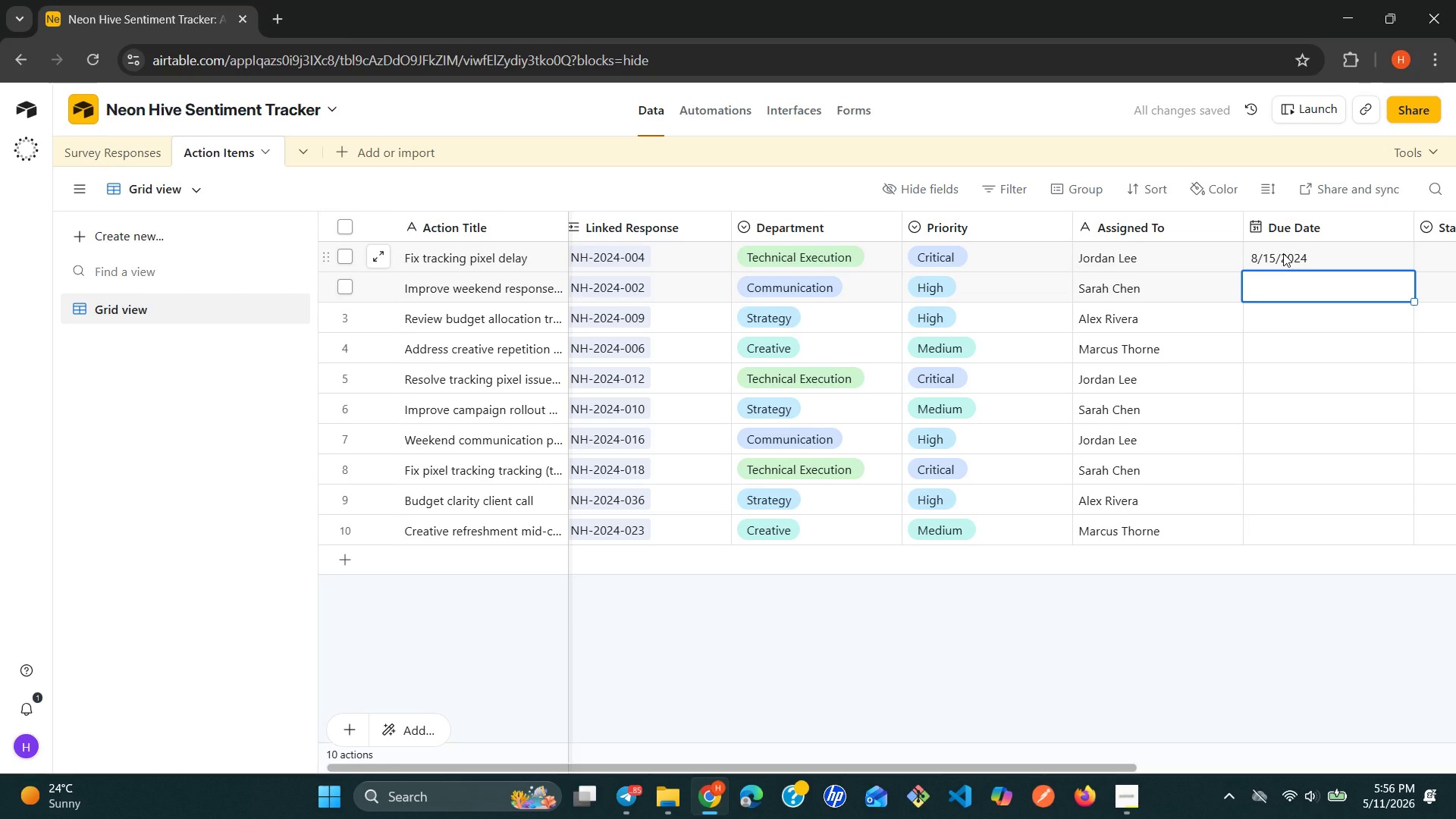 
wait(7.53)
 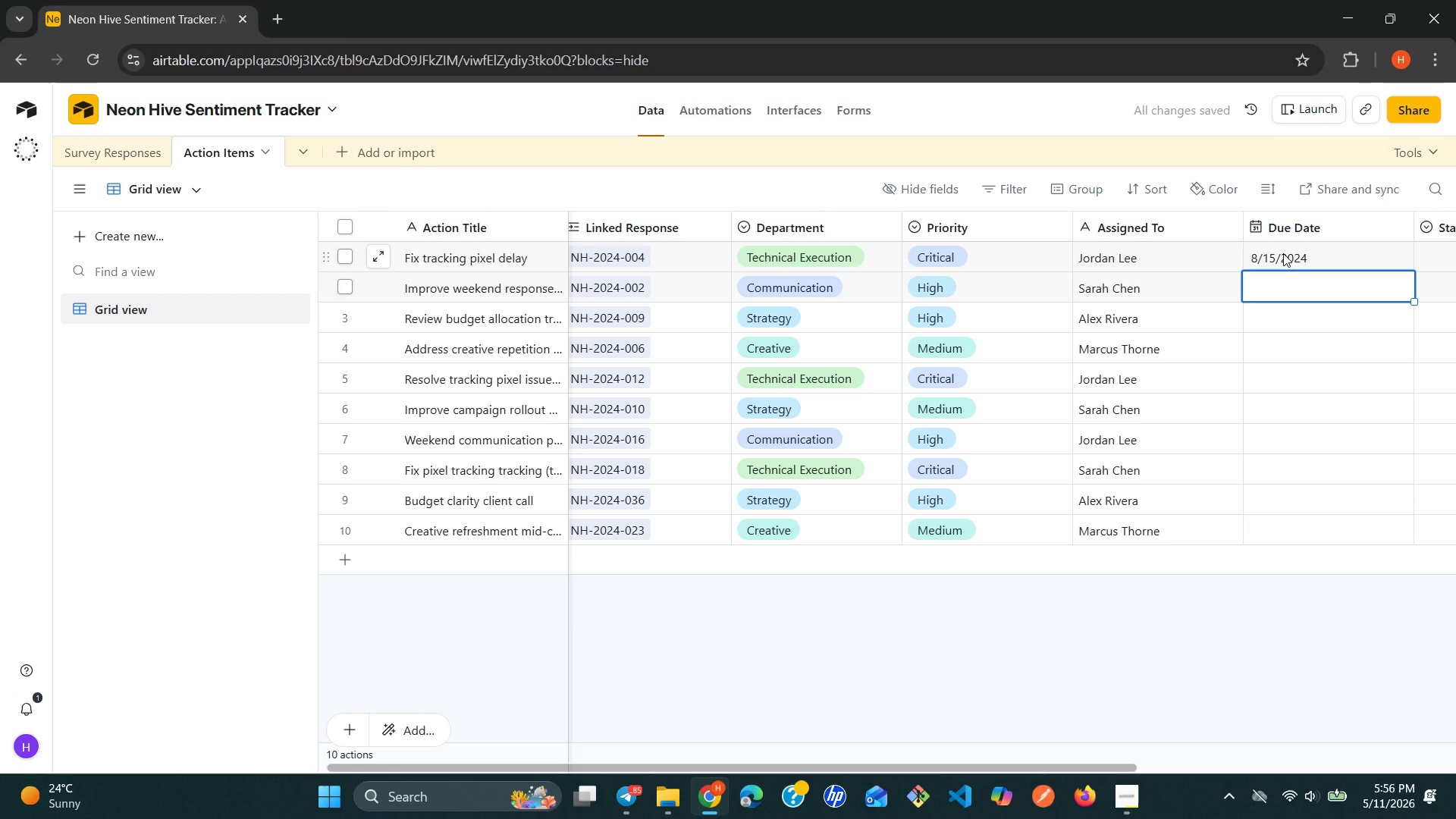 
type(8/20/2024)
 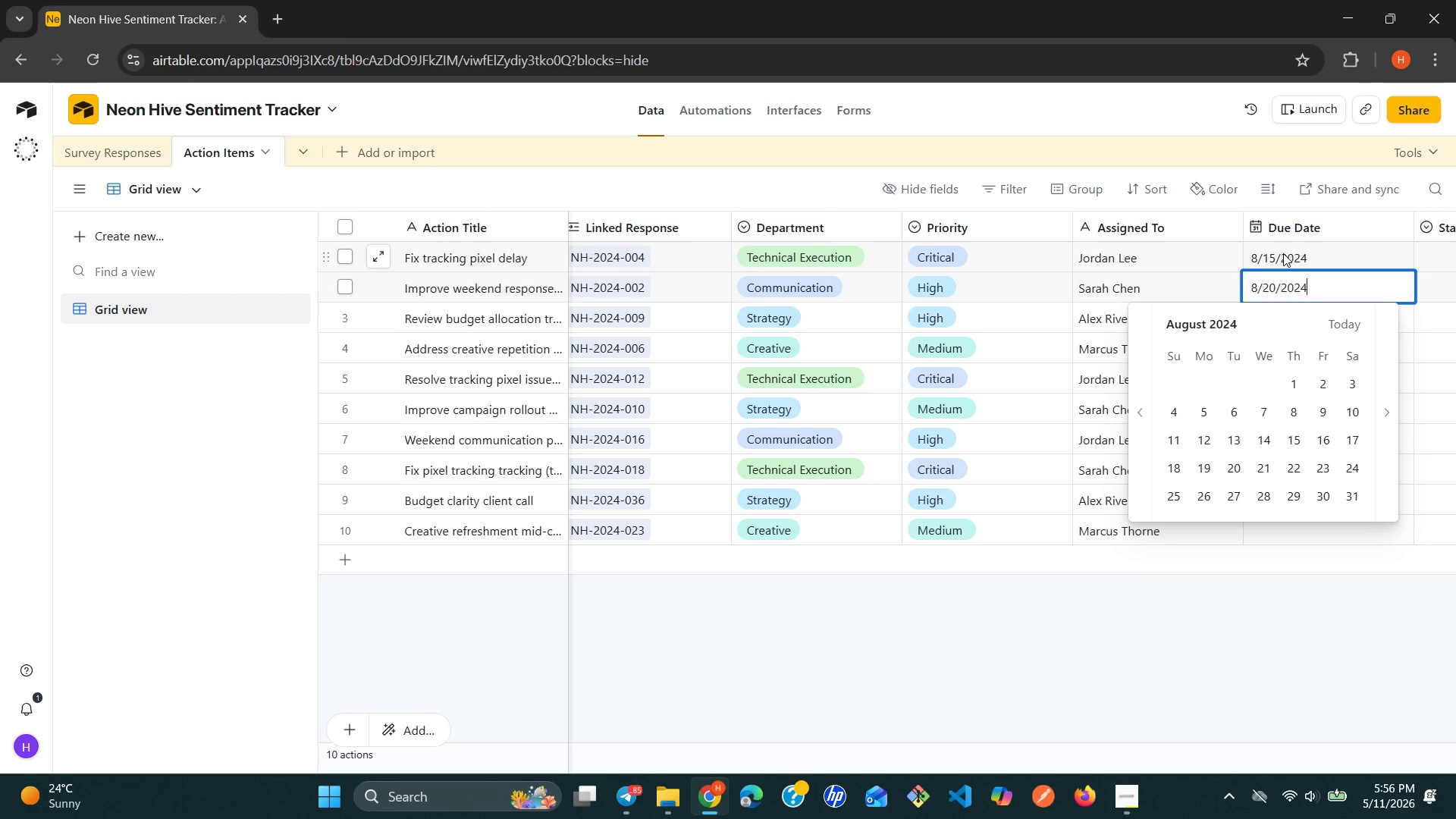 
key(Enter)
 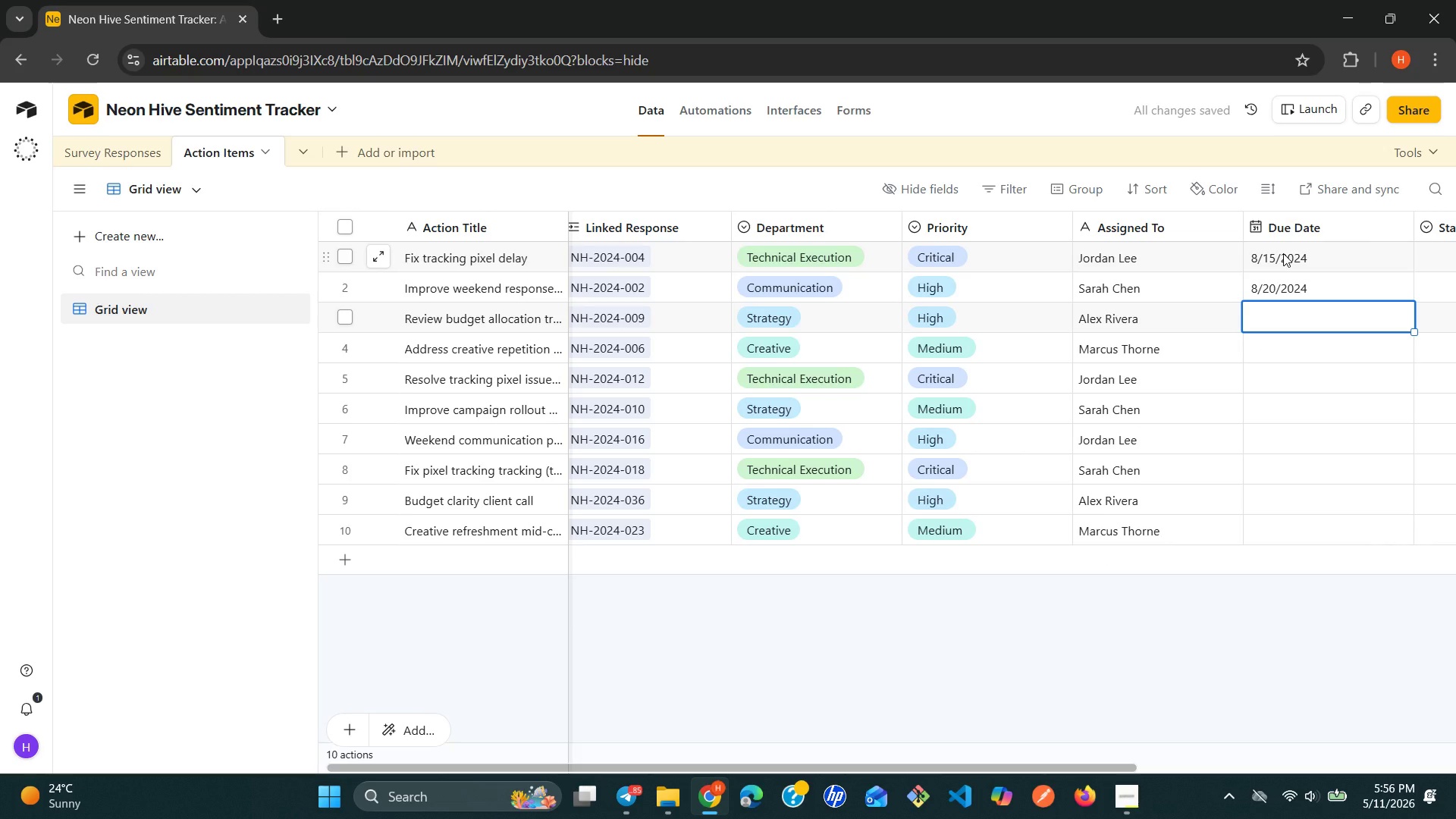 
wait(9.28)
 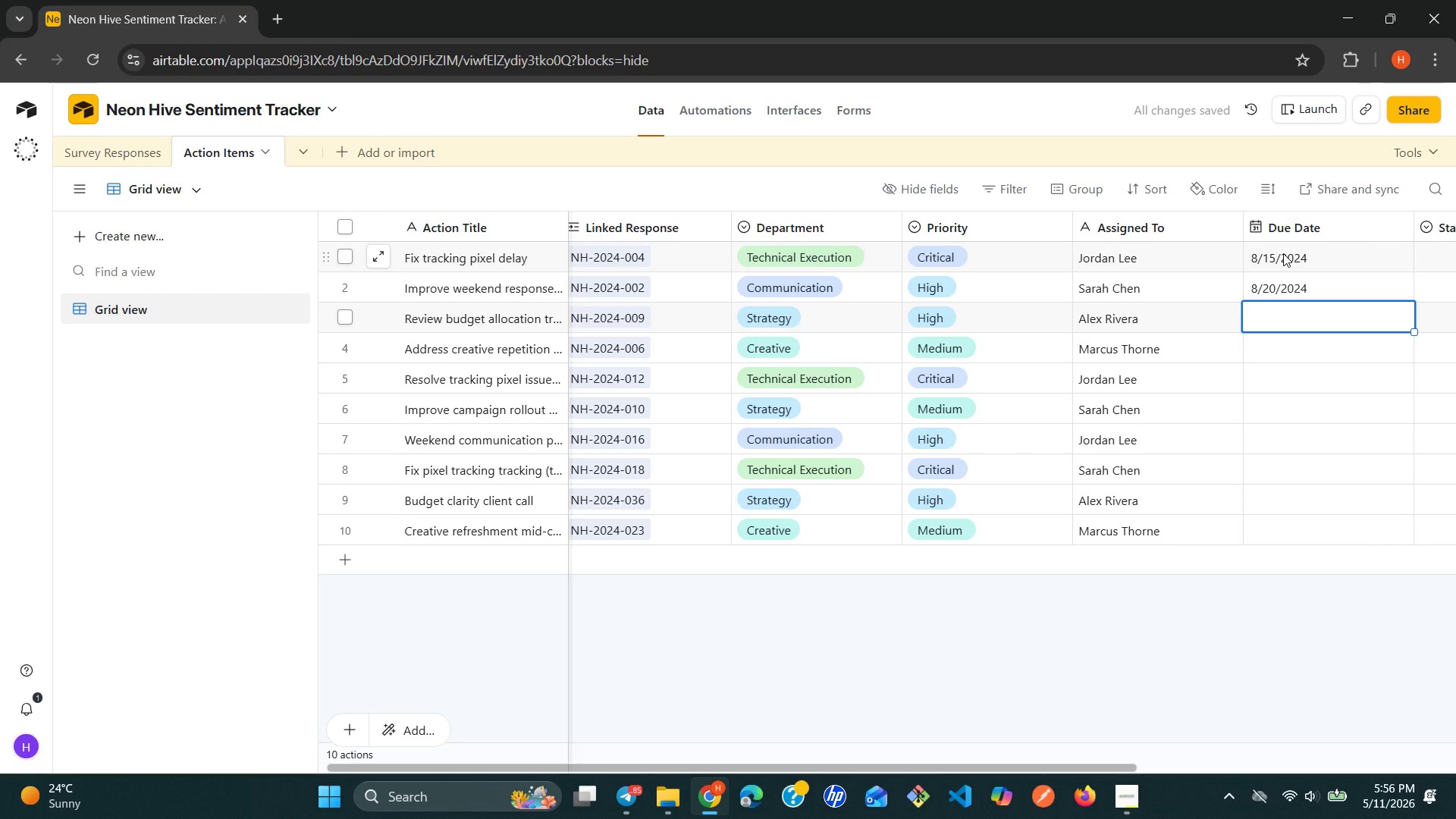 
double_click([1277, 287])
 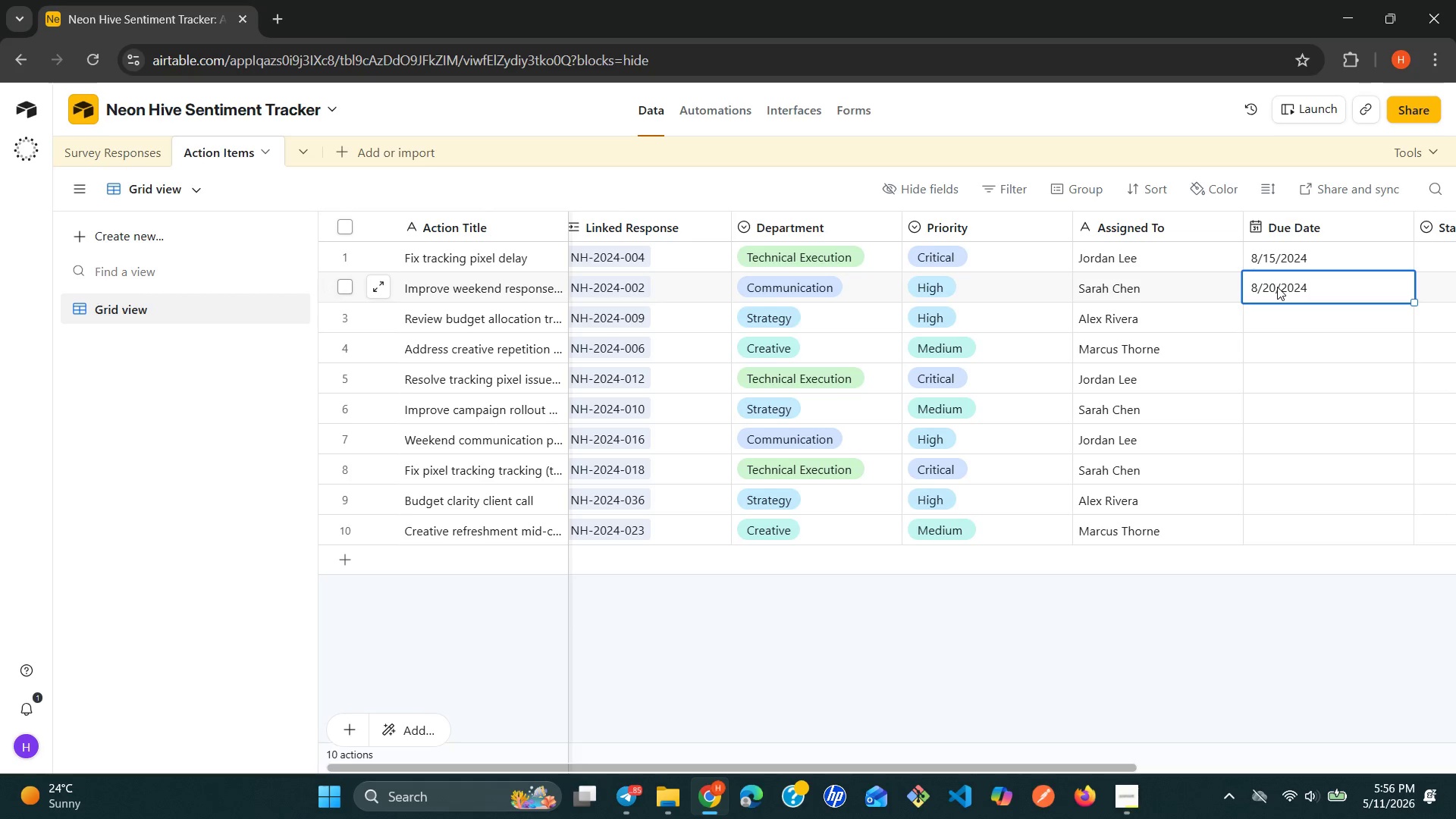 
double_click([1277, 287])
 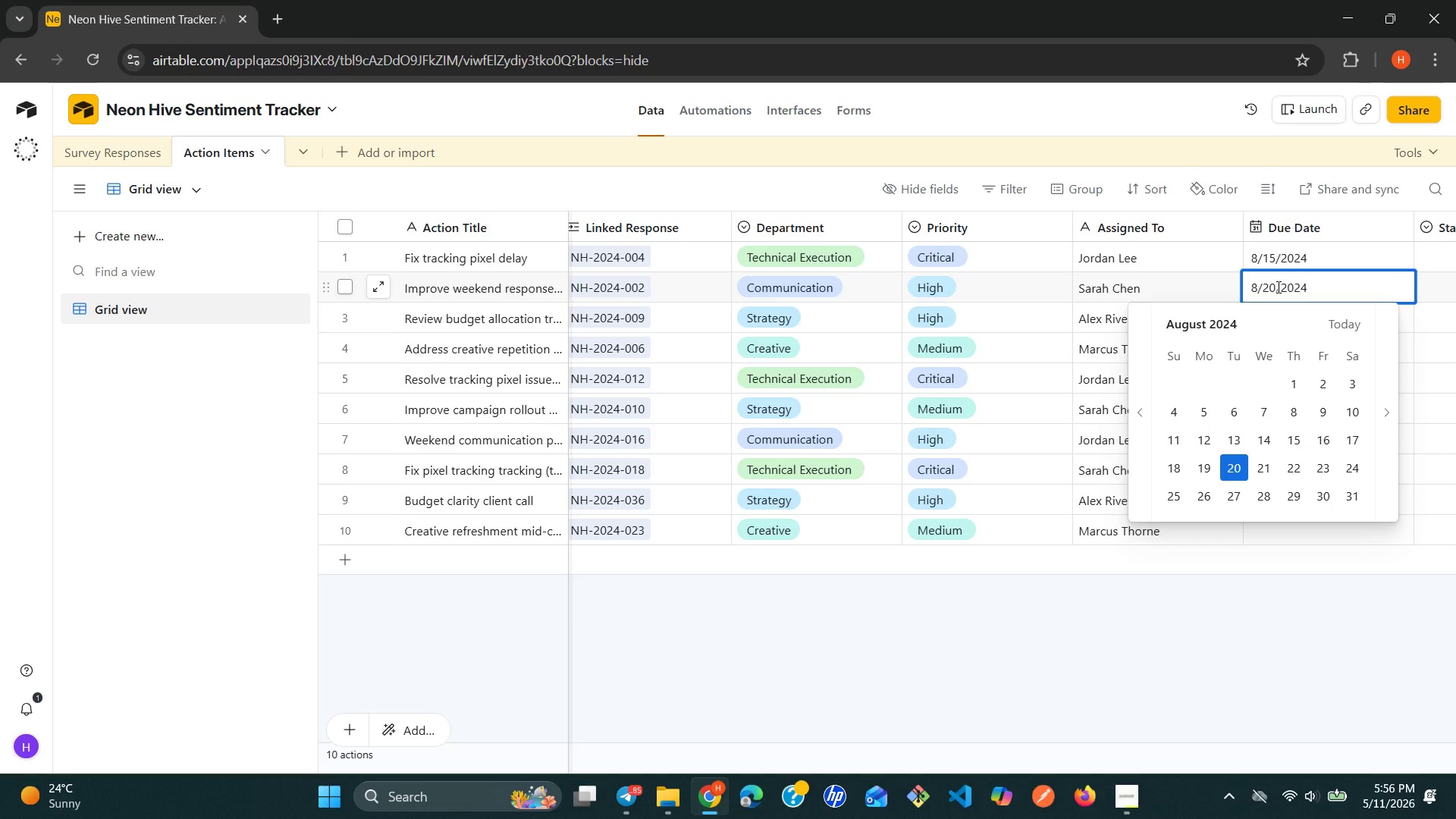 
hold_key(key=ArrowLeft, duration=0.72)
 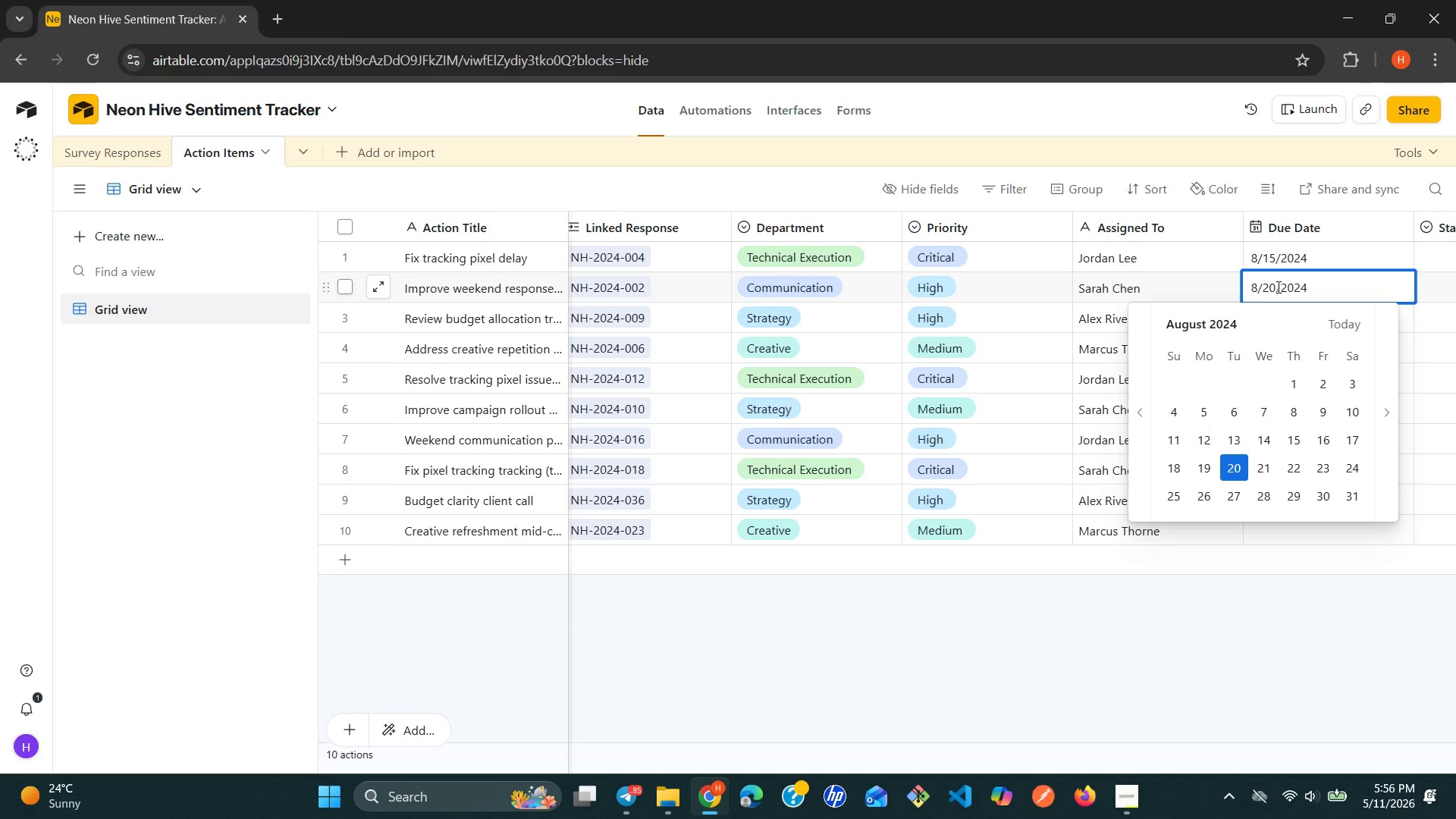 
key(ArrowRight)
 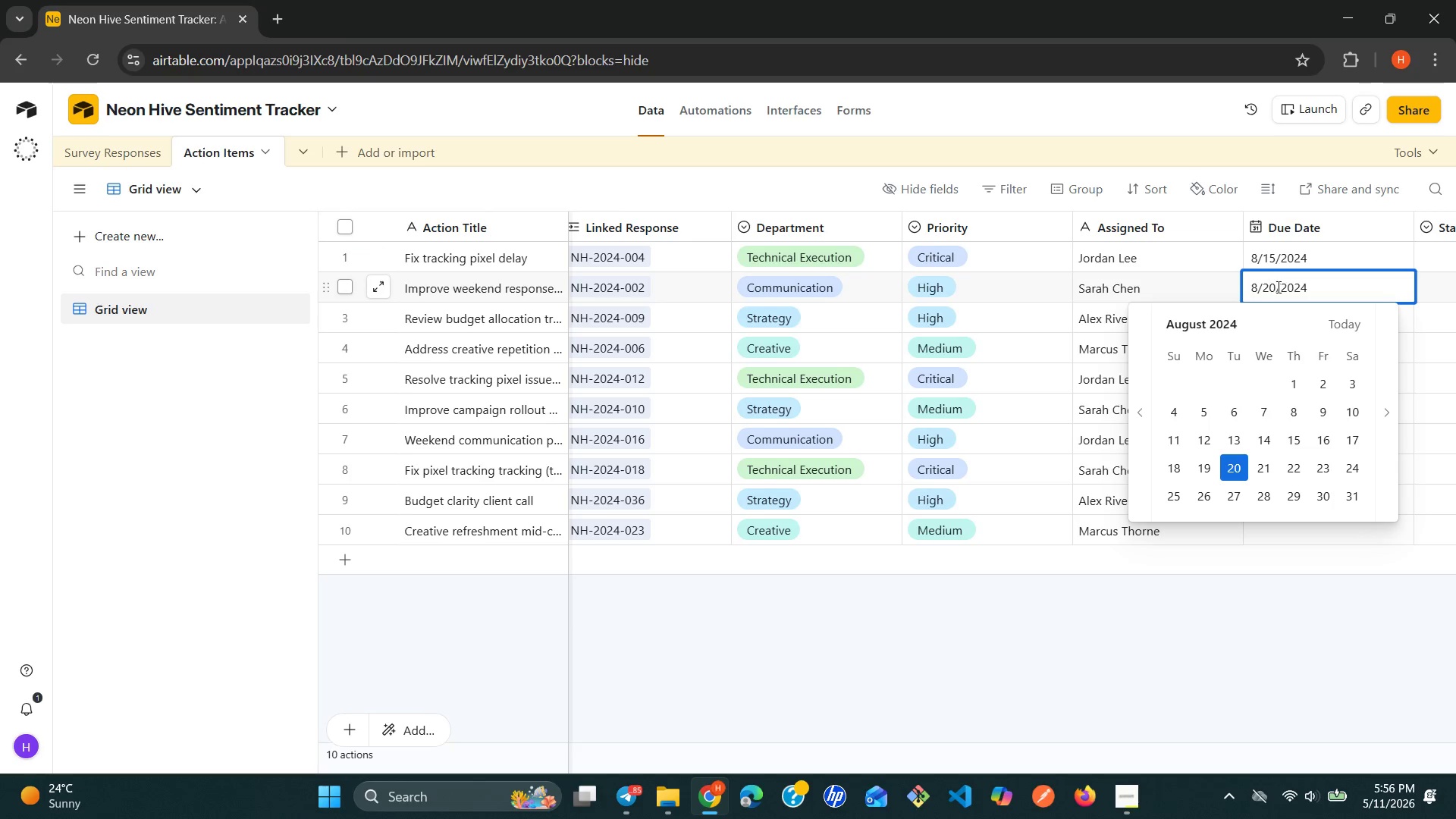 
key(Backspace)
 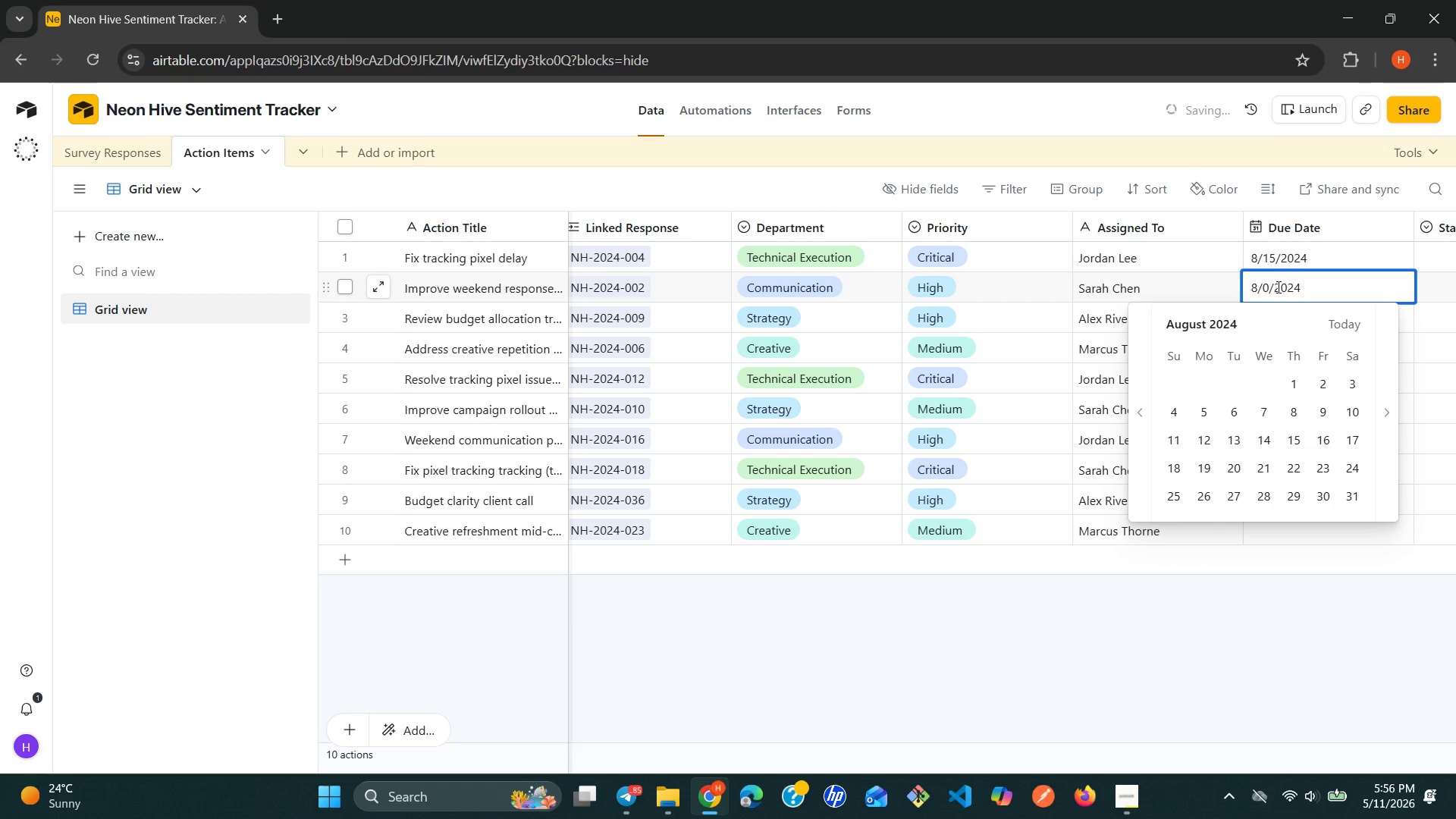 
key(1)
 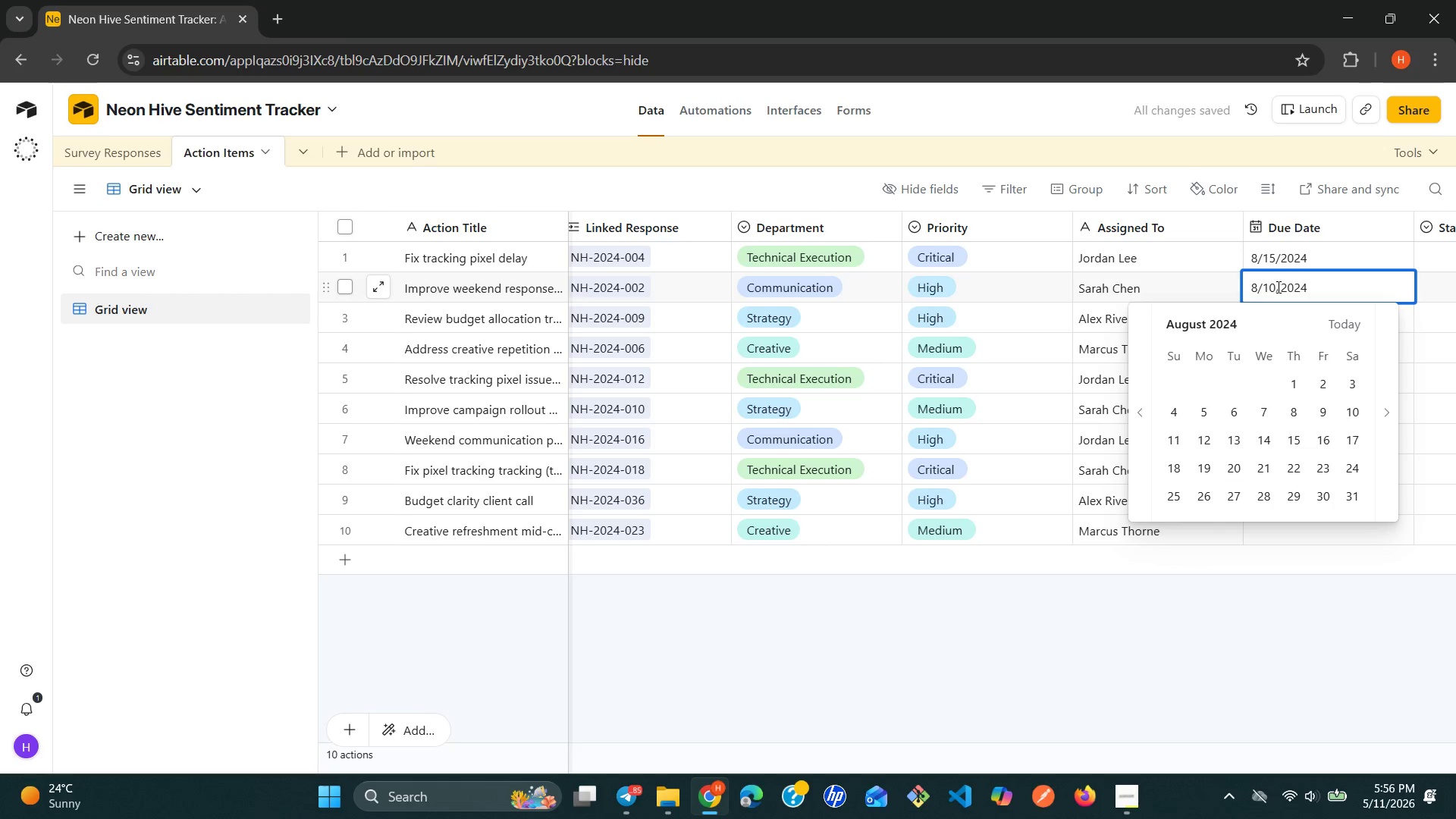 
key(Enter)
 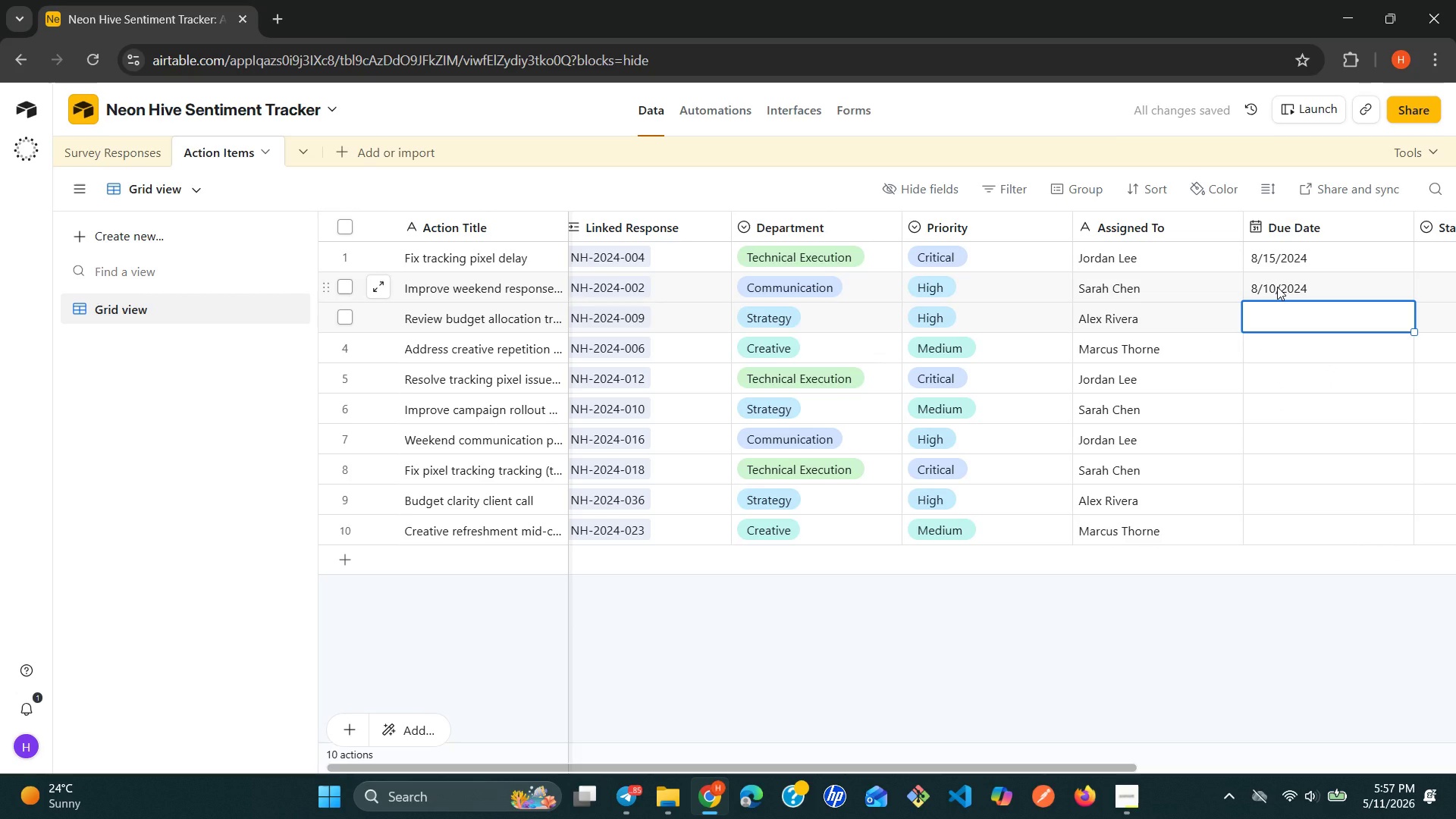 
type(8/12/2021)
key(Backspace)
type(4)
 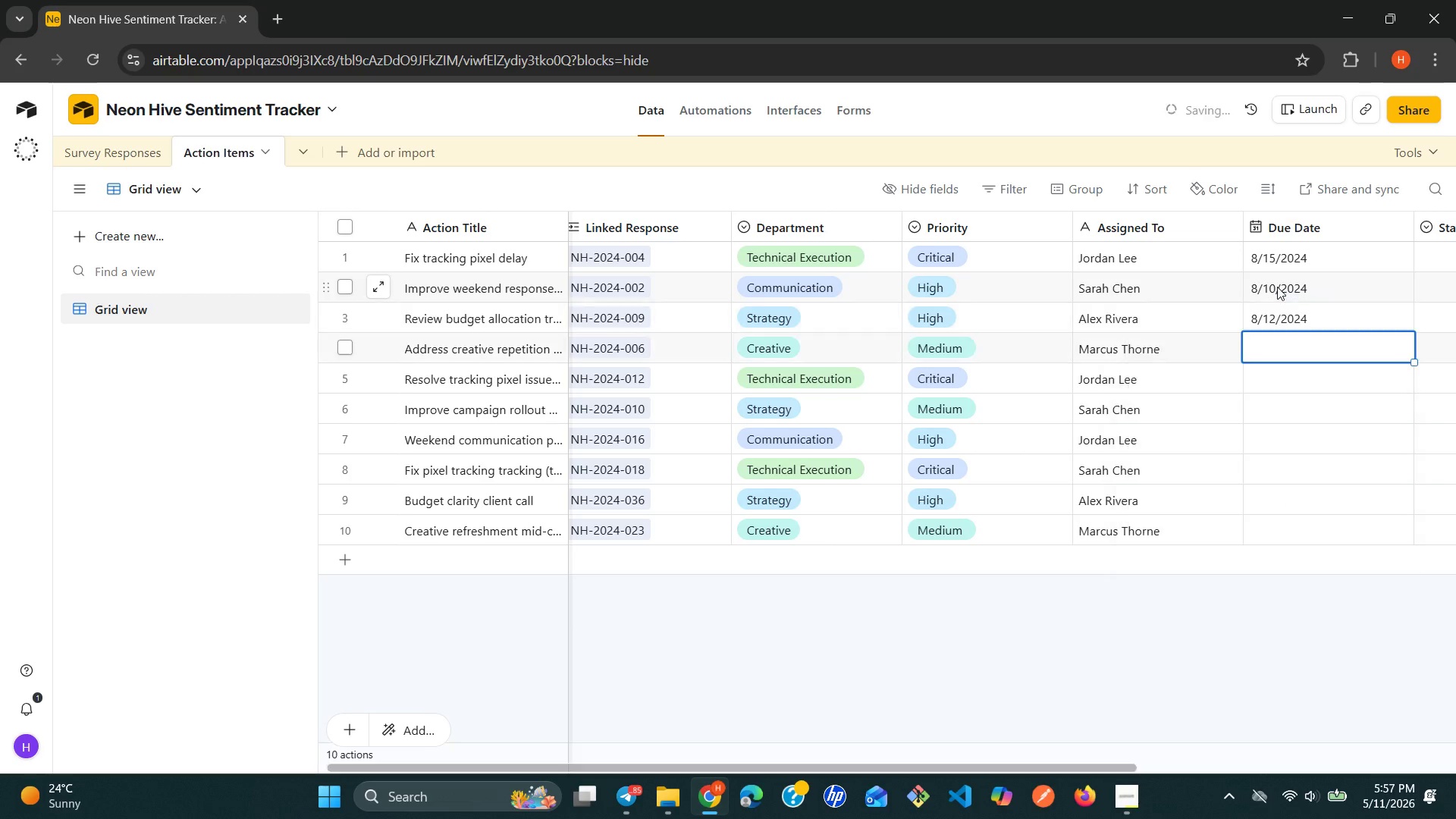 
key(Enter)
 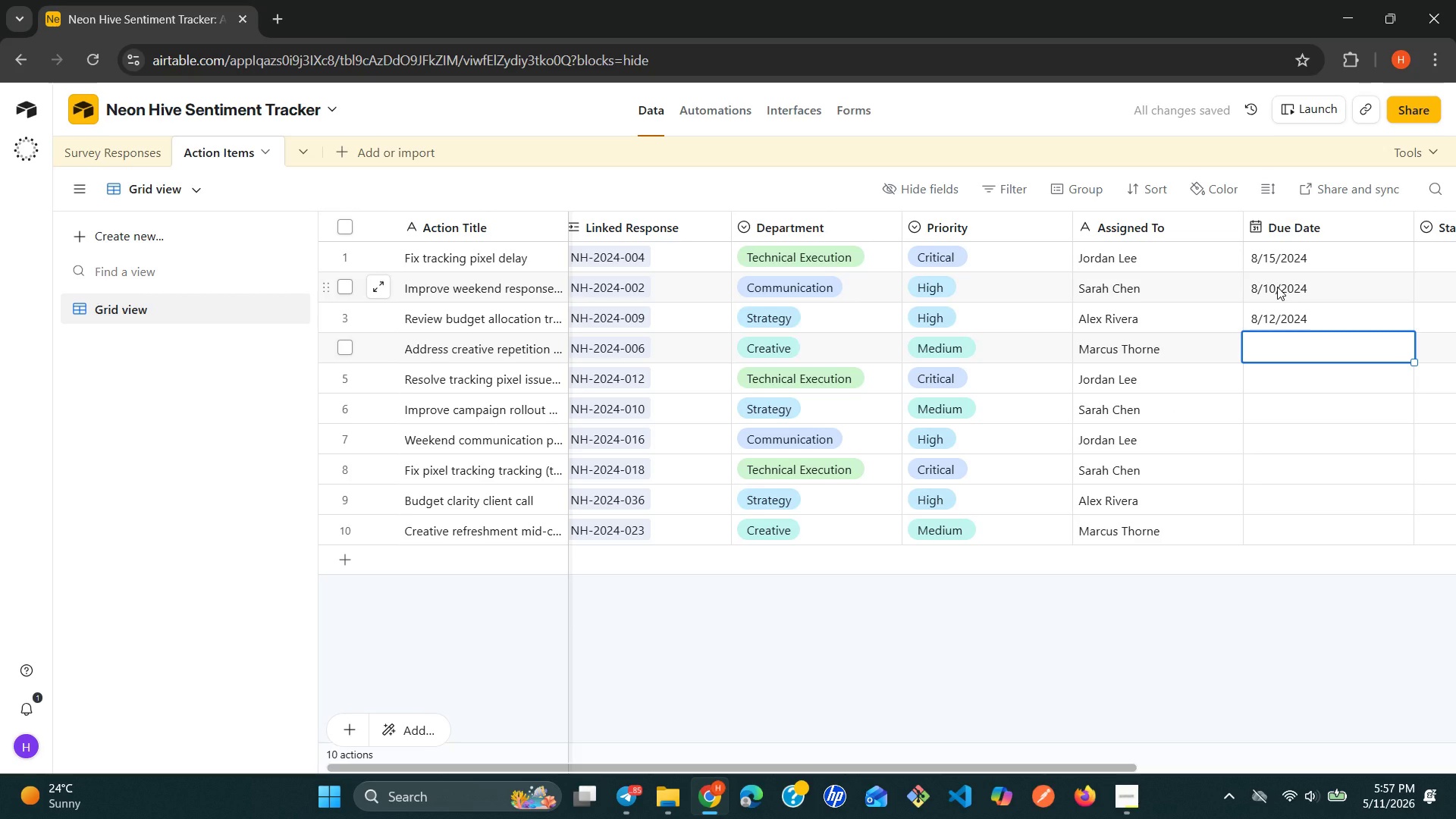 
key(8)
 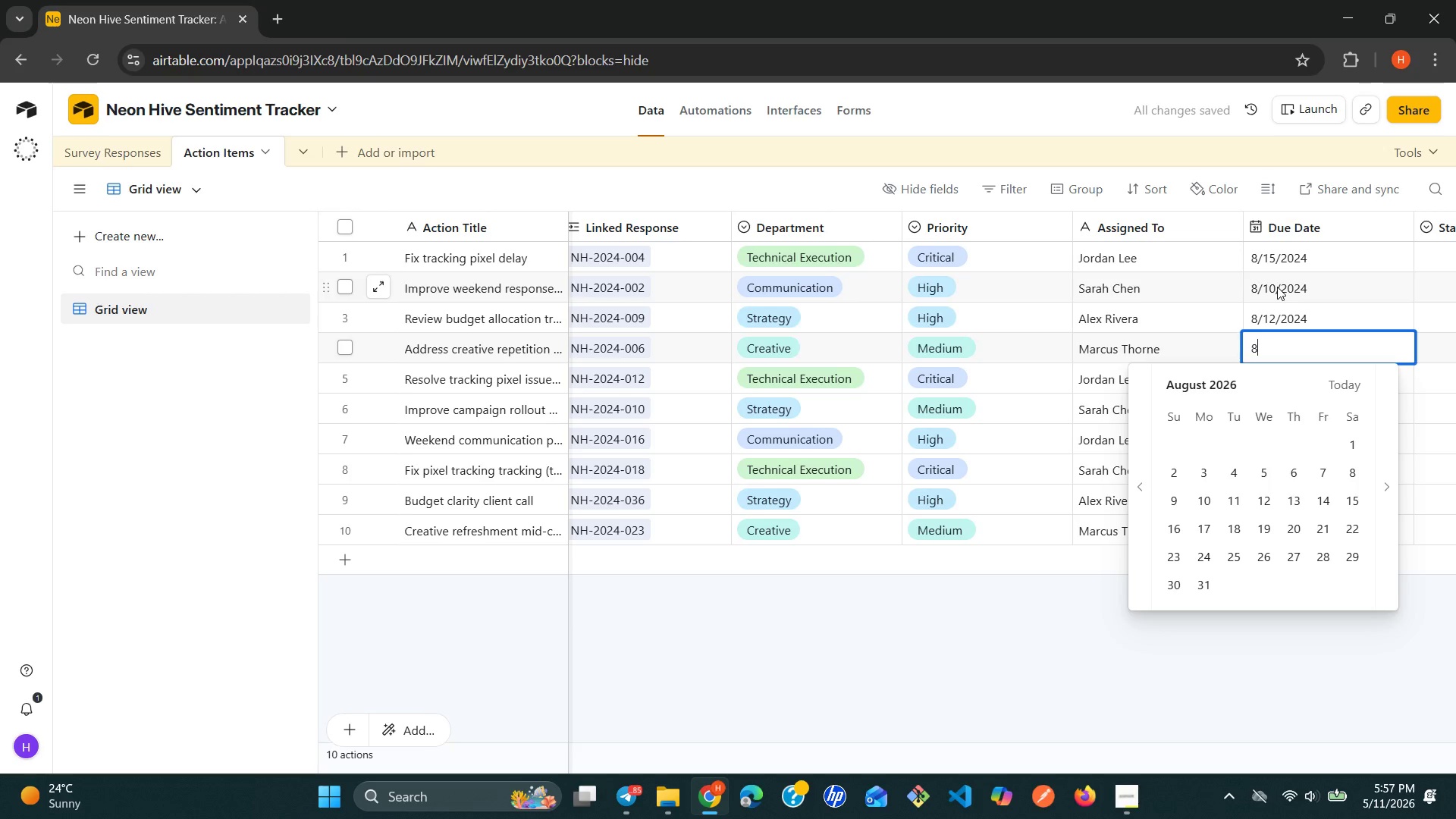 
key(Slash)
 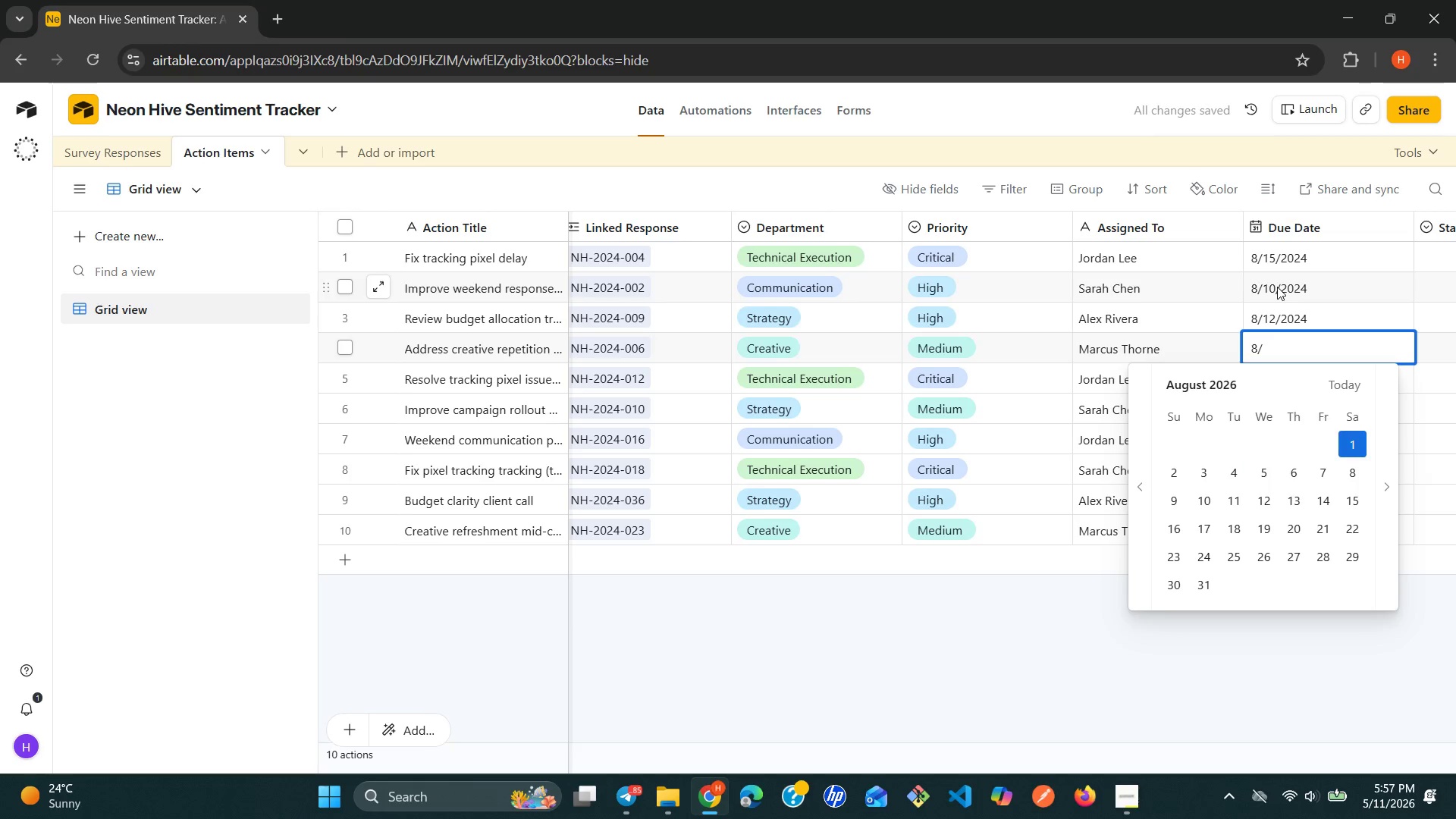 
wait(8.66)
 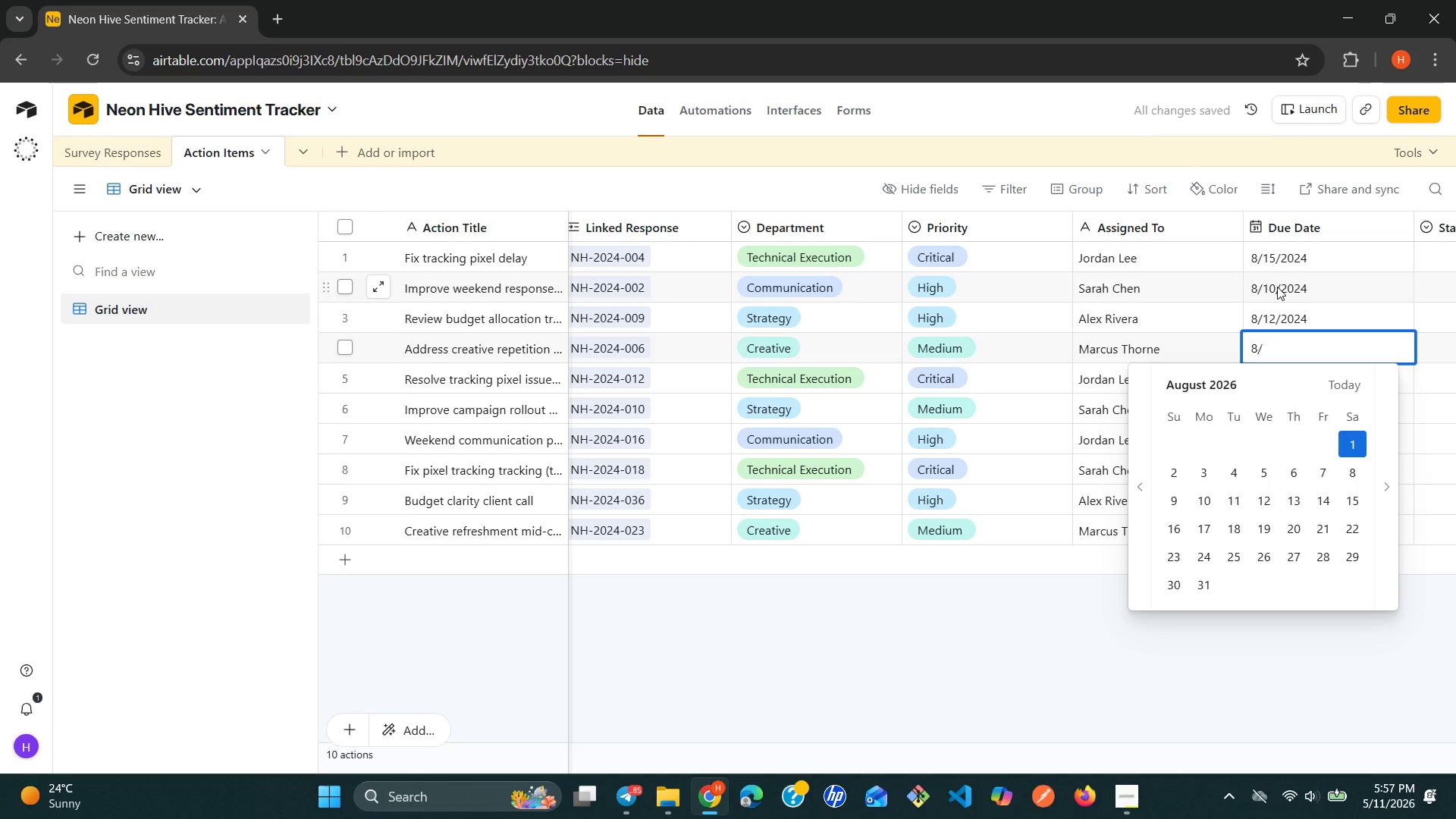 
type(20/2024)
 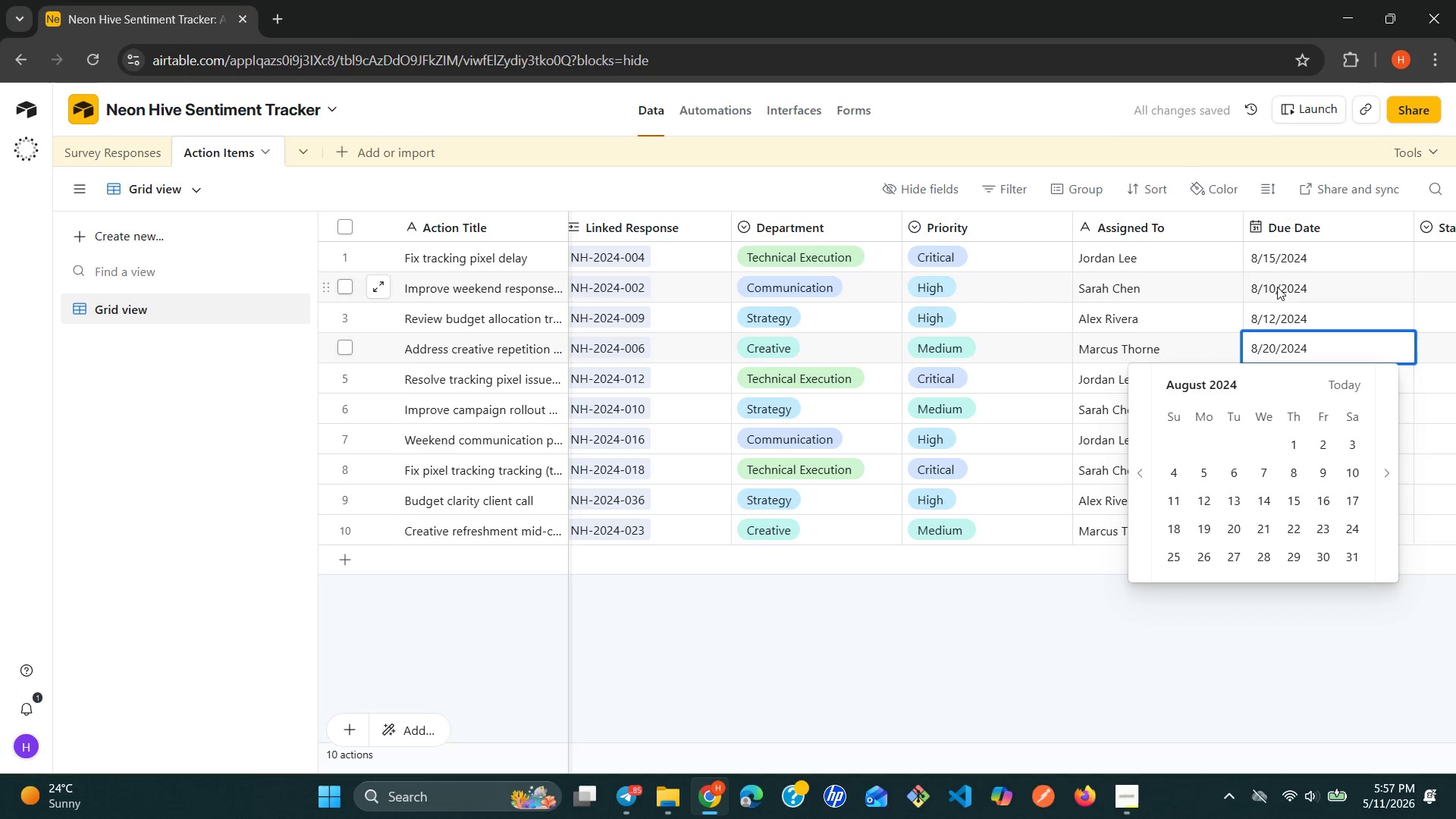 
key(Enter)
 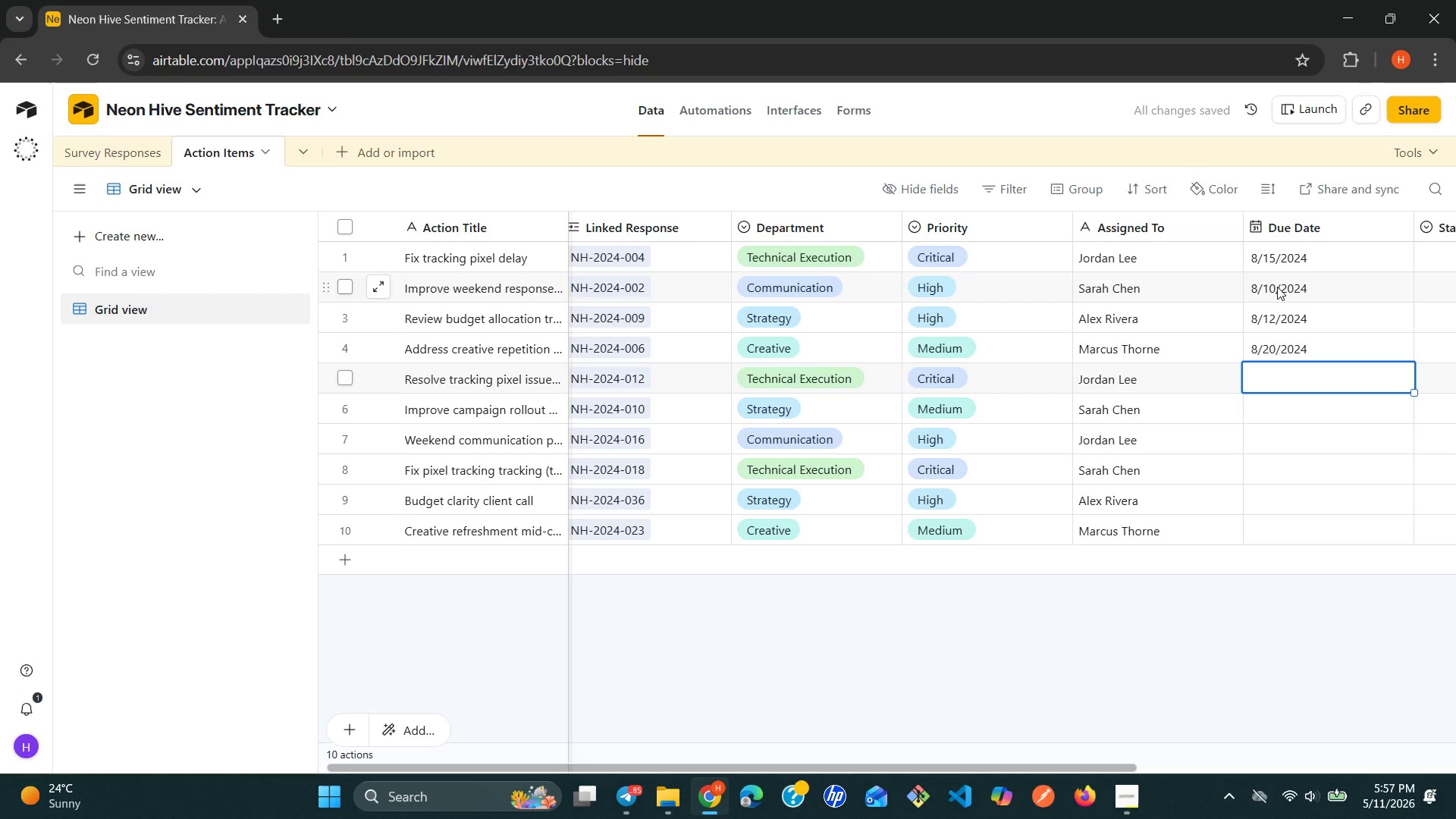 
wait(9.45)
 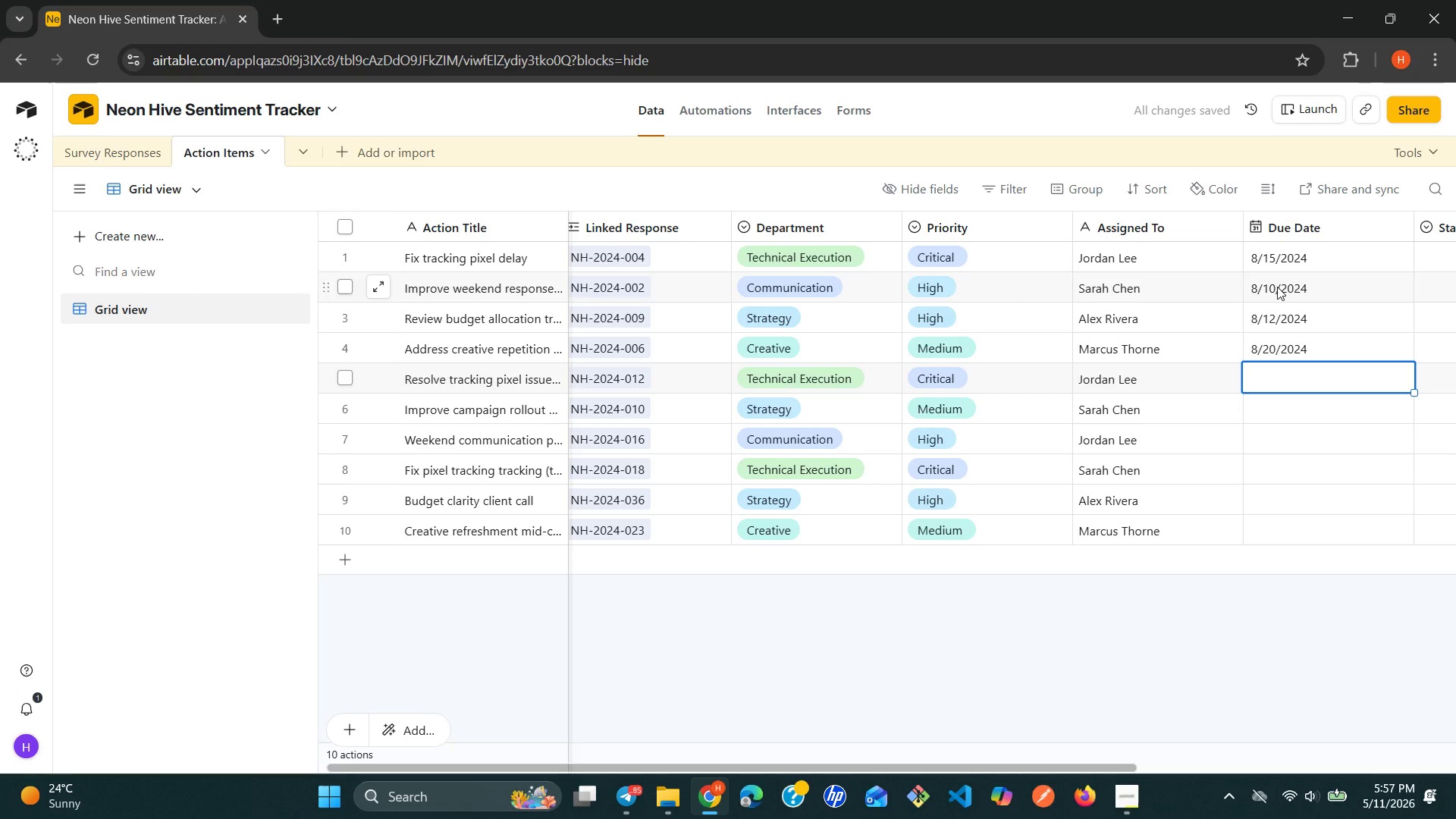 
type(8/16)
key(Backspace)
type(5/2024)
 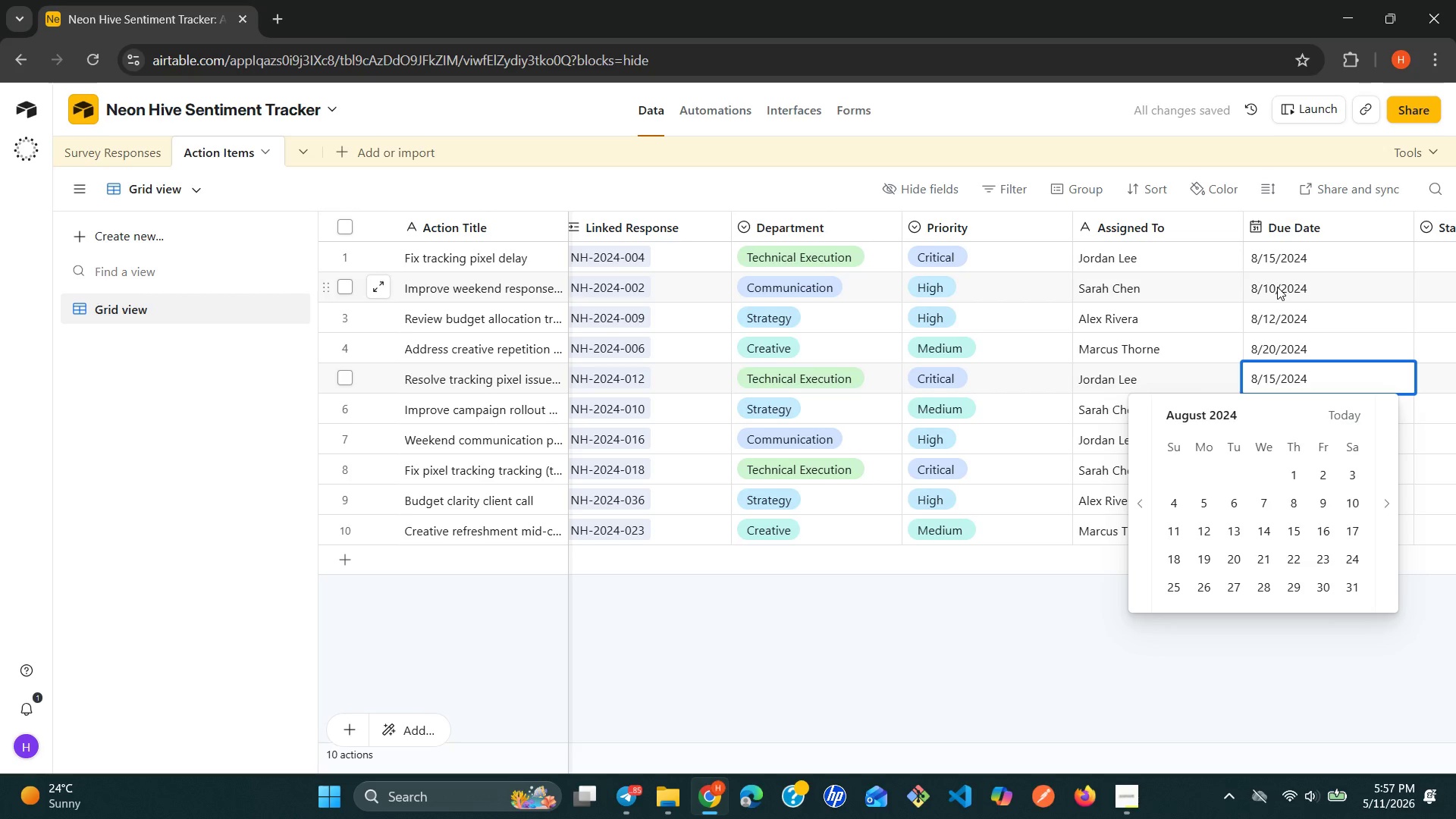 
key(Enter)
 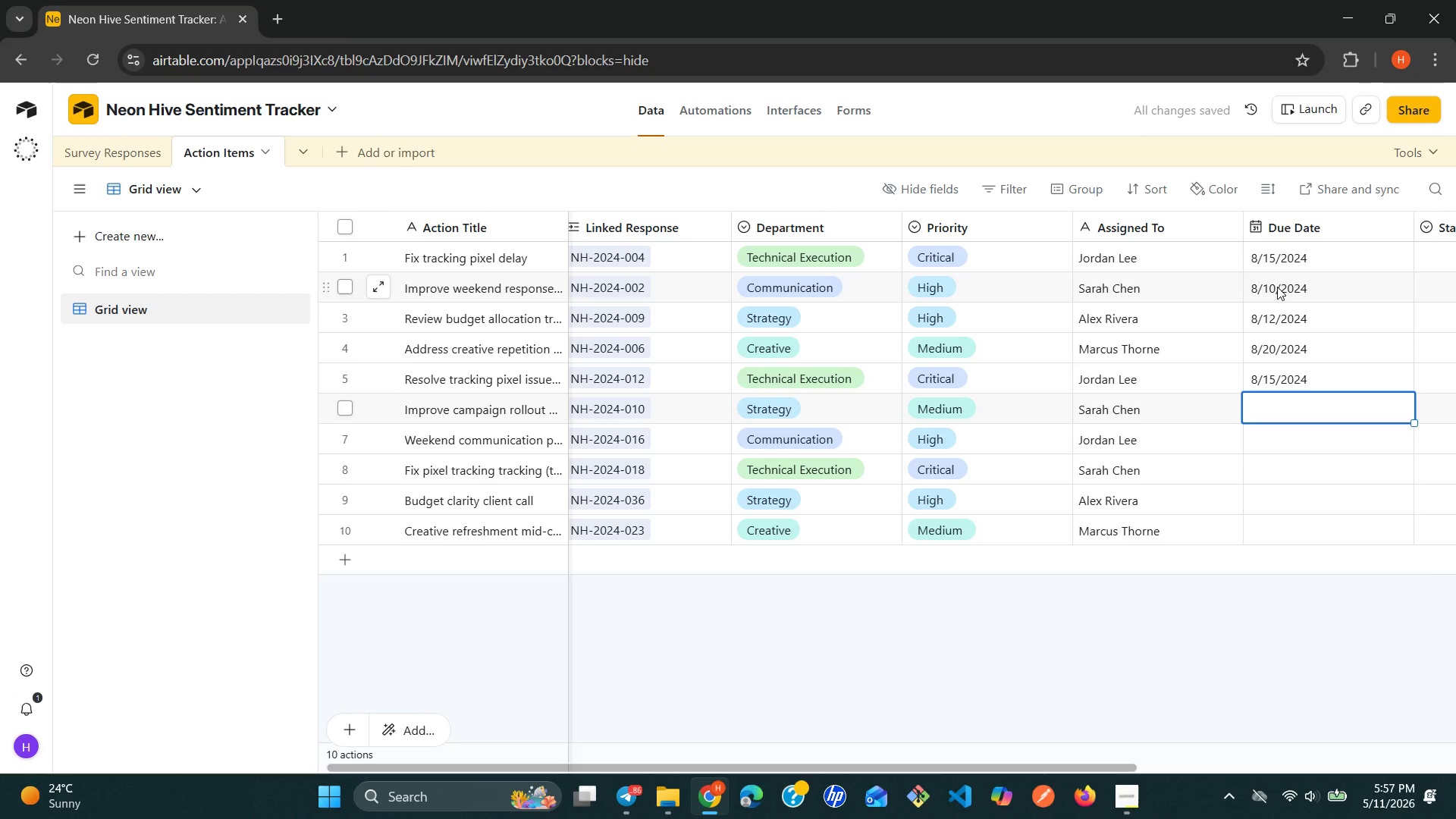 
type(8/25/2024)
 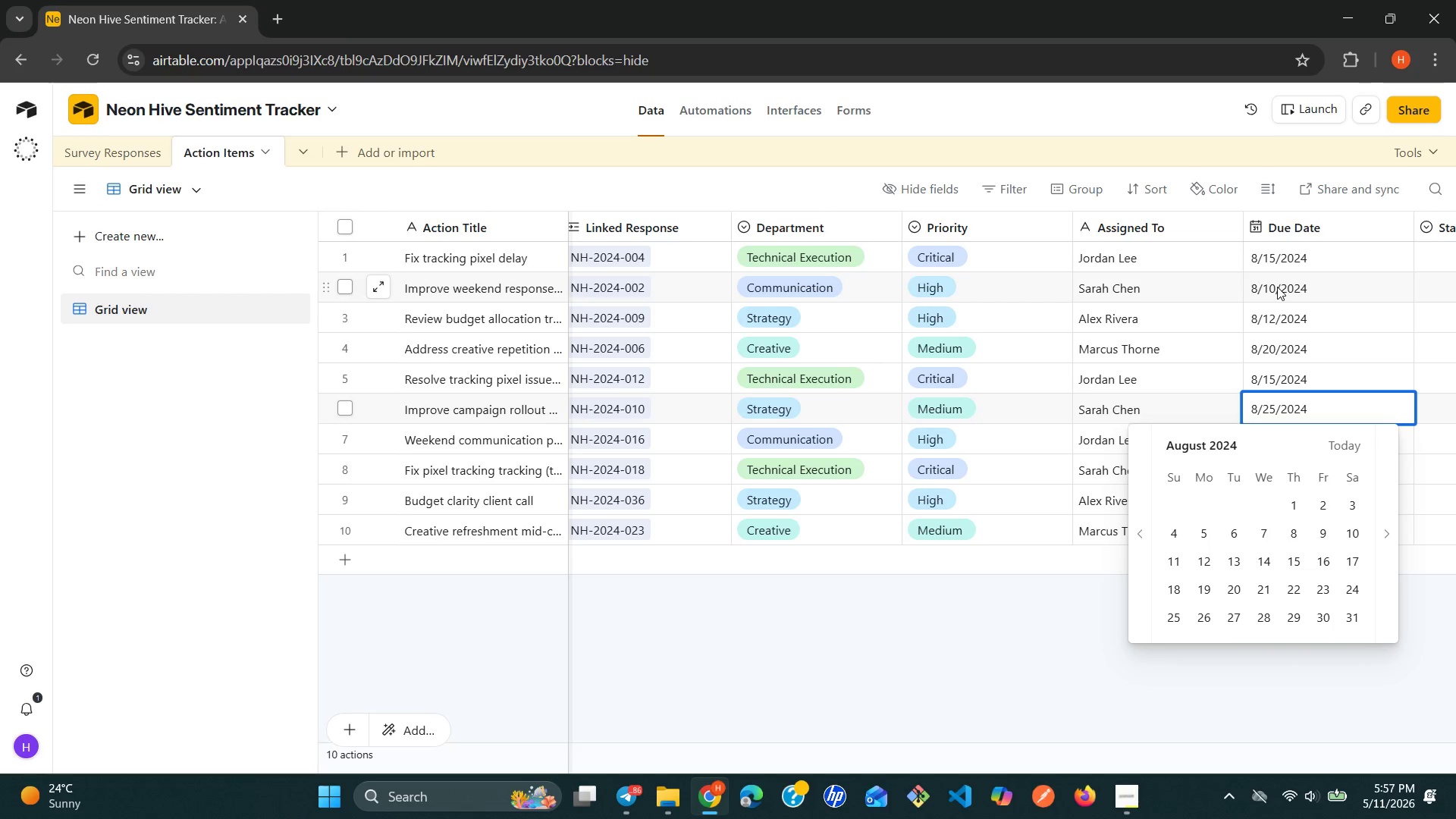 
key(Enter)
 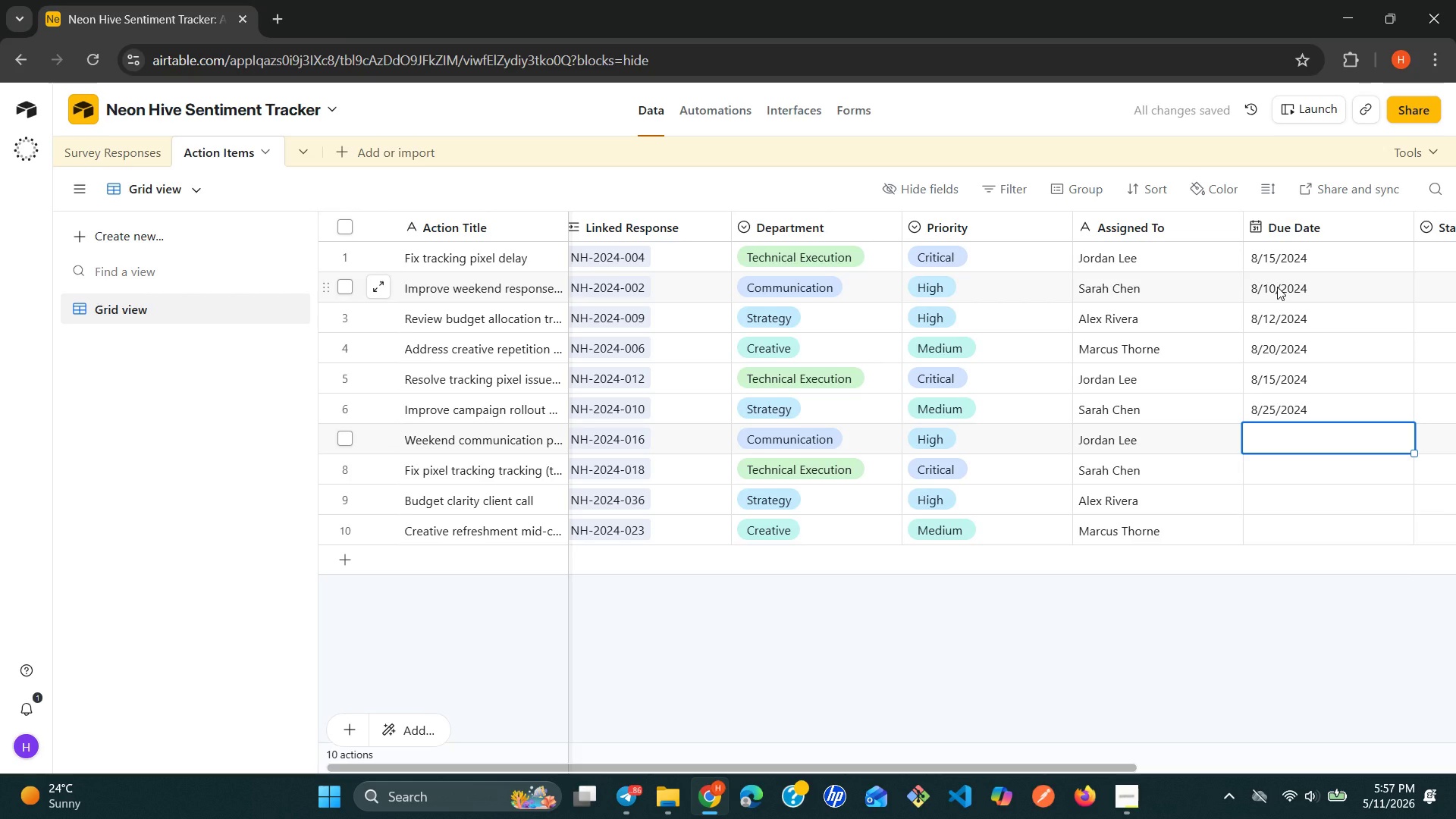 
wait(5.75)
 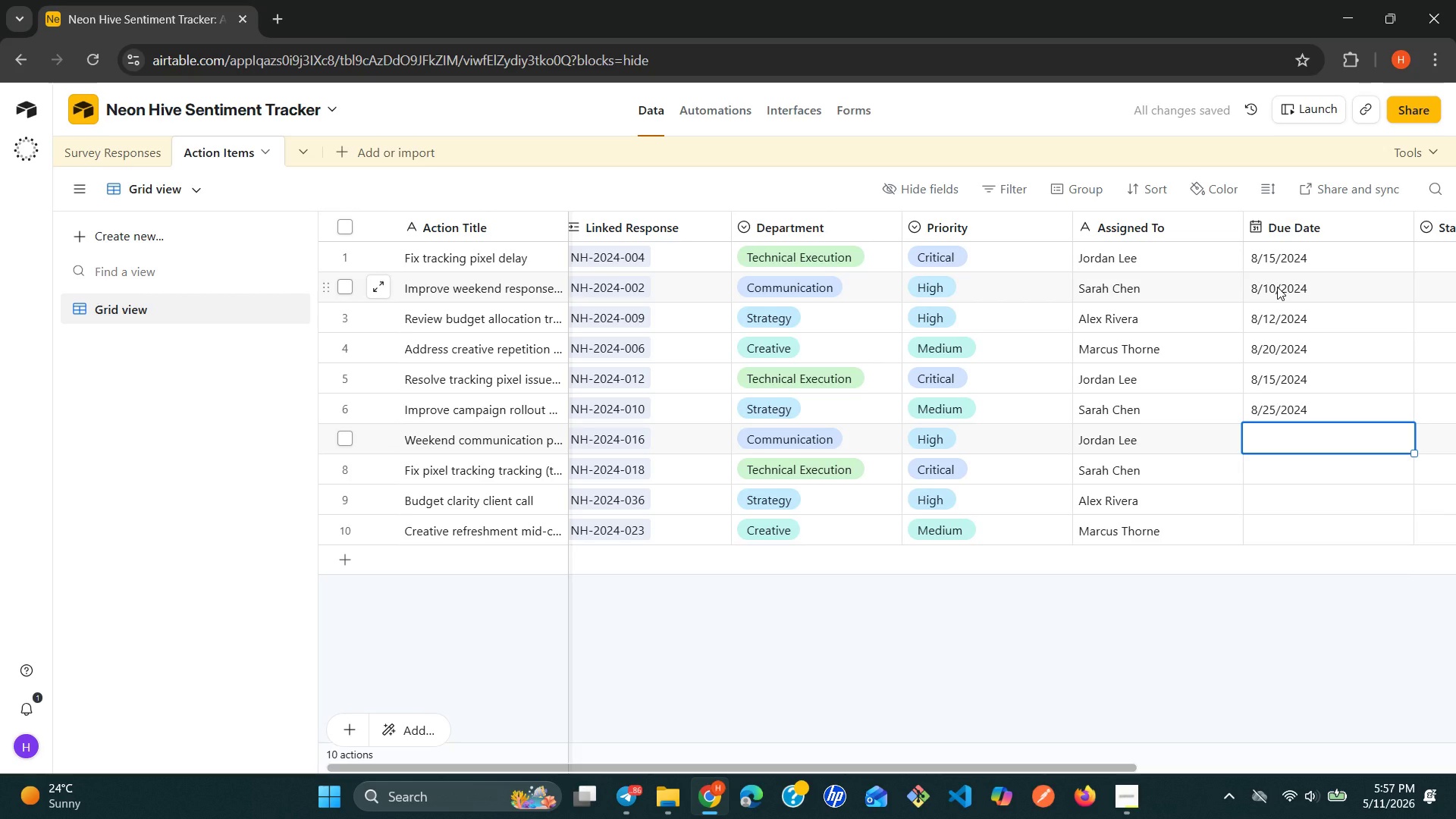 
type(8/10/2024)
 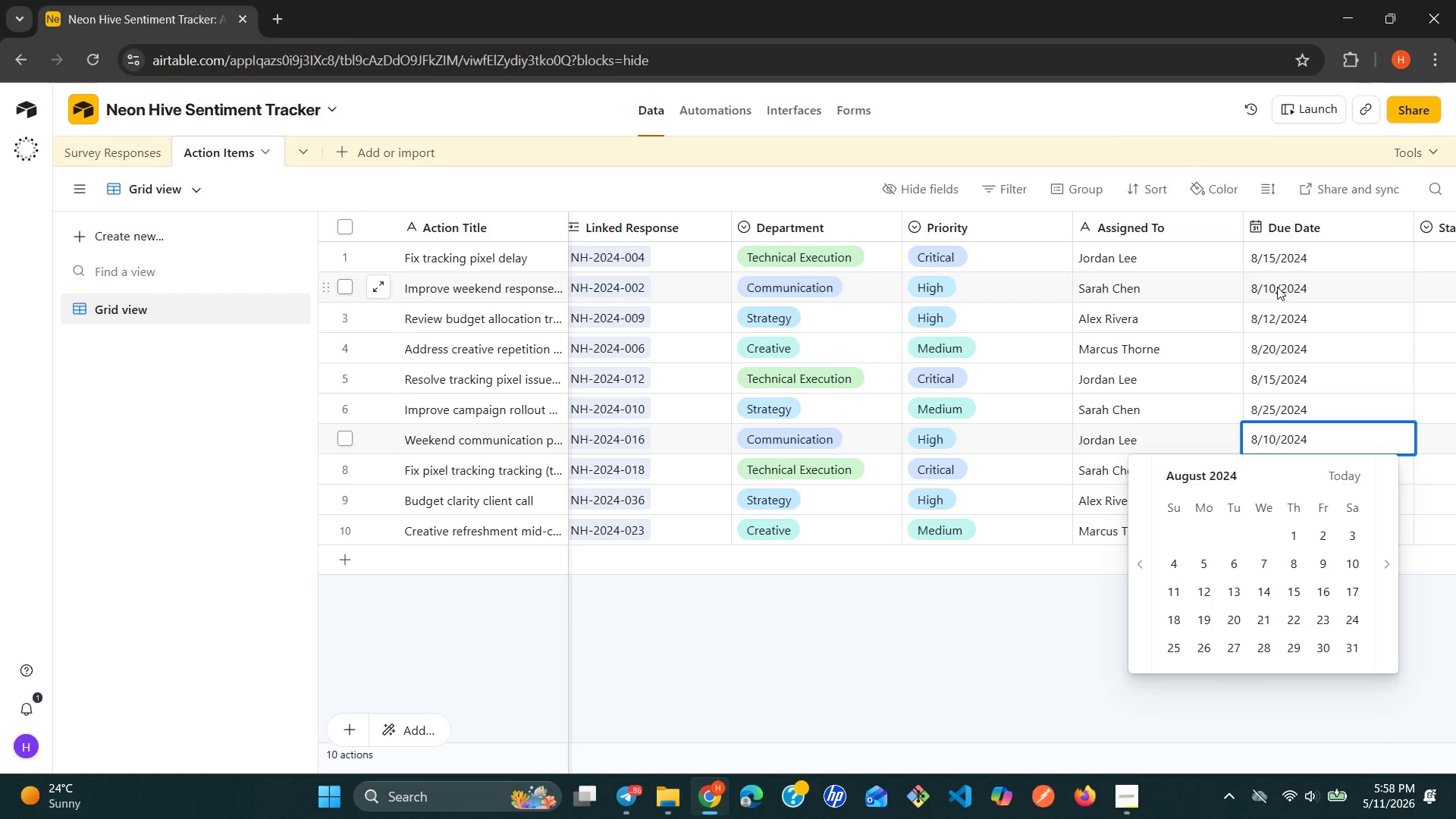 
key(Enter)
 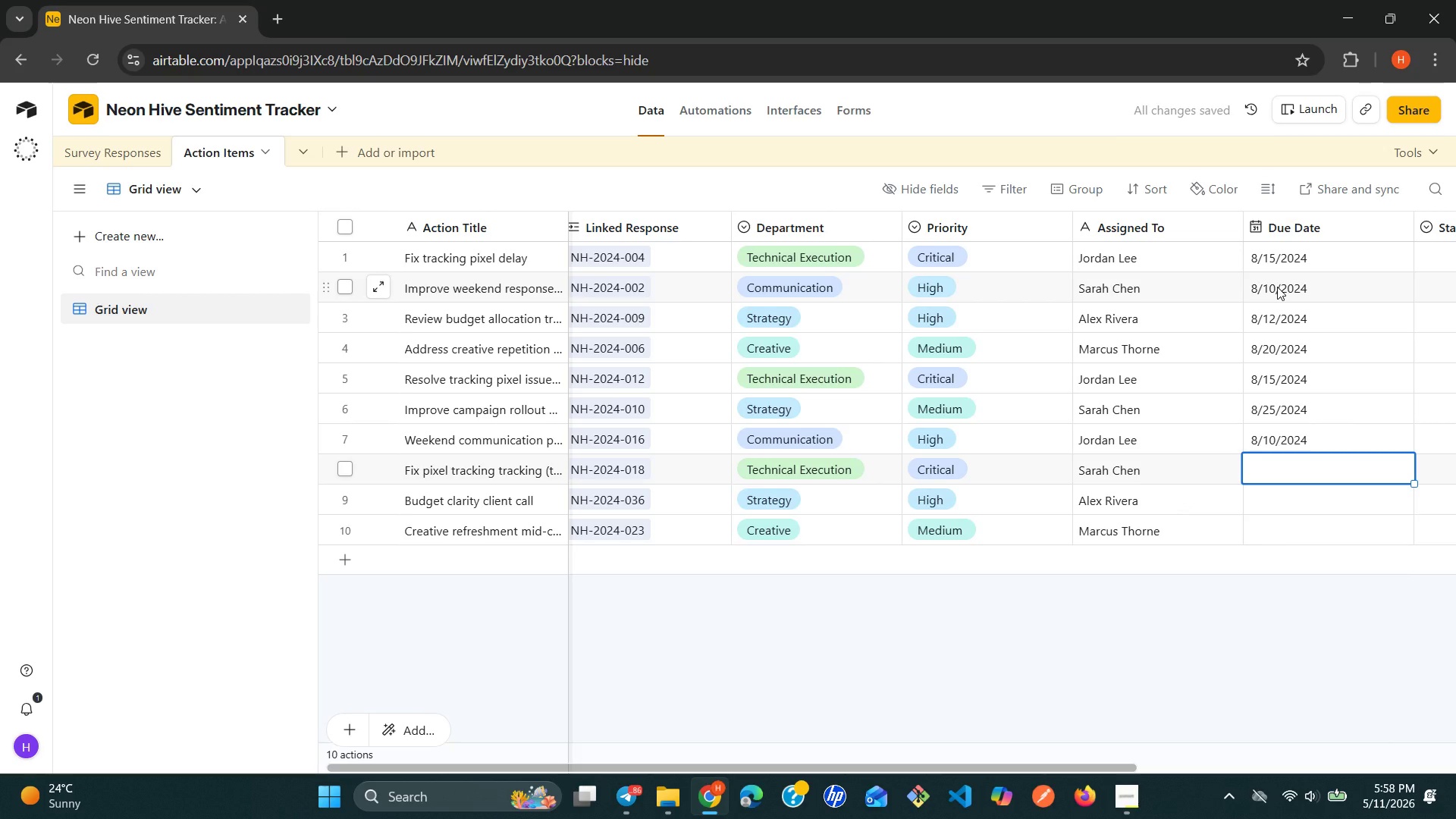 
wait(5.75)
 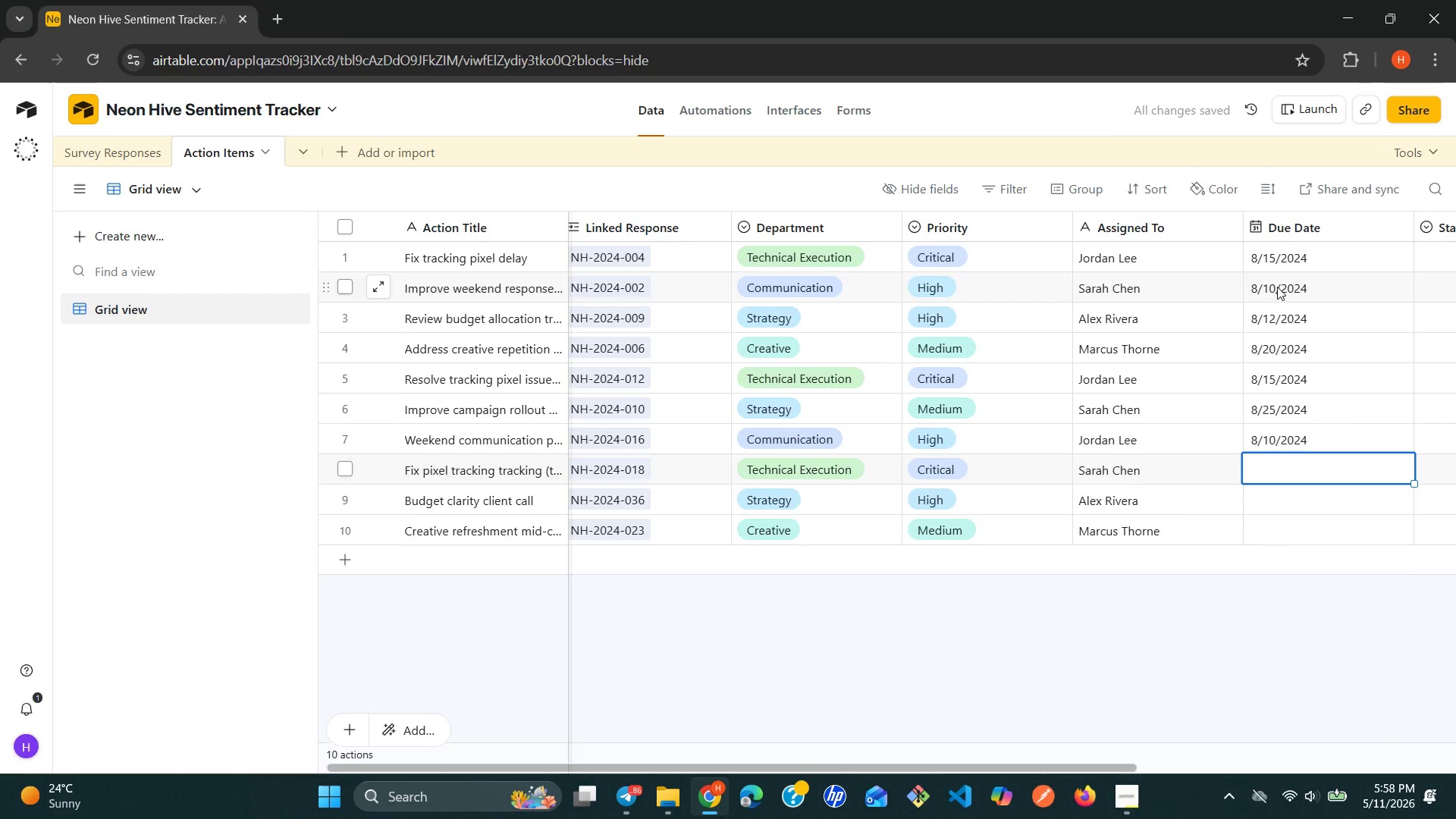 
type(8/15/2024)
 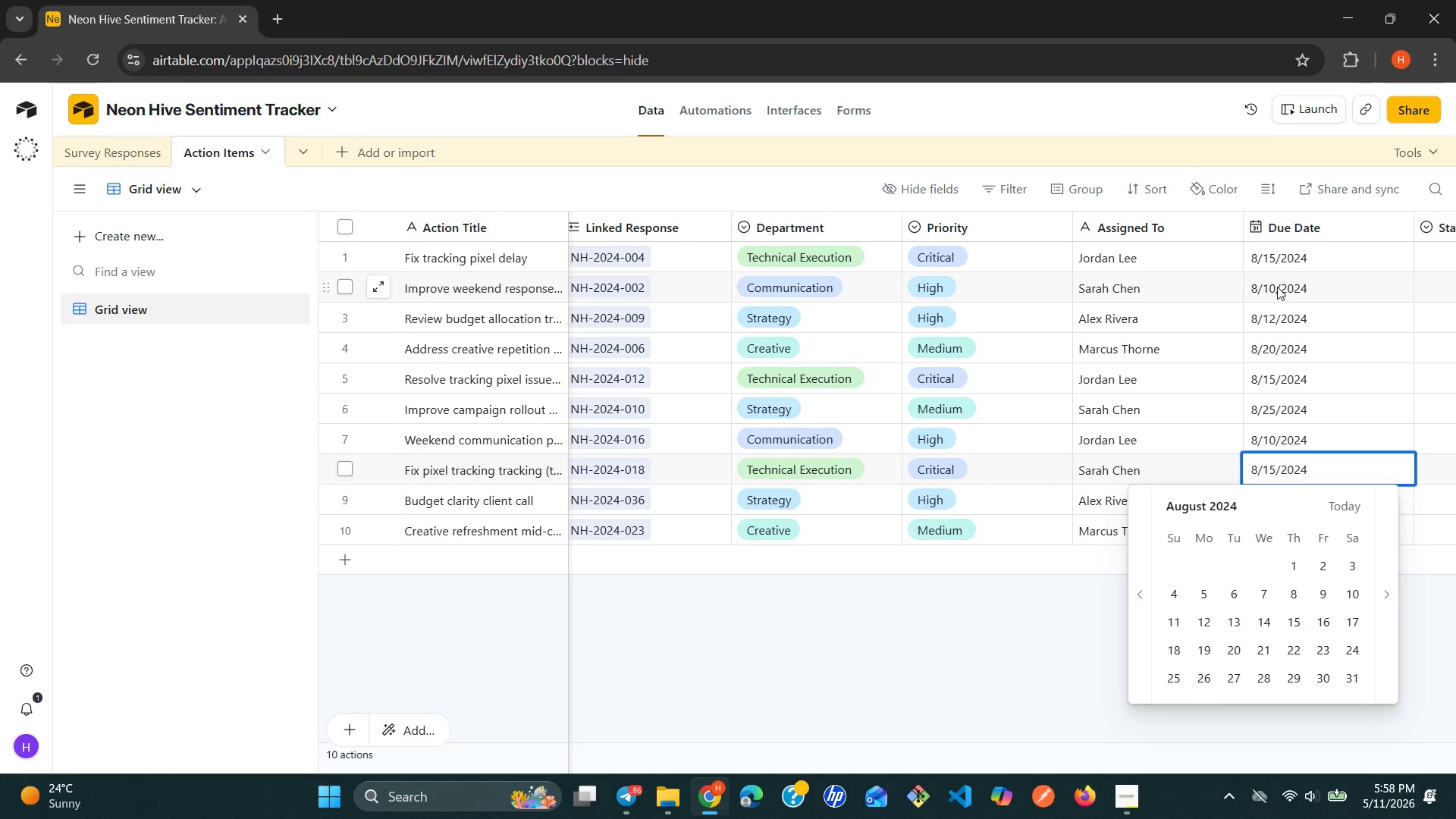 
key(Enter)
 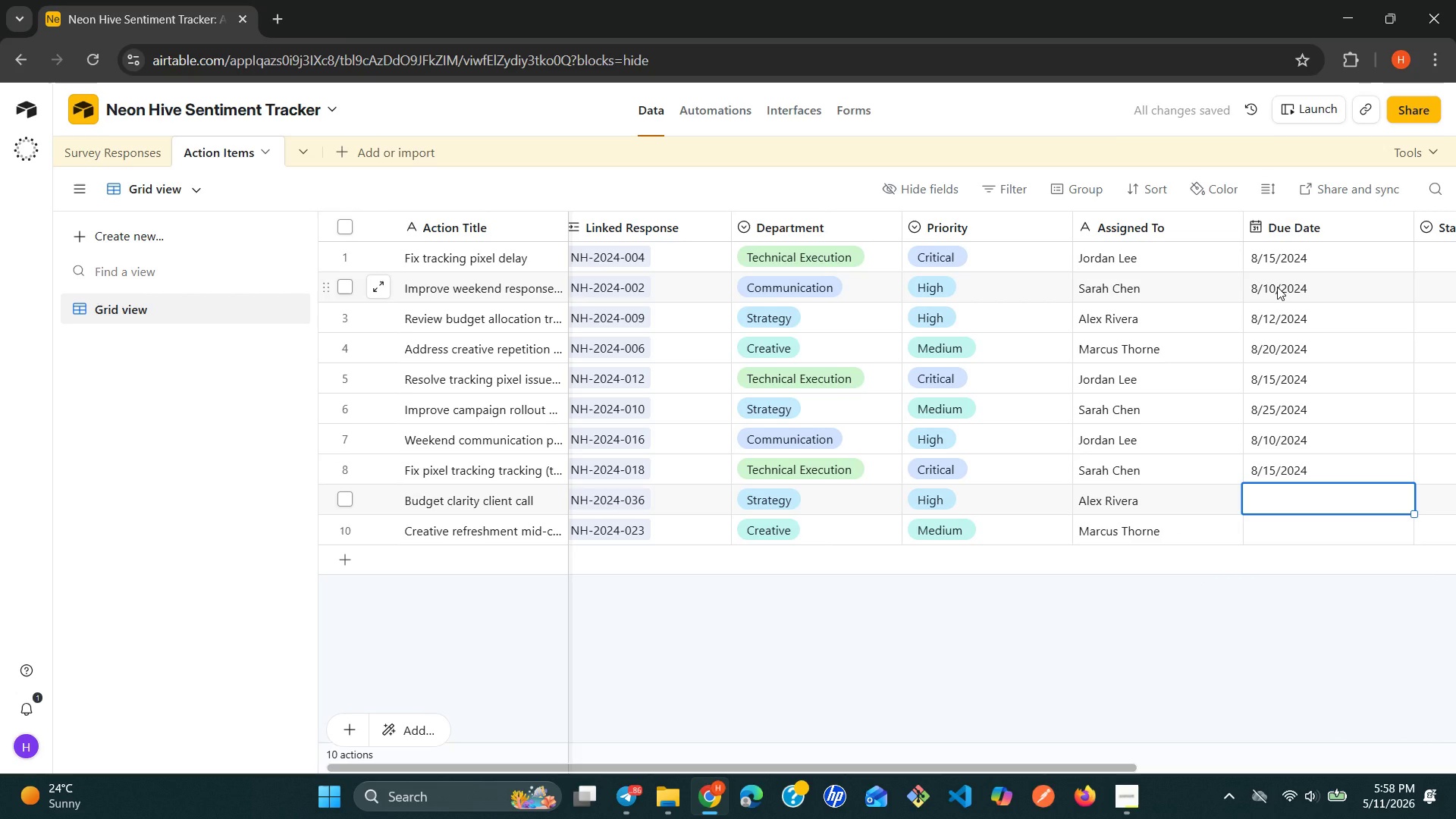 
type(8/18/2024)
 